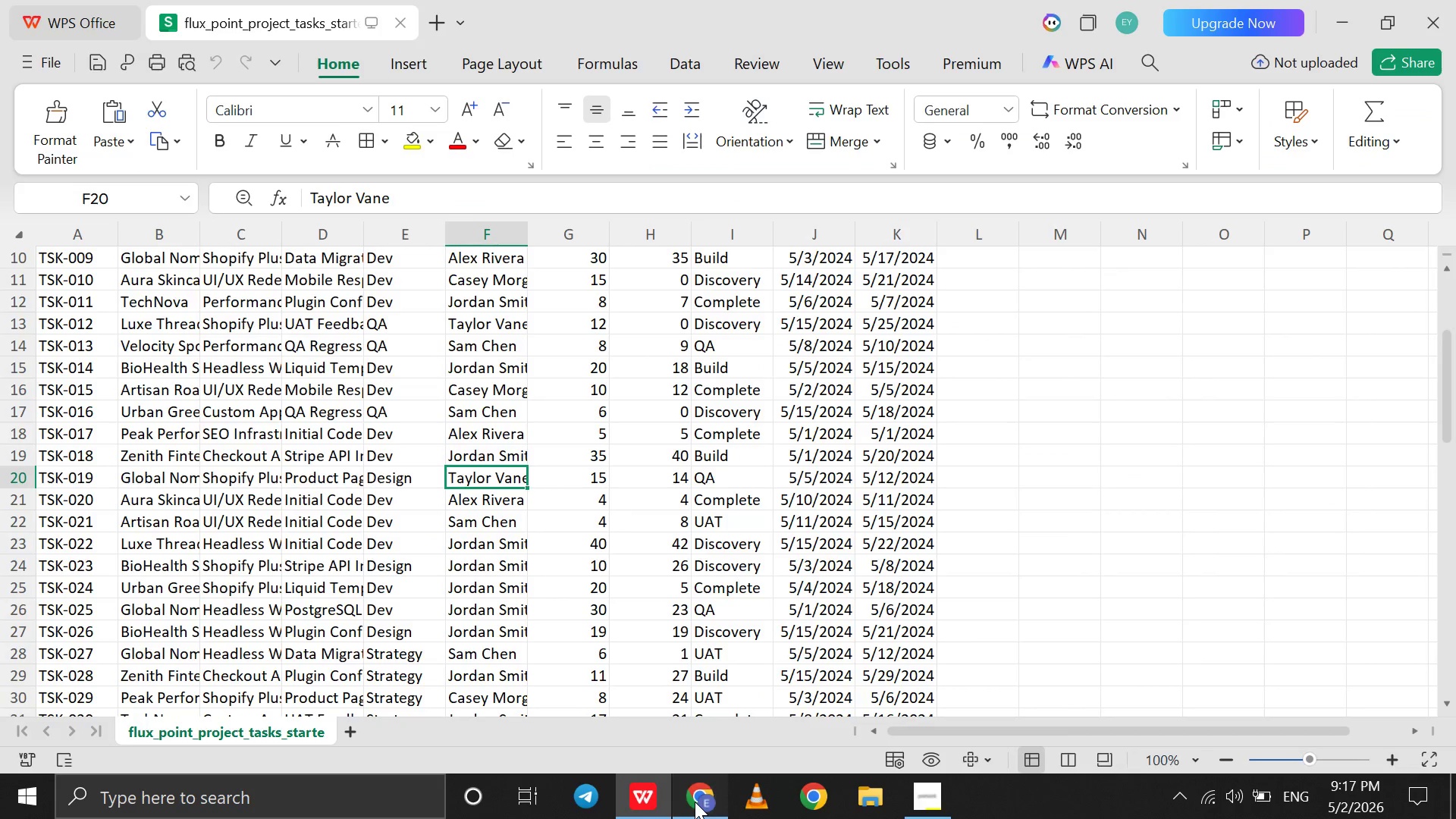 
left_click([695, 802])
 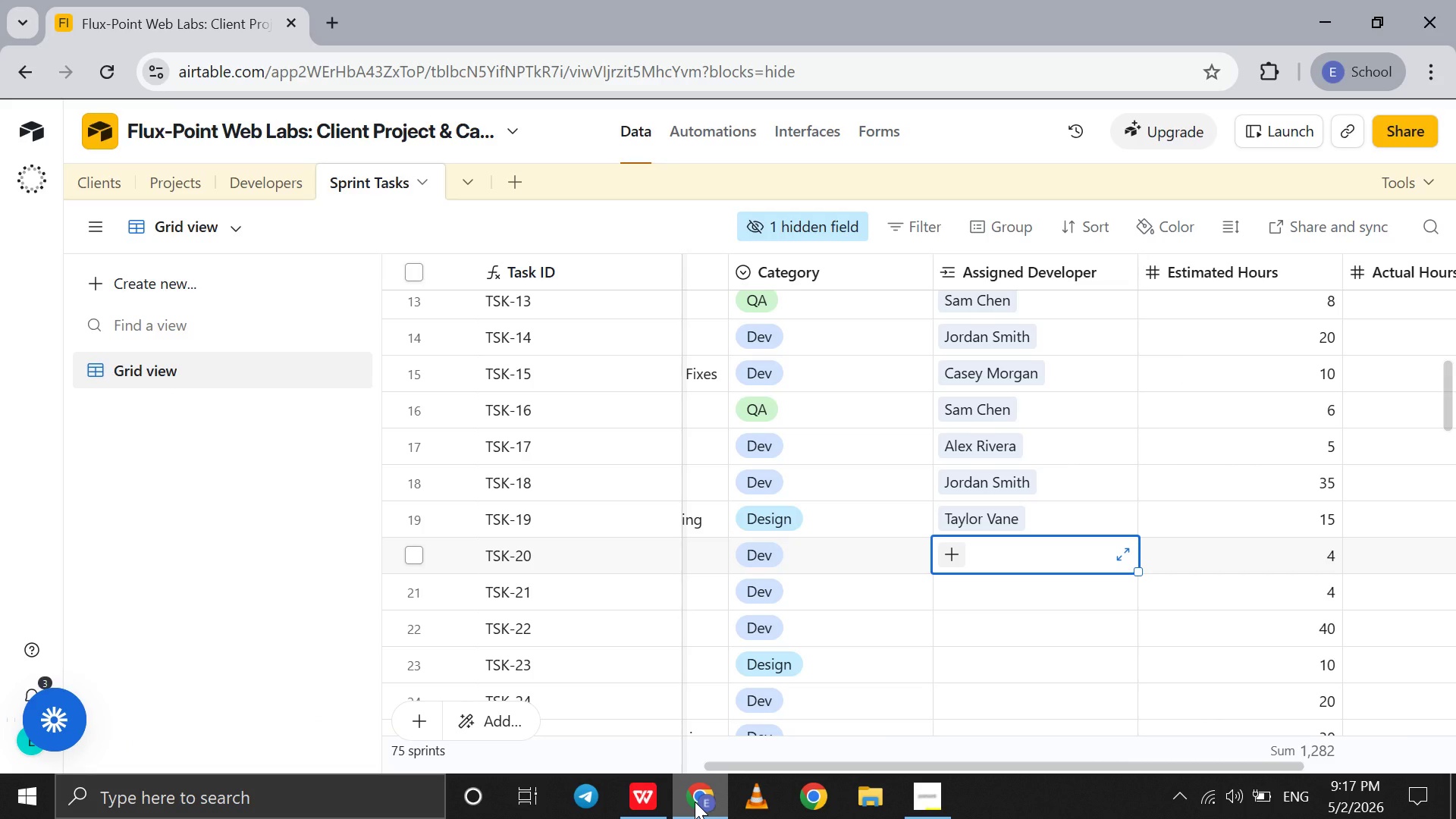 
wait(6.95)
 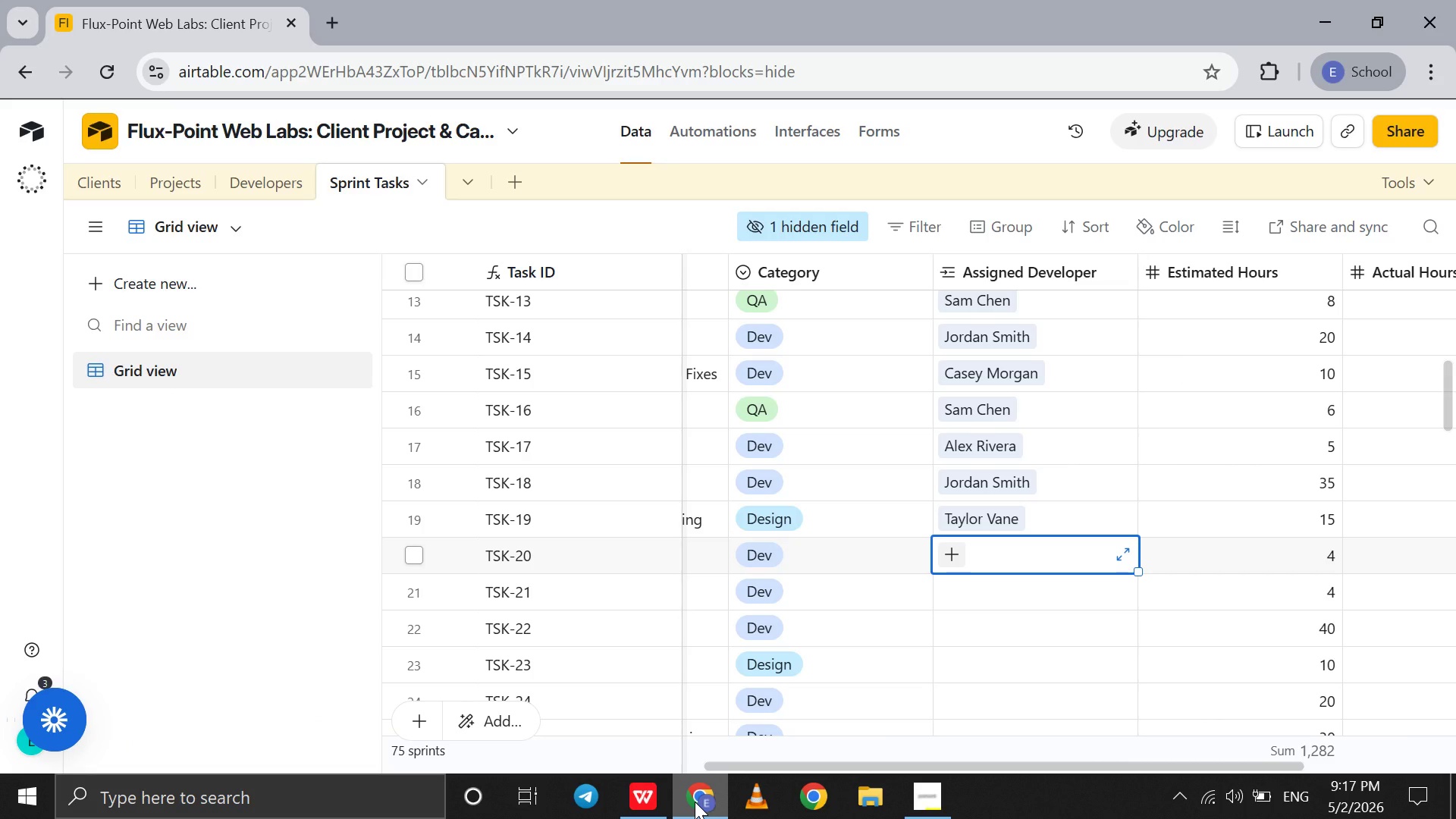 
left_click([695, 802])
 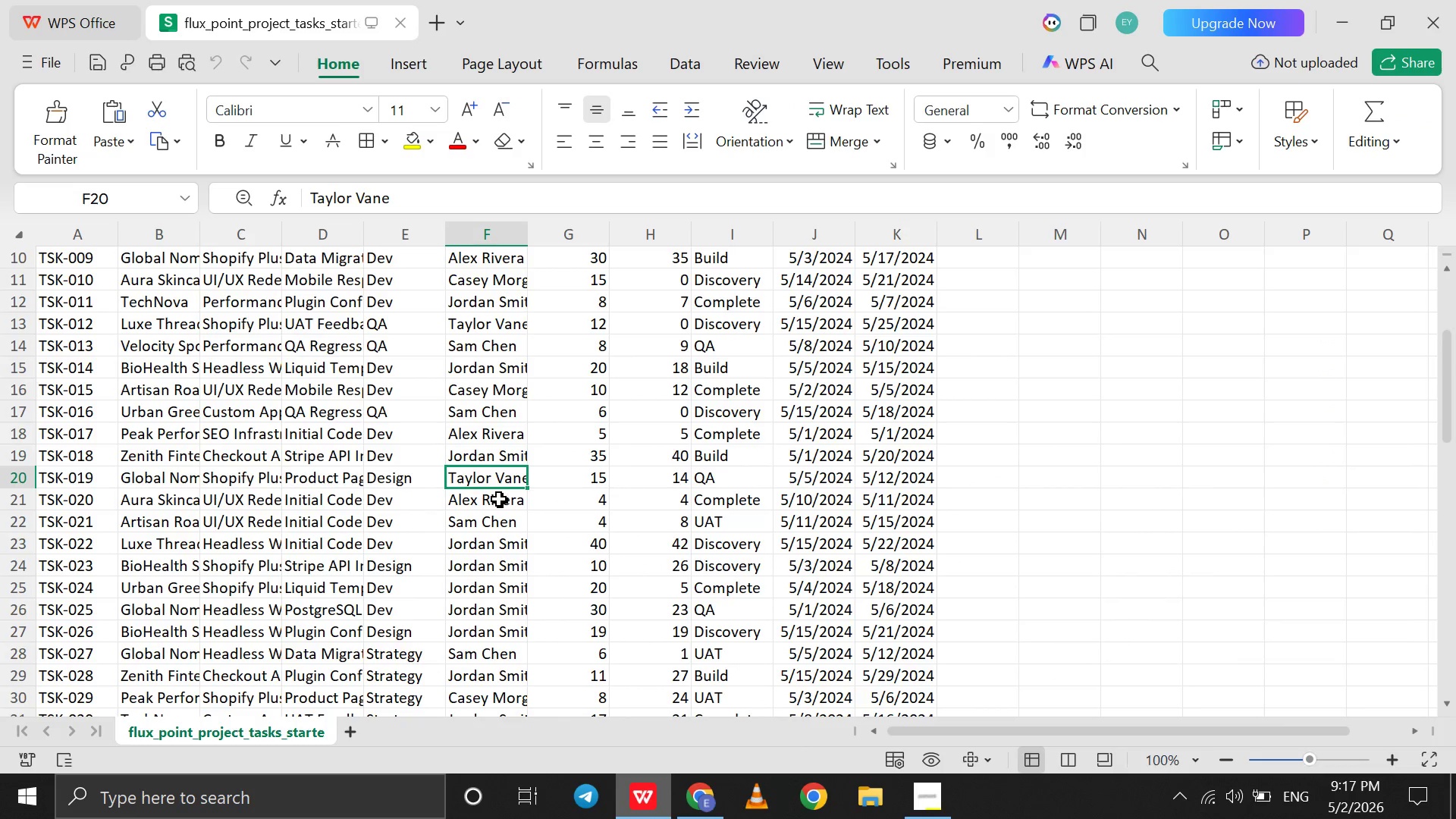 
left_click([494, 496])
 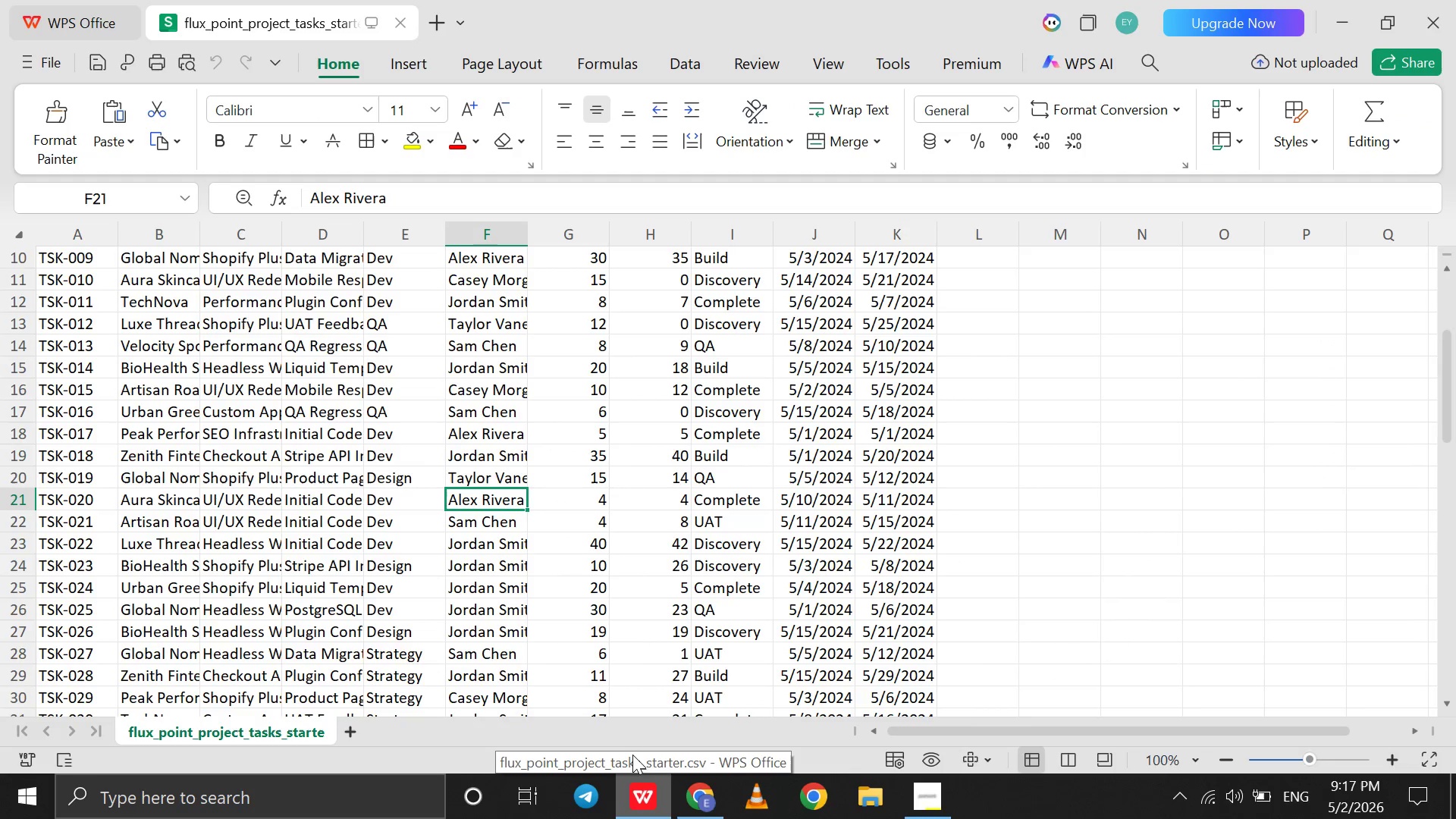 
left_click([682, 800])
 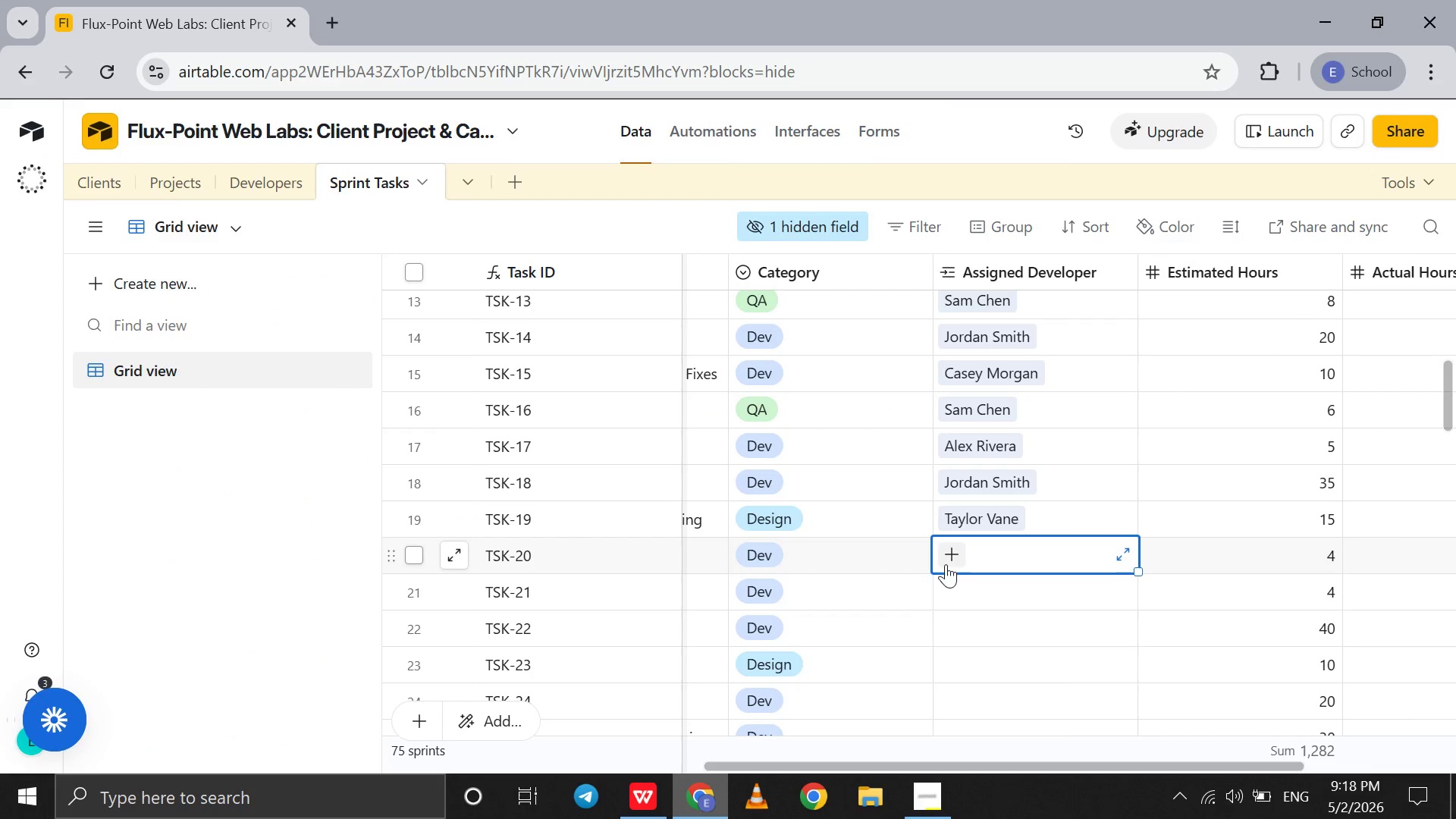 
left_click([957, 555])
 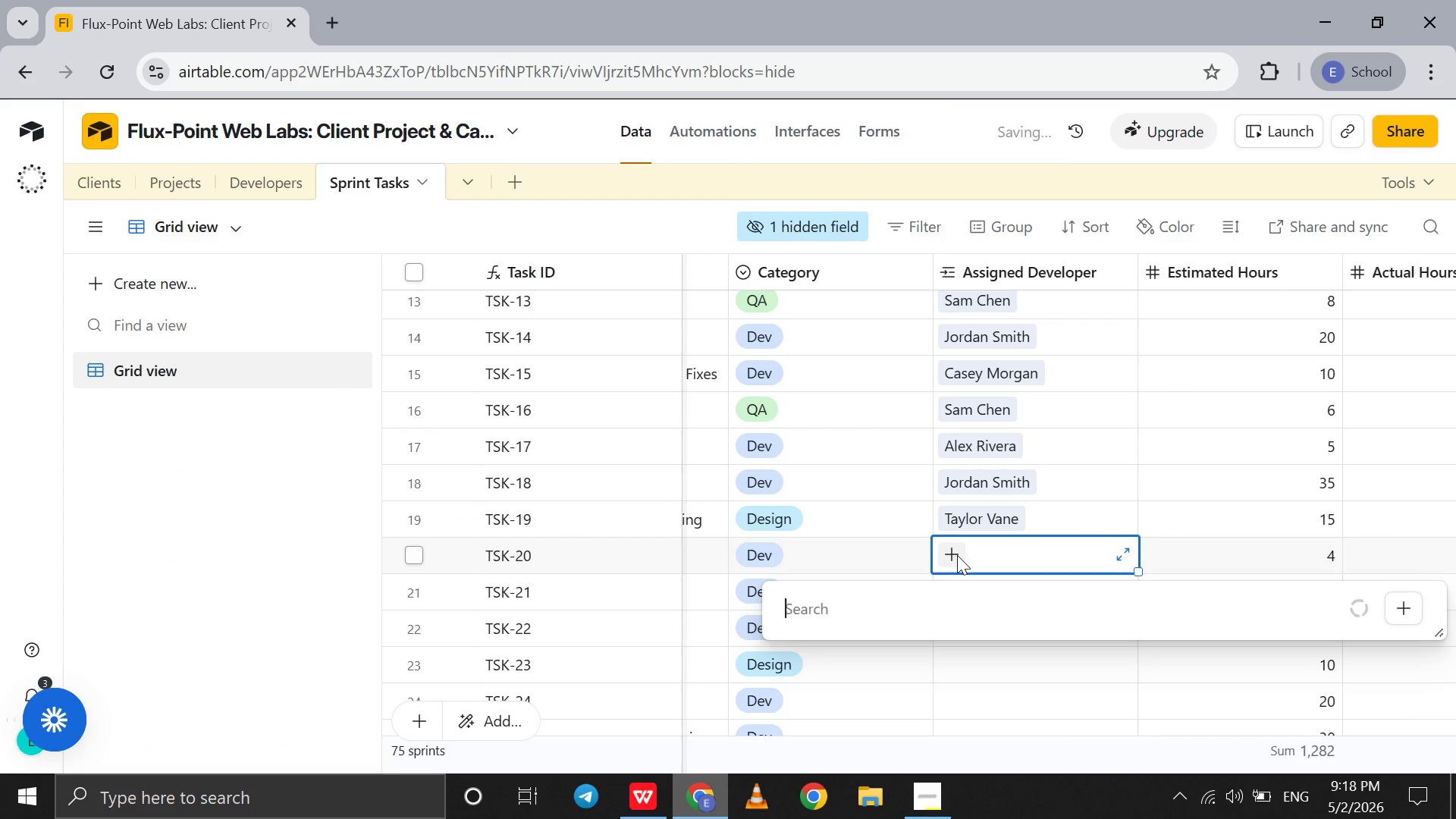 
key(A)
 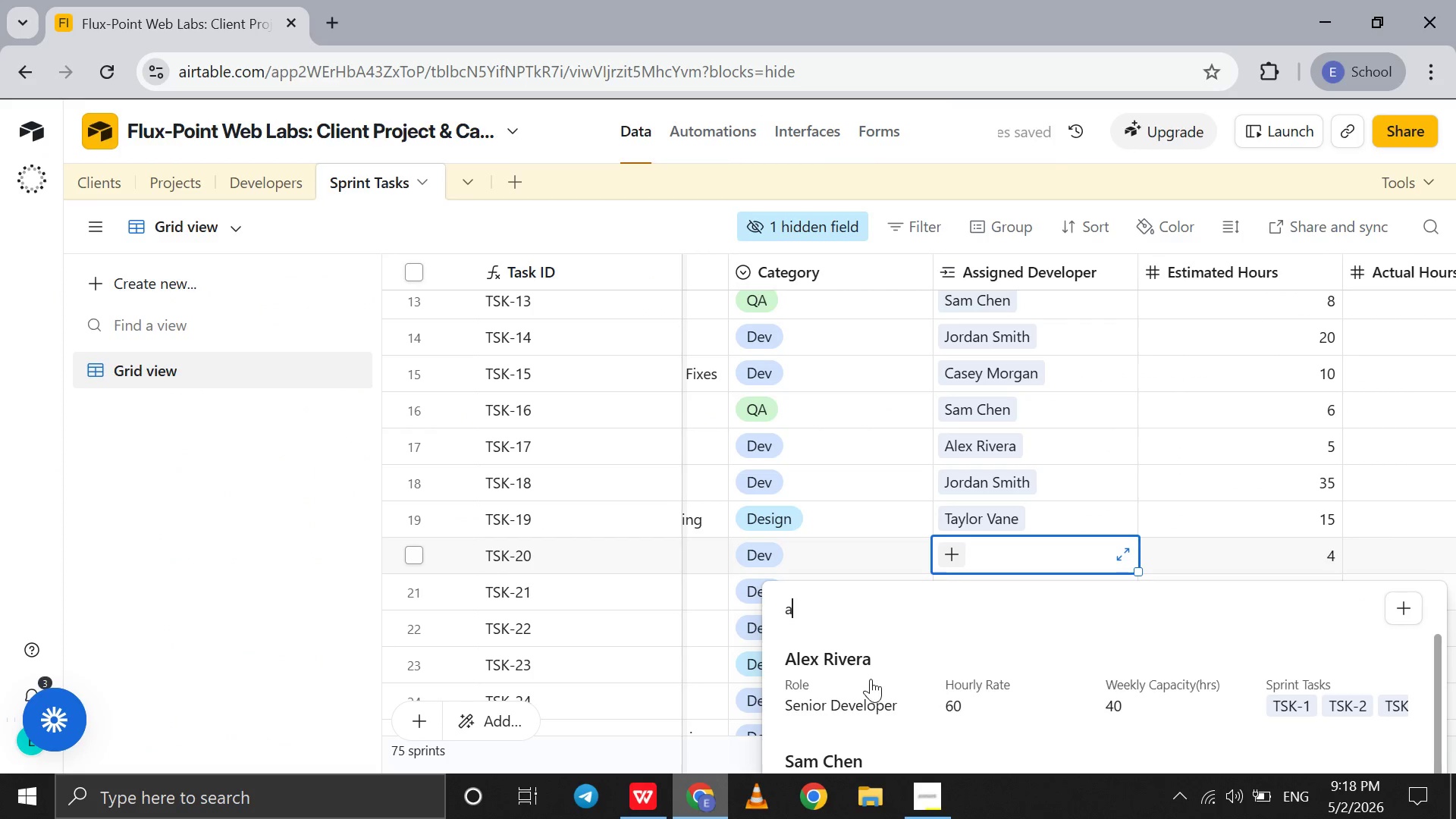 
left_click([868, 682])
 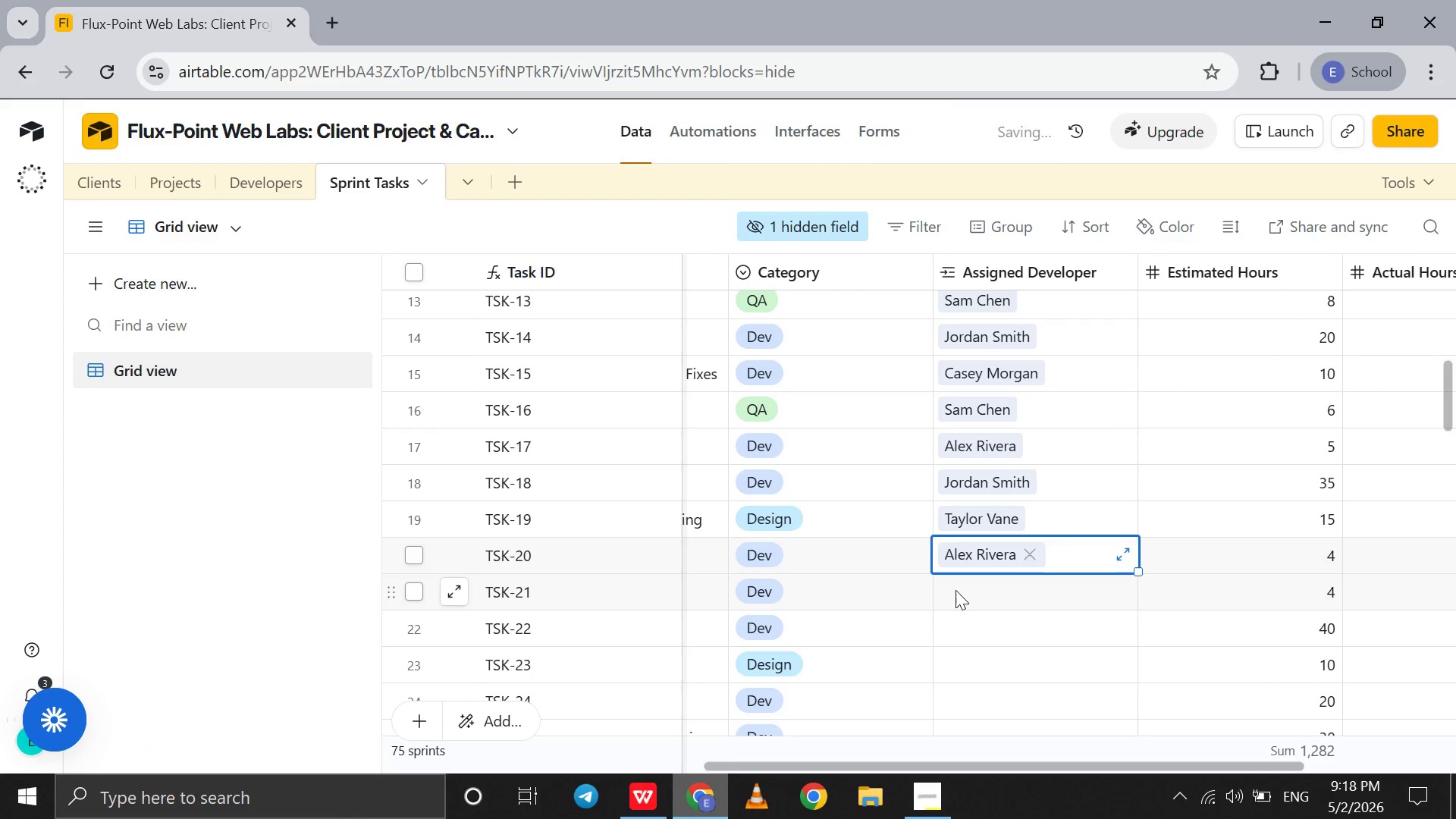 
left_click([956, 590])
 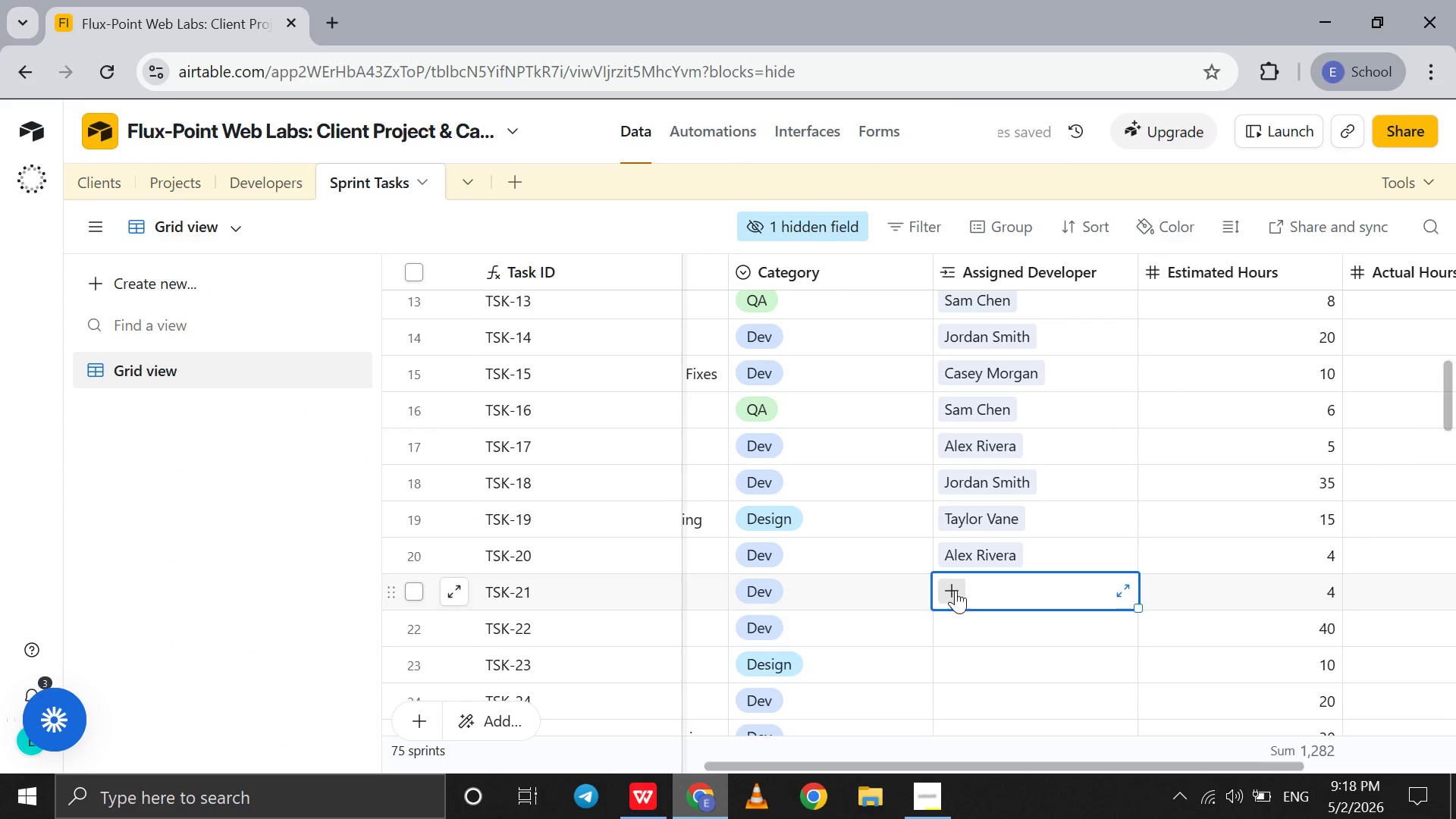 
key(S)
 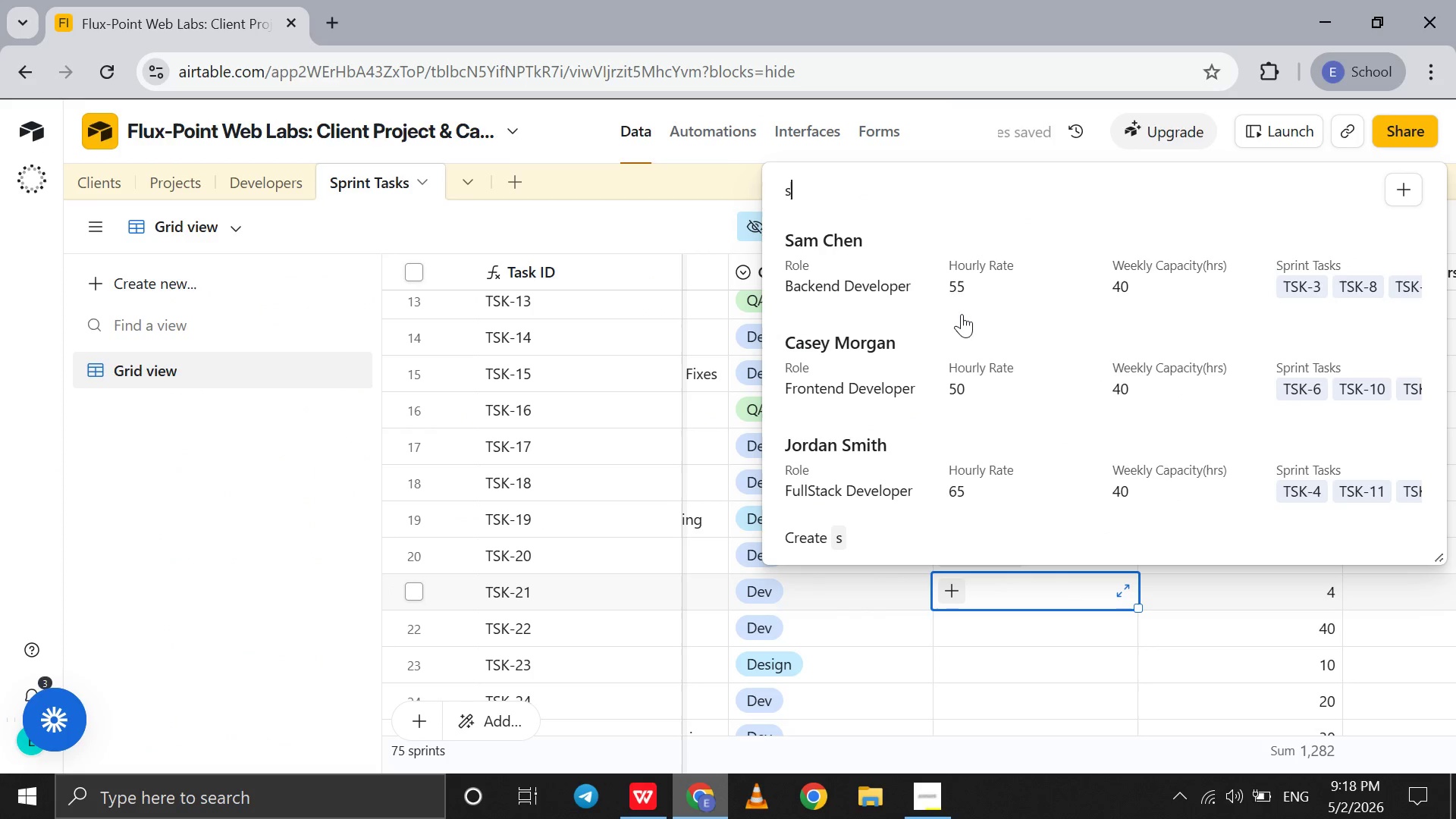 
left_click([966, 278])
 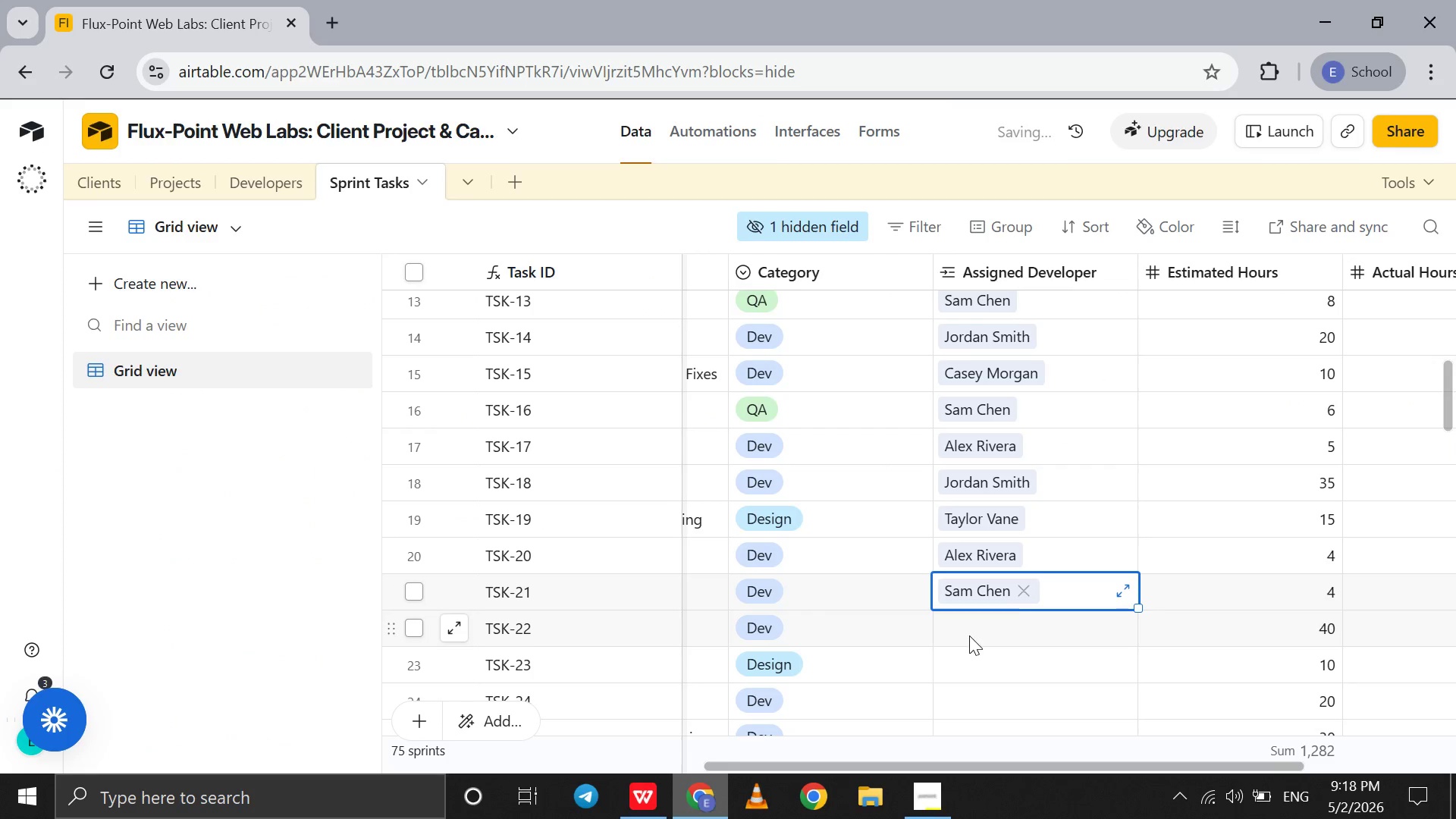 
left_click([970, 638])
 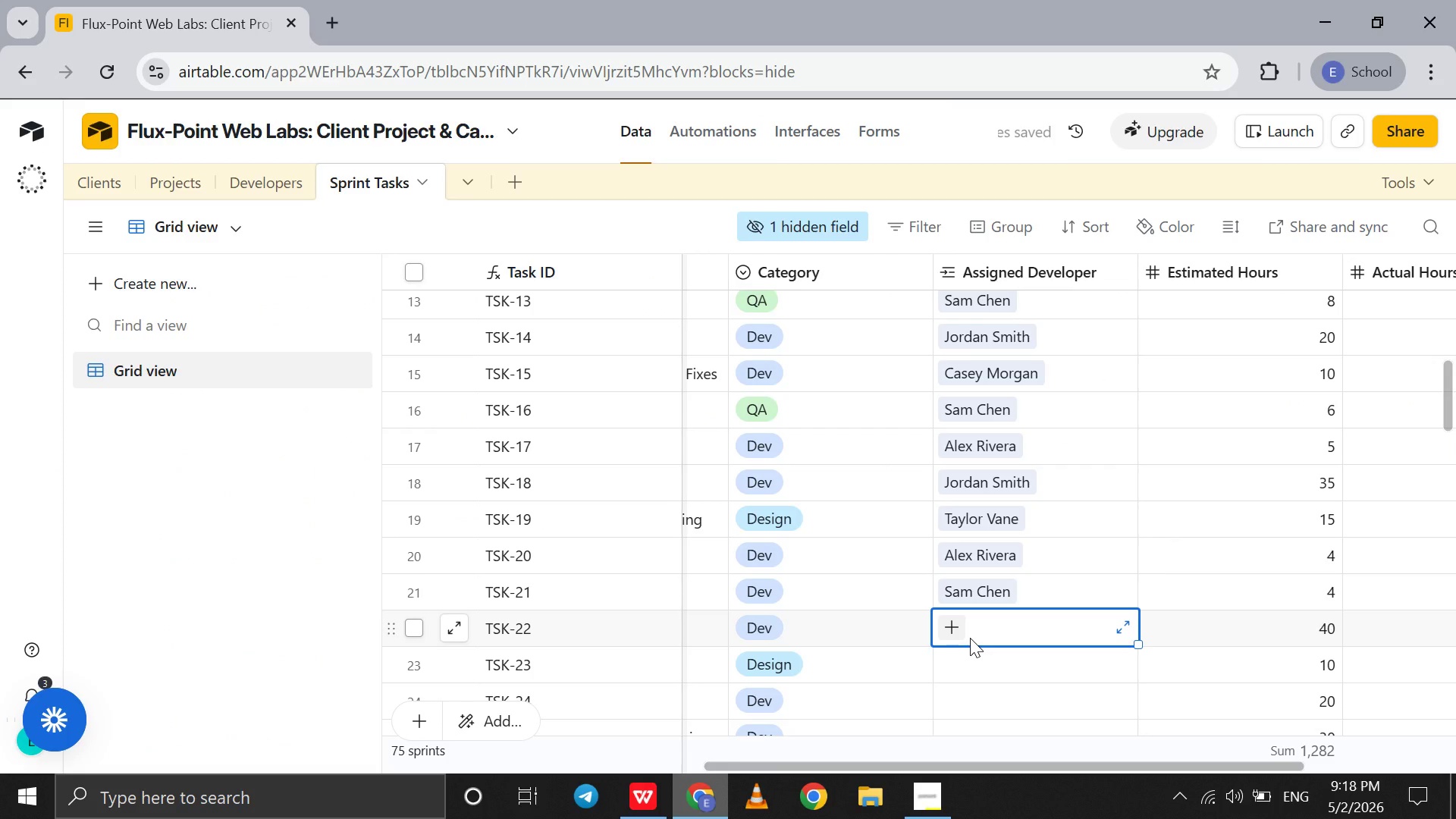 
key(J)
 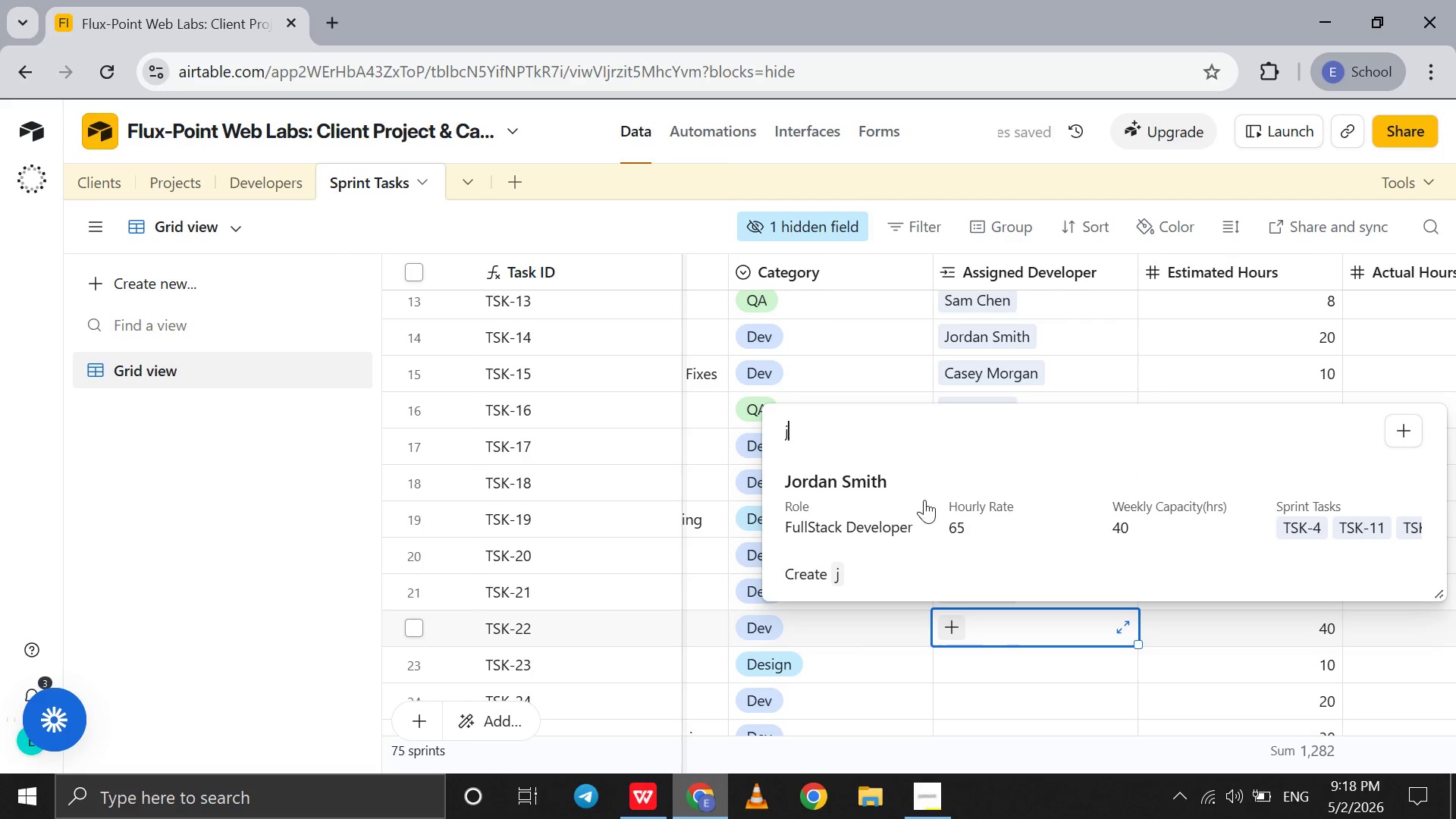 
left_click([925, 499])
 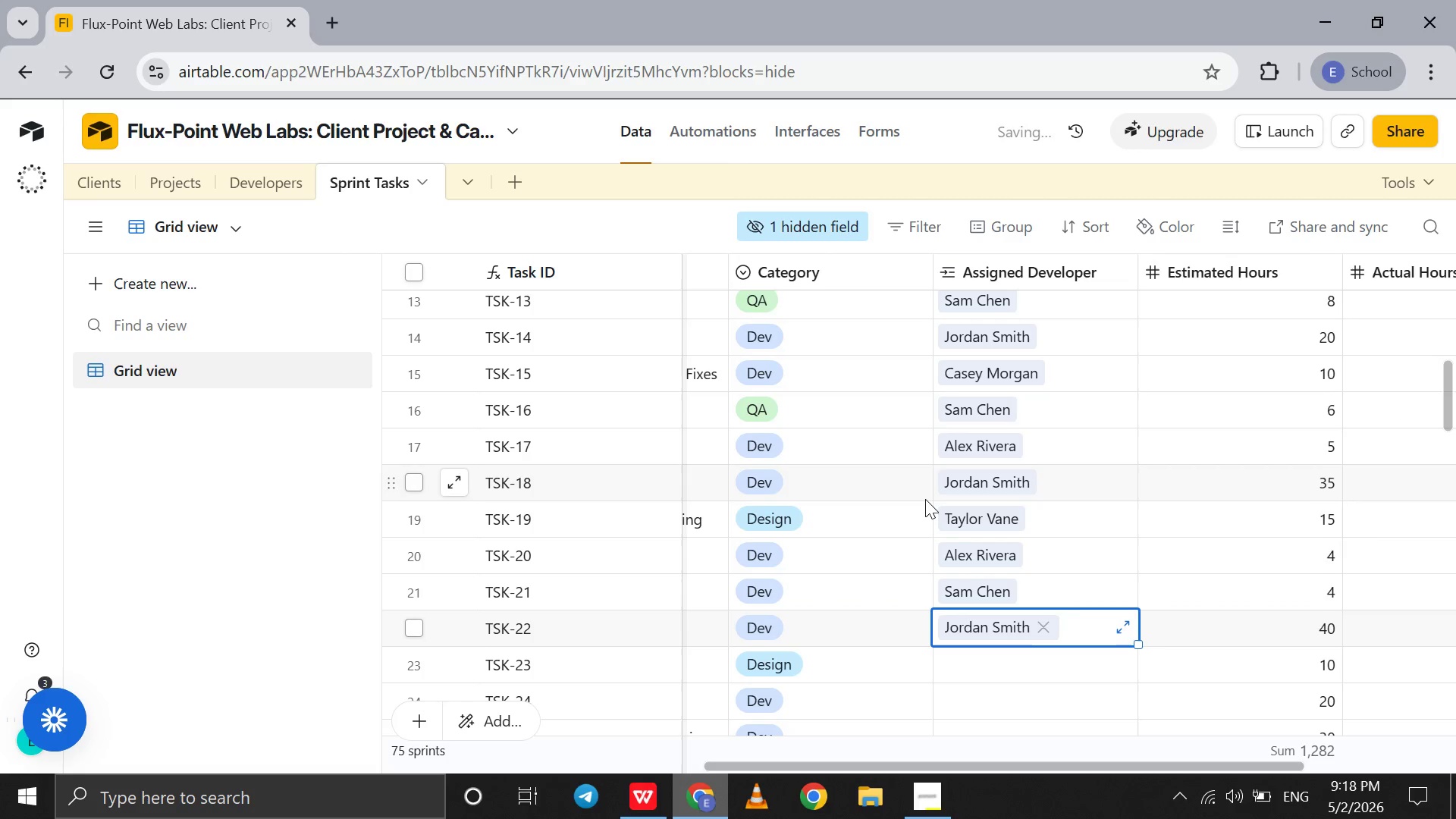 
scroll: coordinate [925, 499], scroll_direction: down, amount: 5.0
 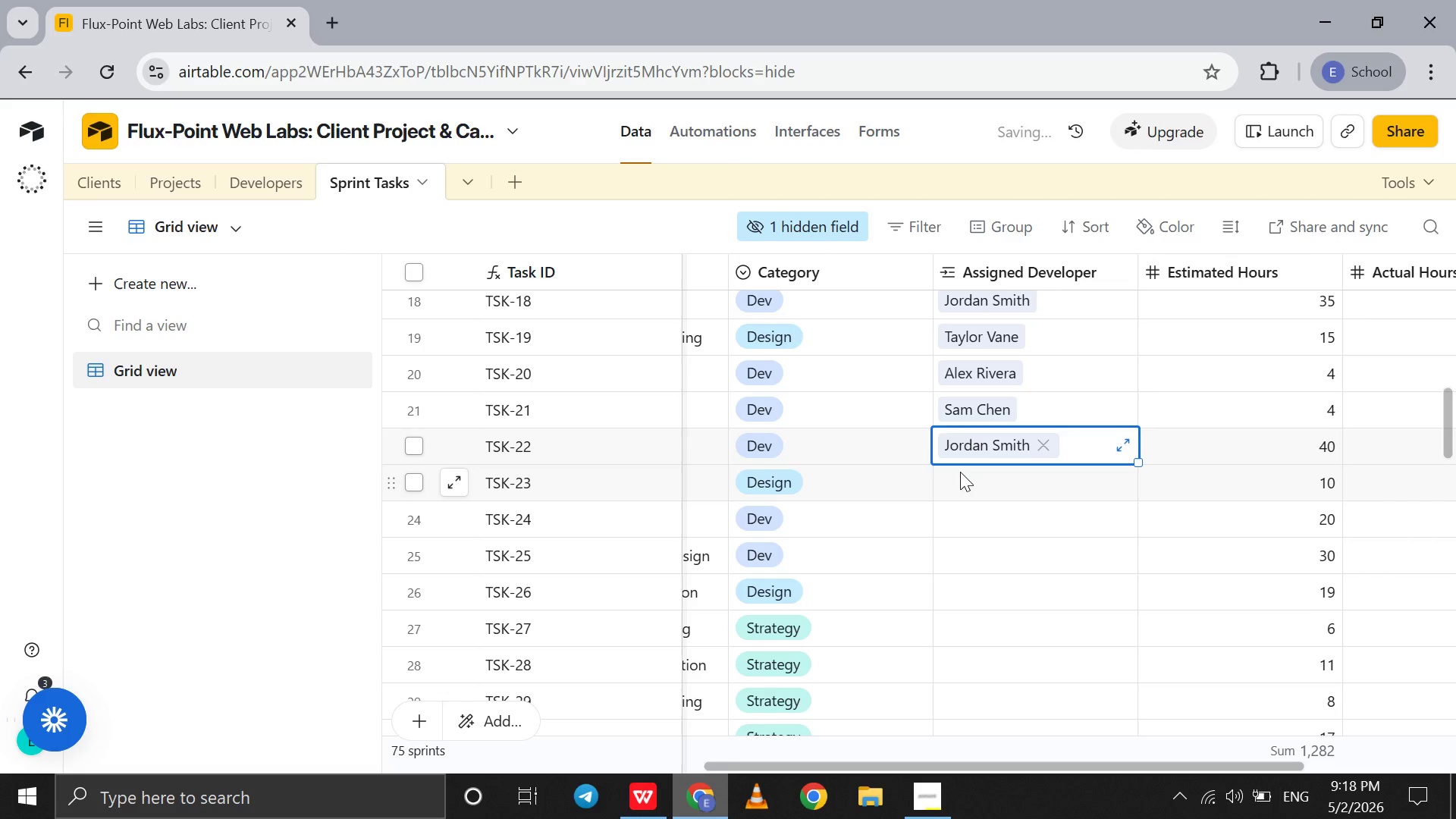 
left_click([960, 472])
 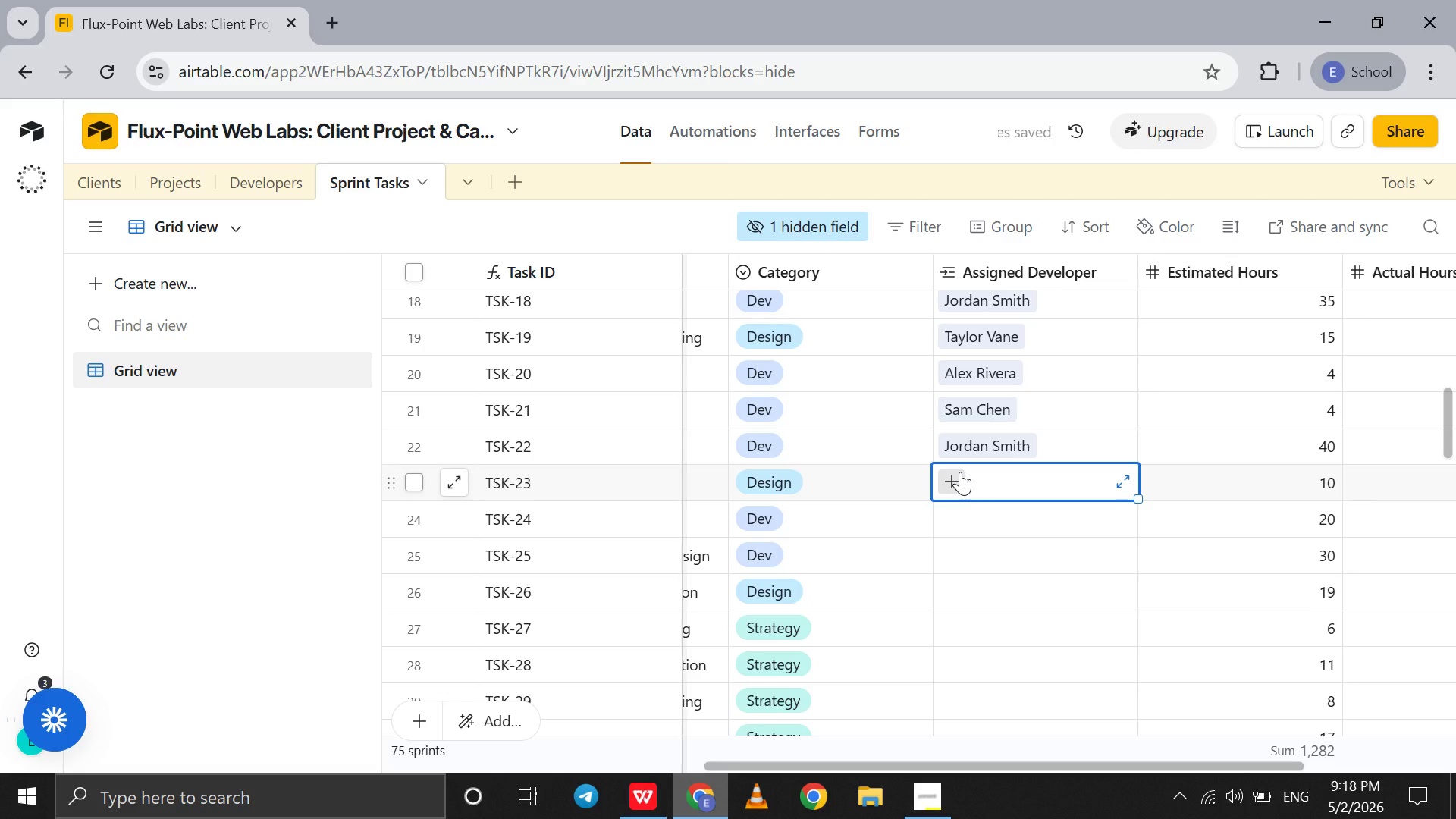 
key(J)
 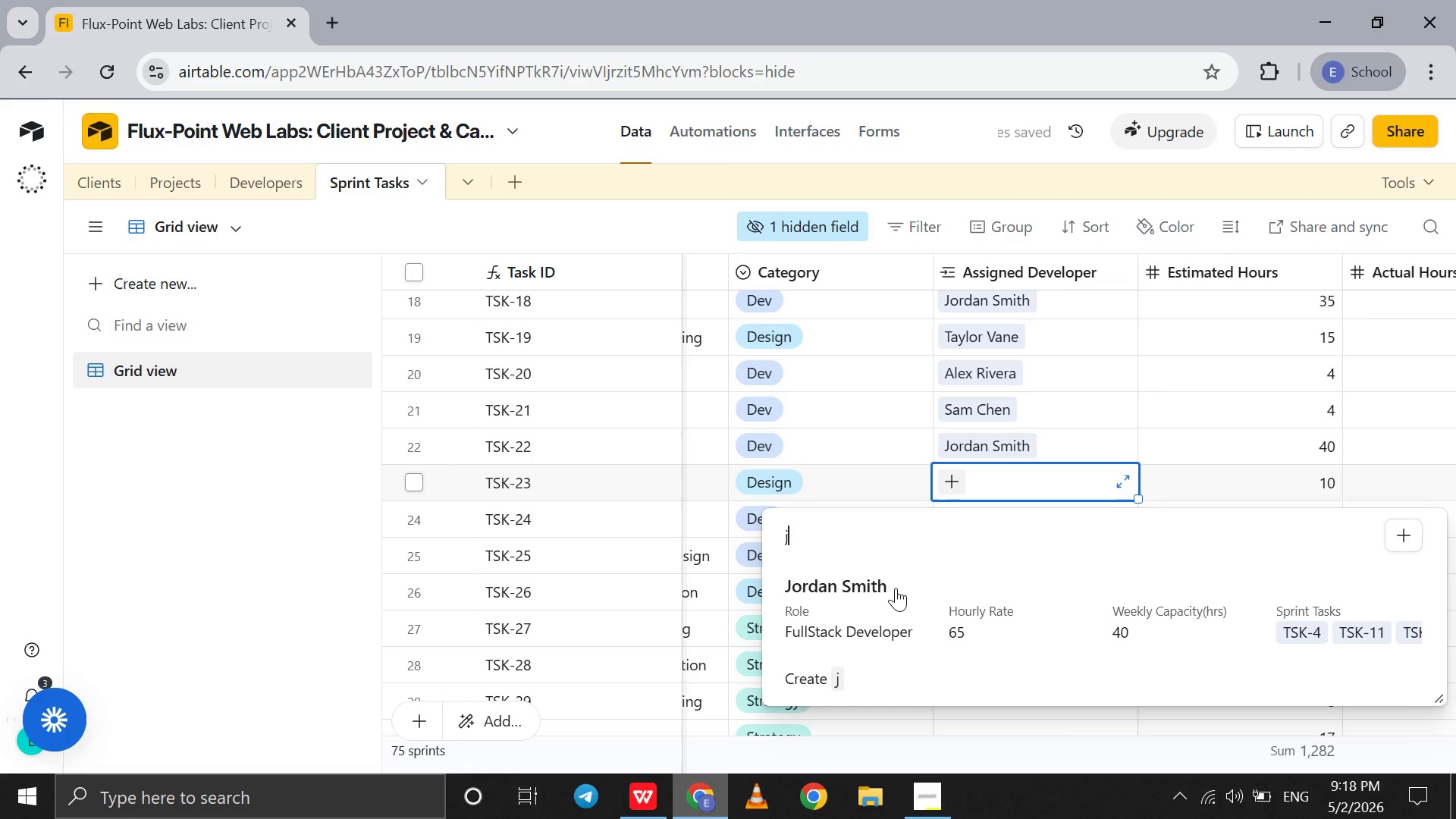 
left_click([896, 588])
 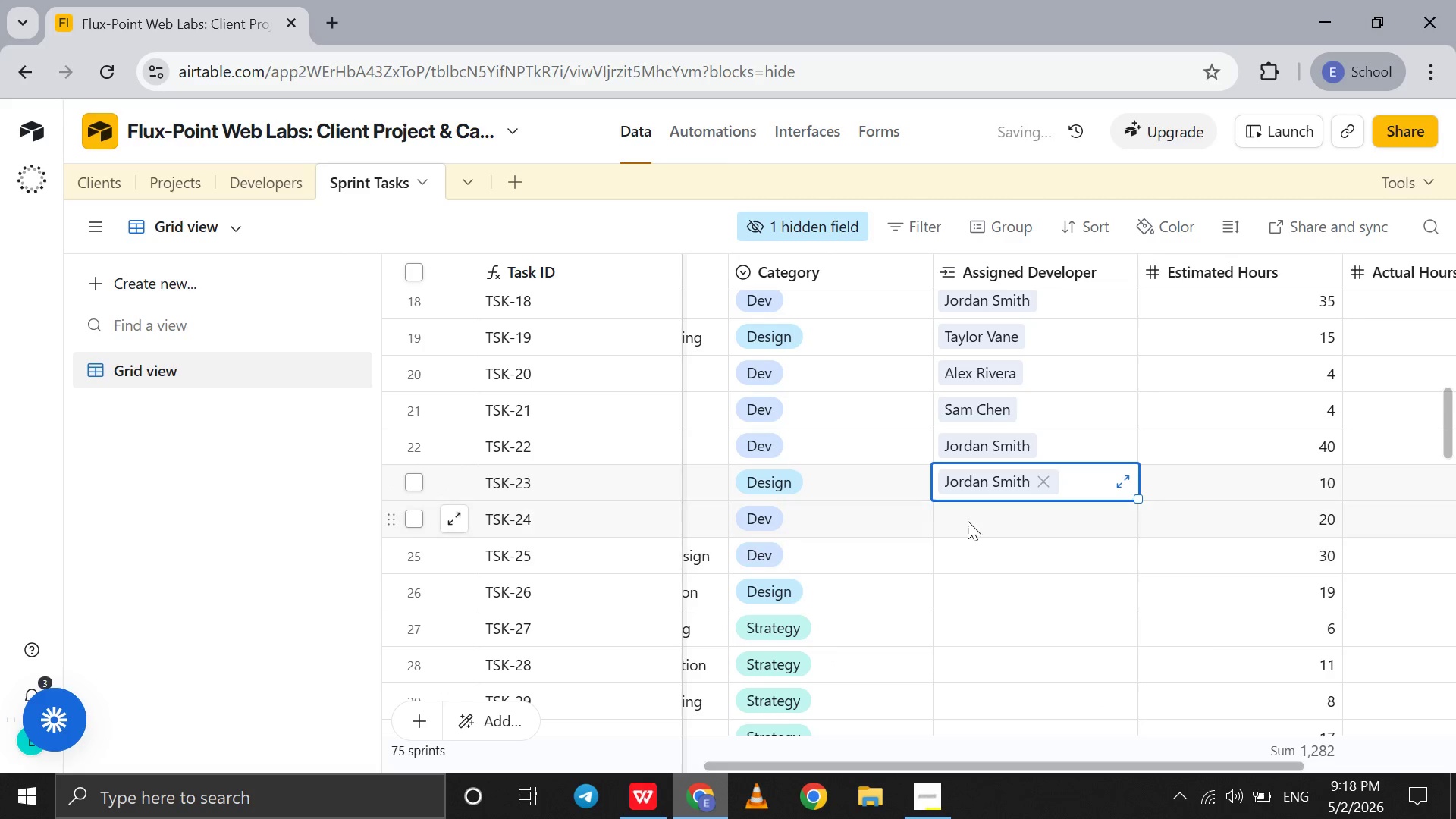 
left_click([971, 517])
 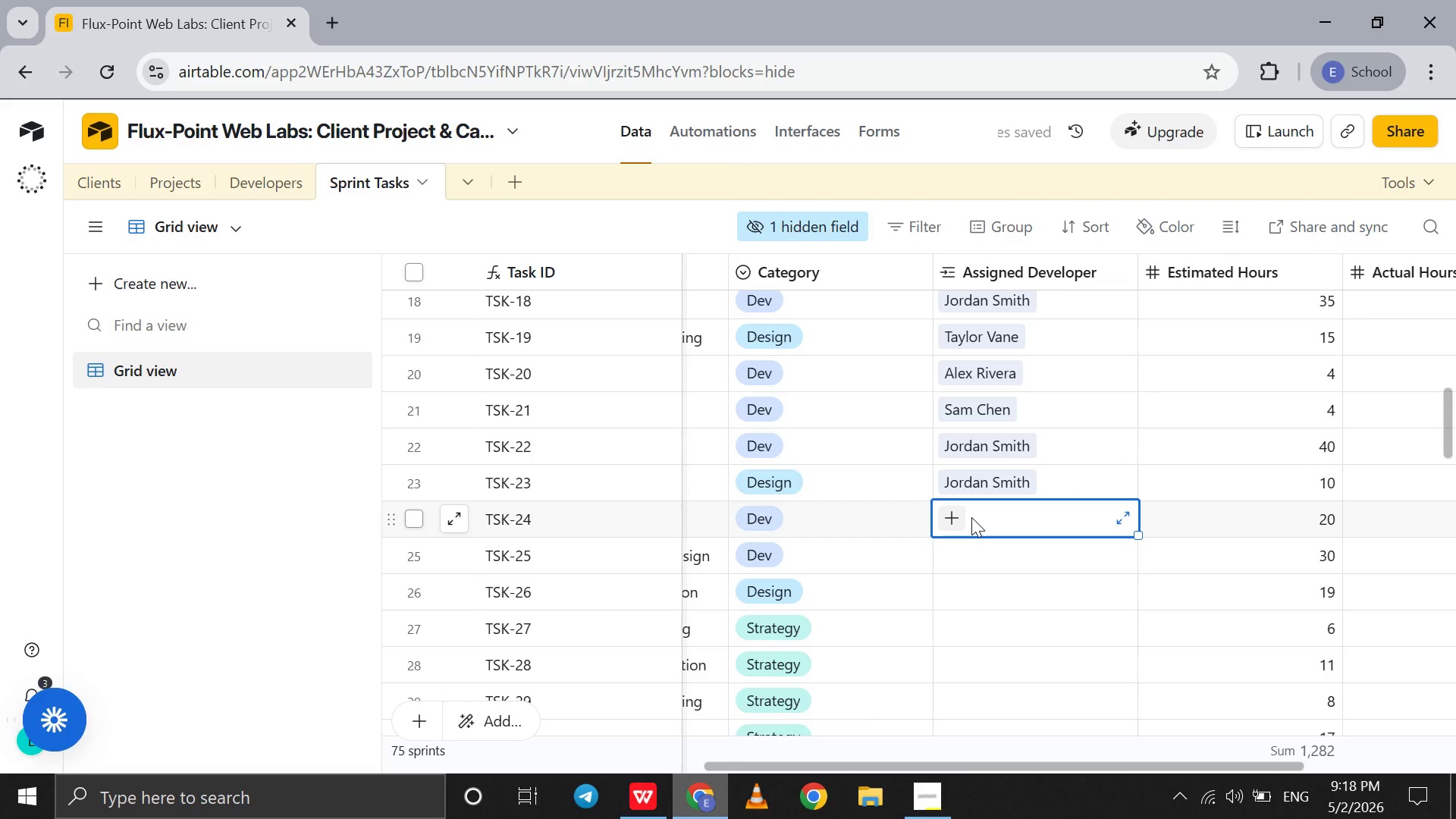 
key(J)
 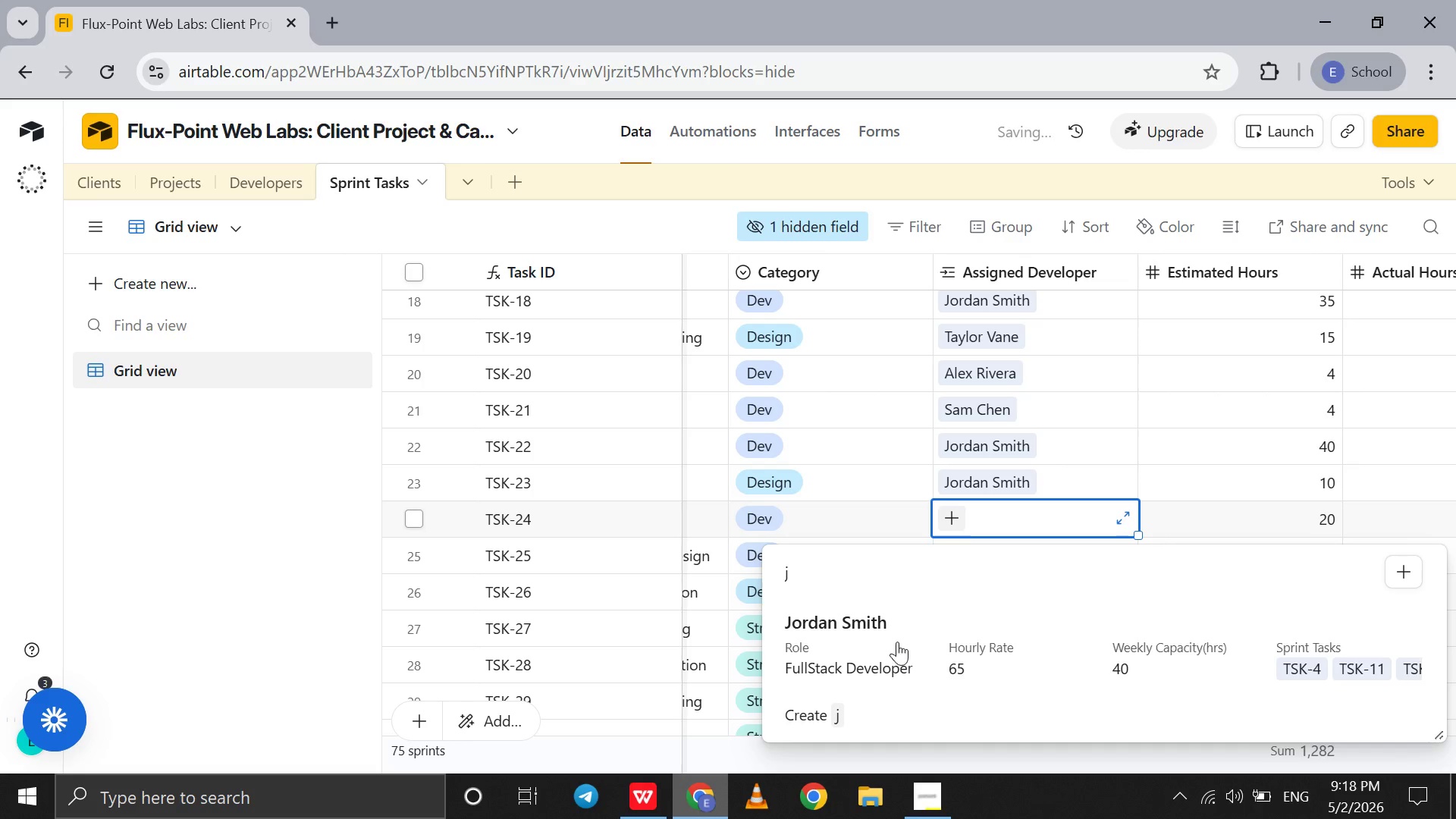 
left_click([897, 642])
 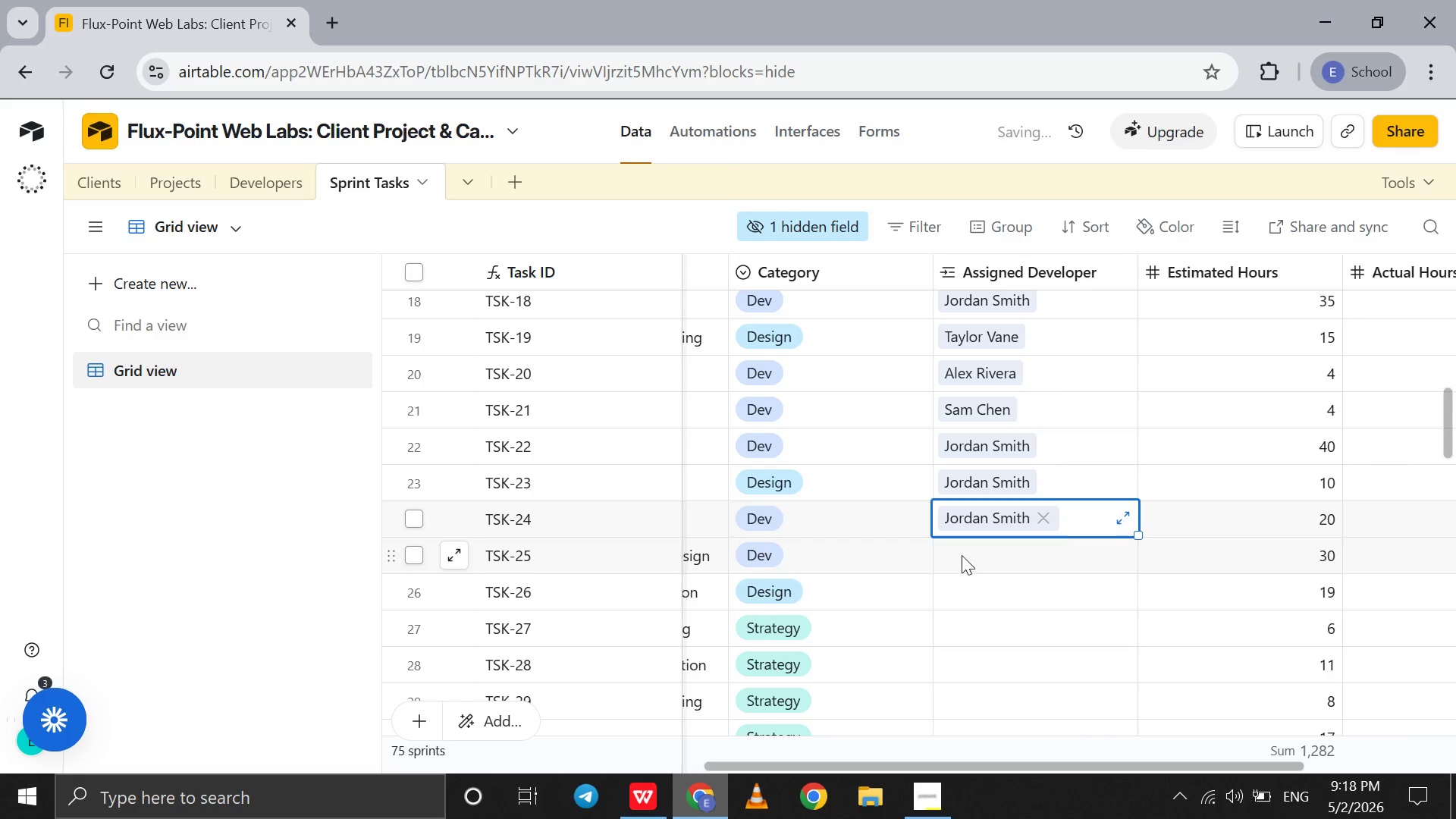 
left_click([962, 555])
 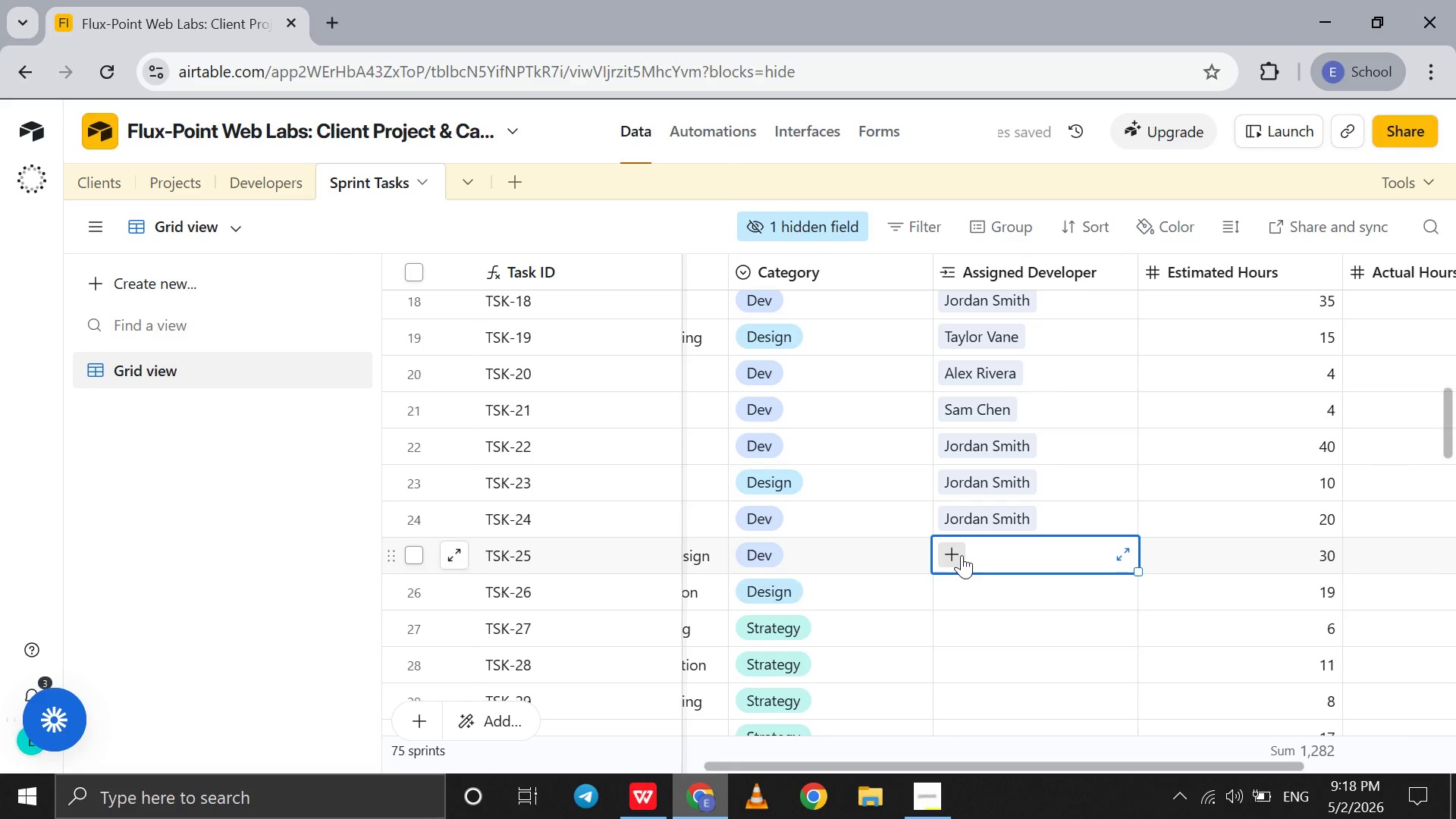 
key(J)
 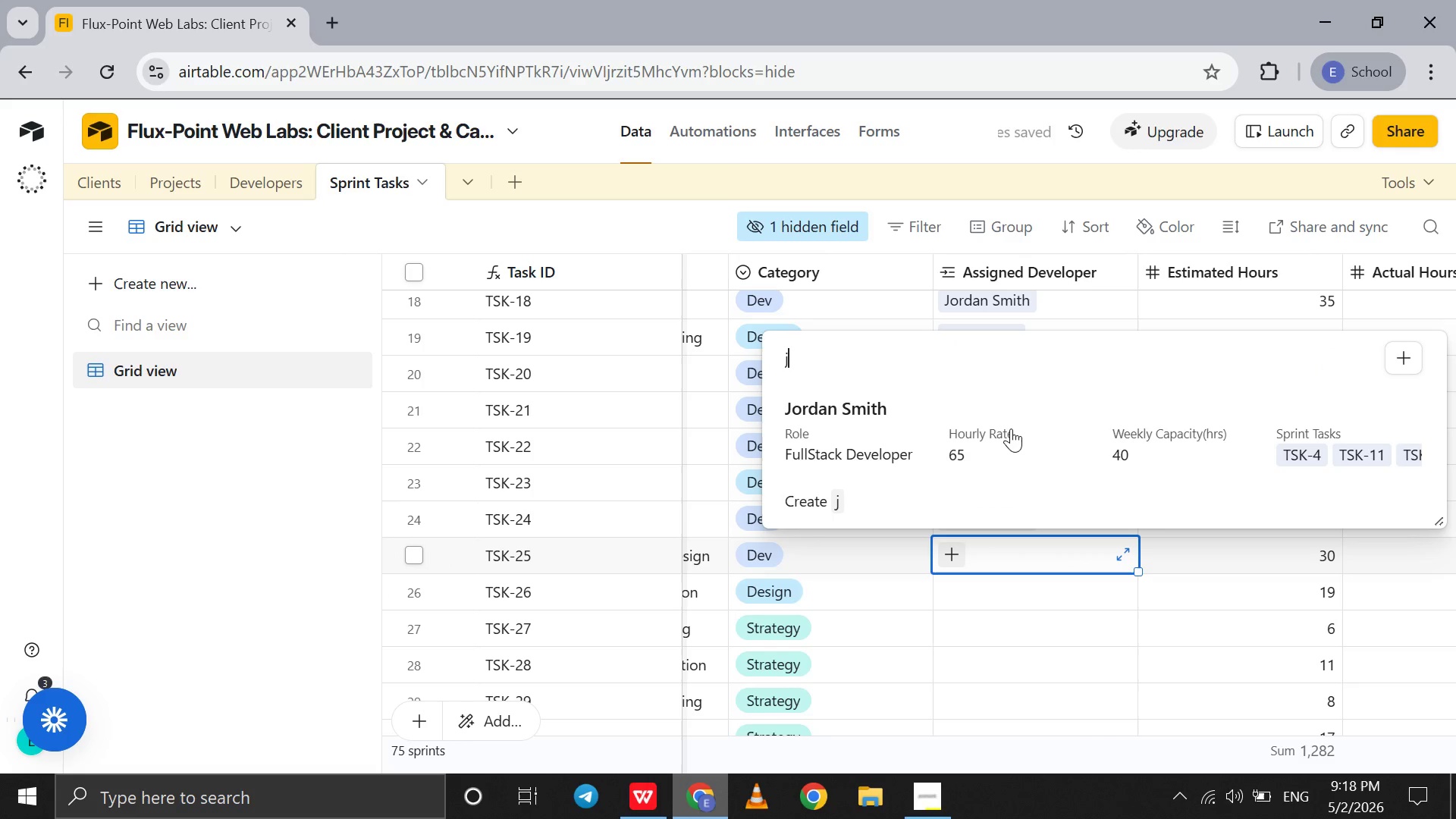 
left_click([1012, 428])
 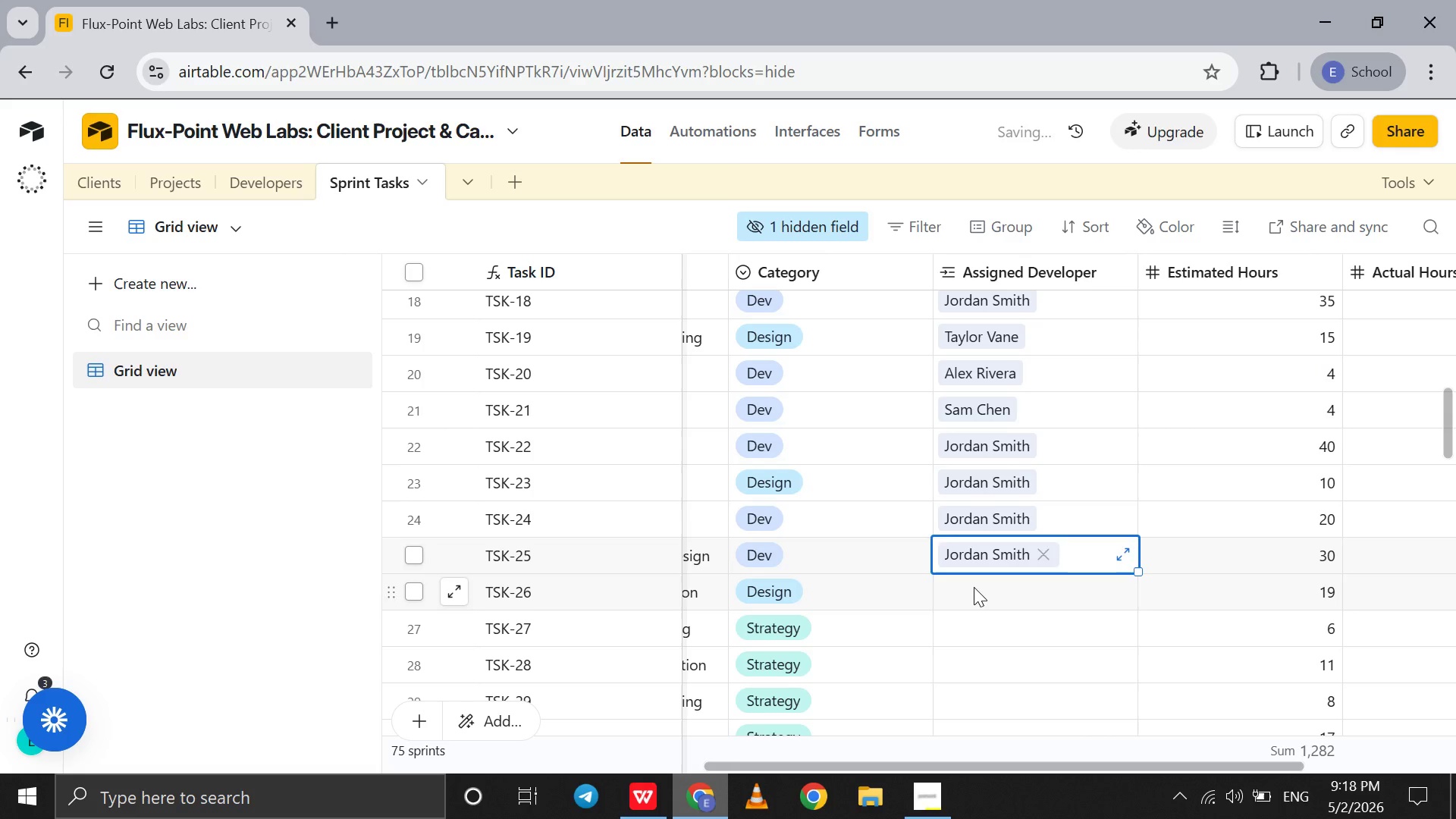 
left_click([974, 587])
 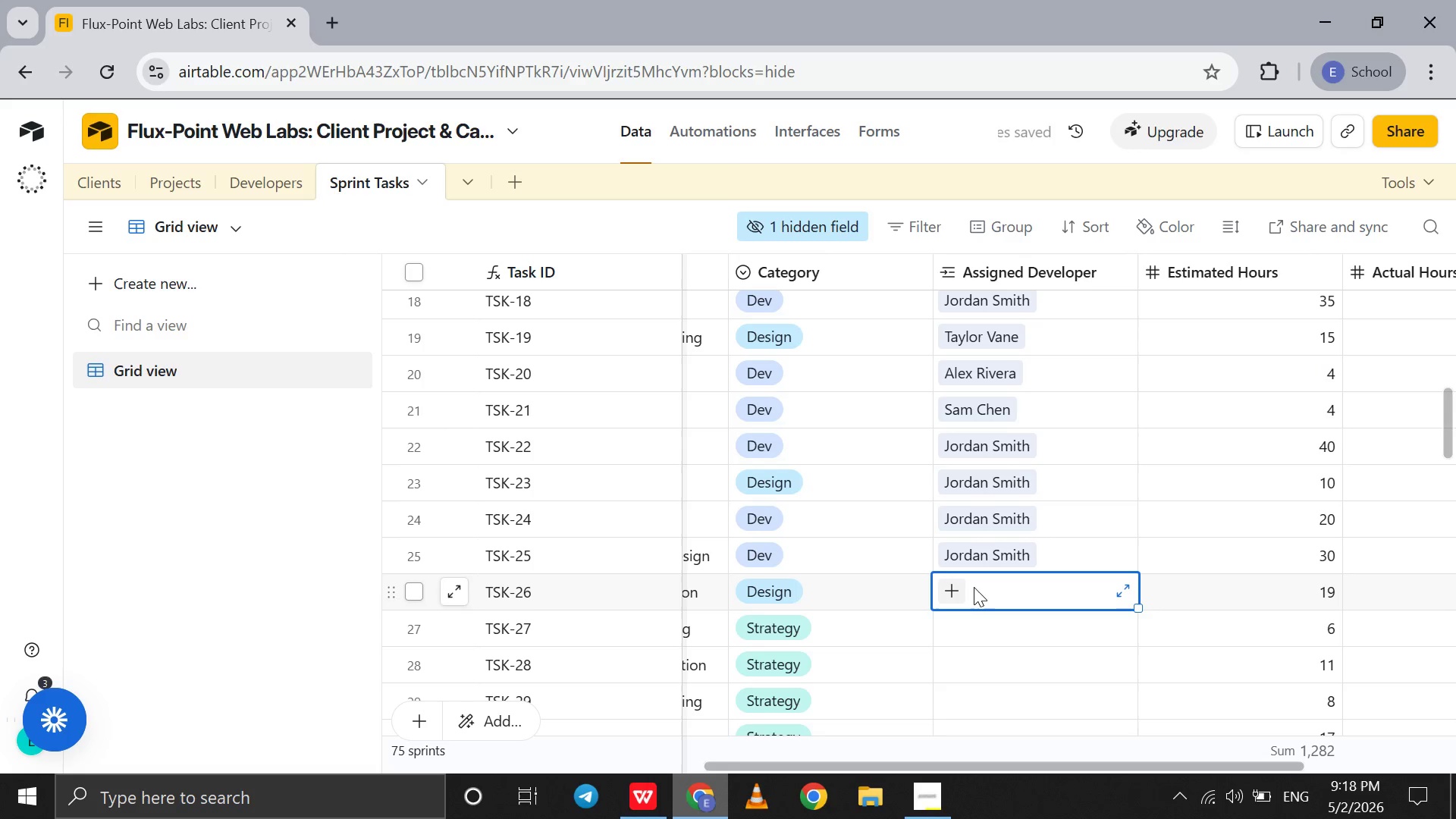 
key(J)
 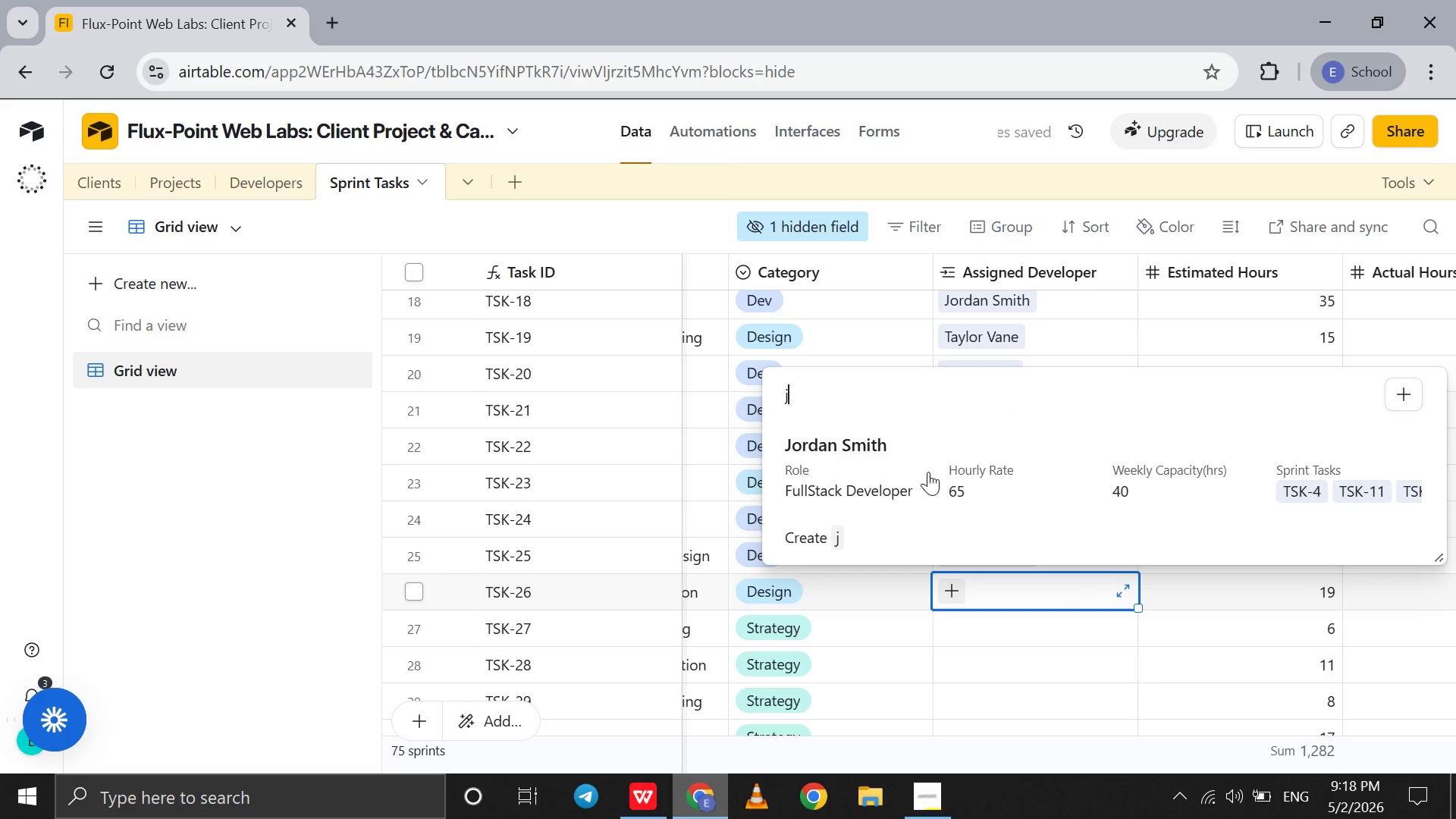 
left_click([935, 469])
 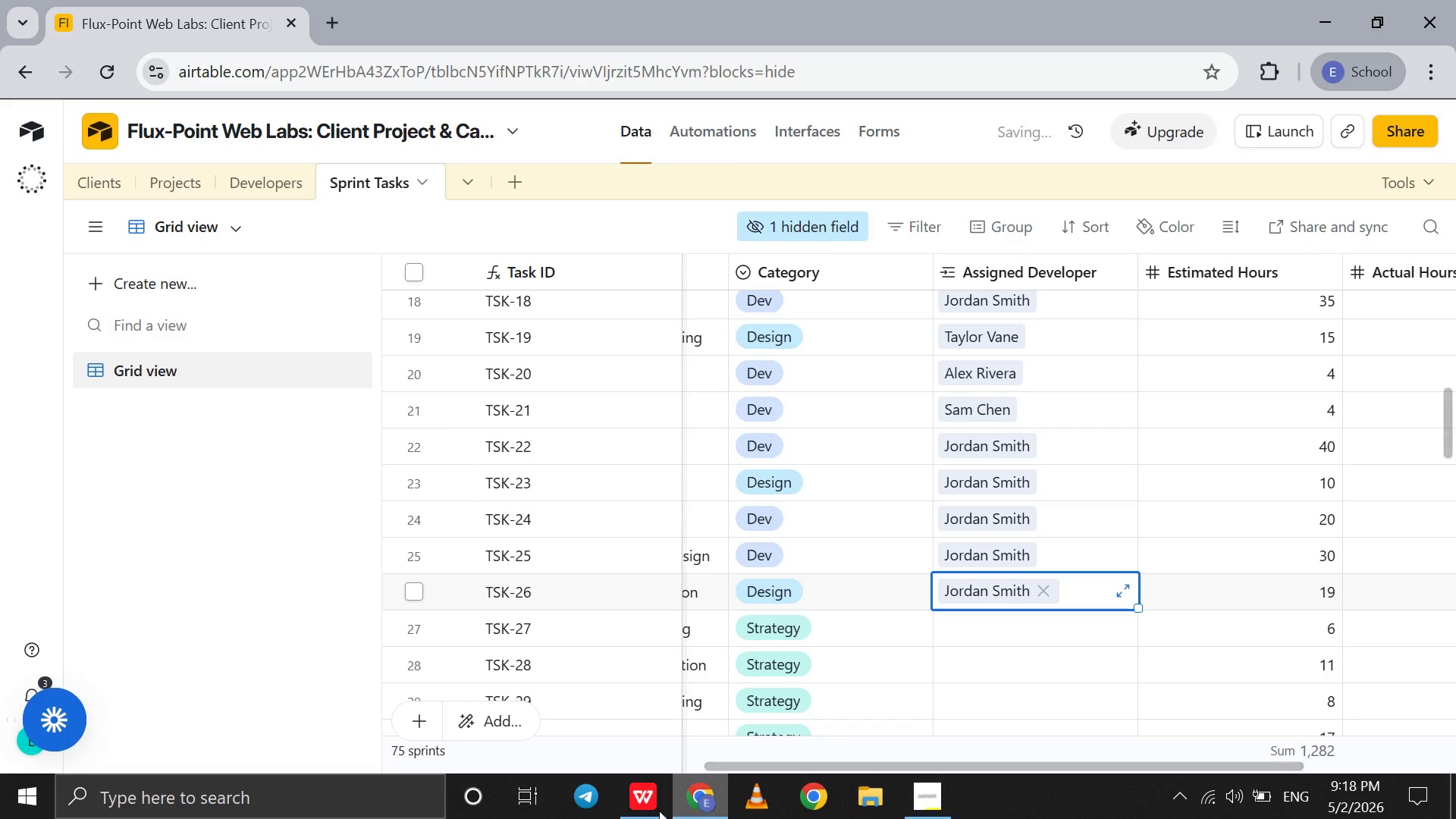 
left_click([644, 812])
 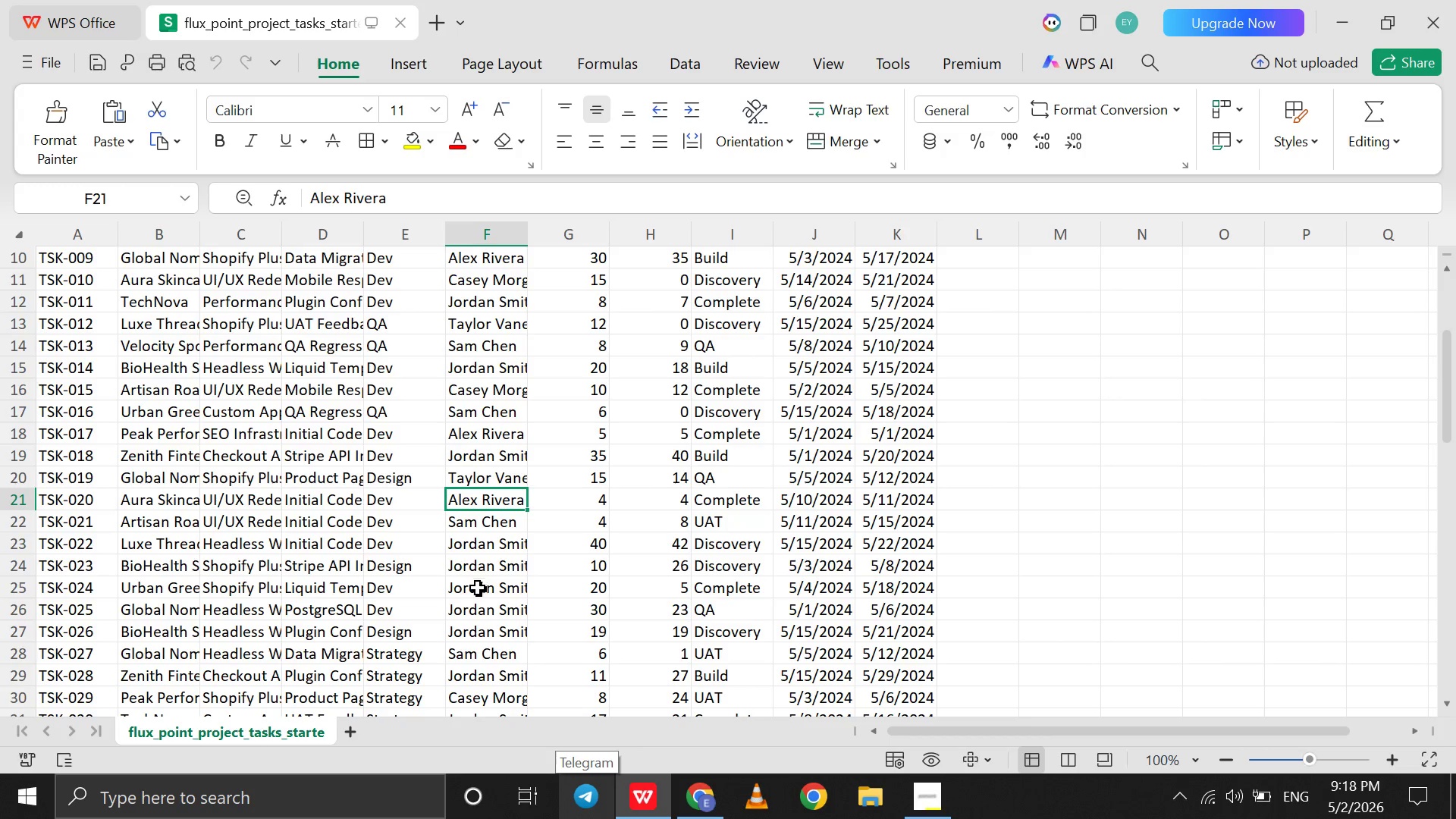 
left_click([469, 633])
 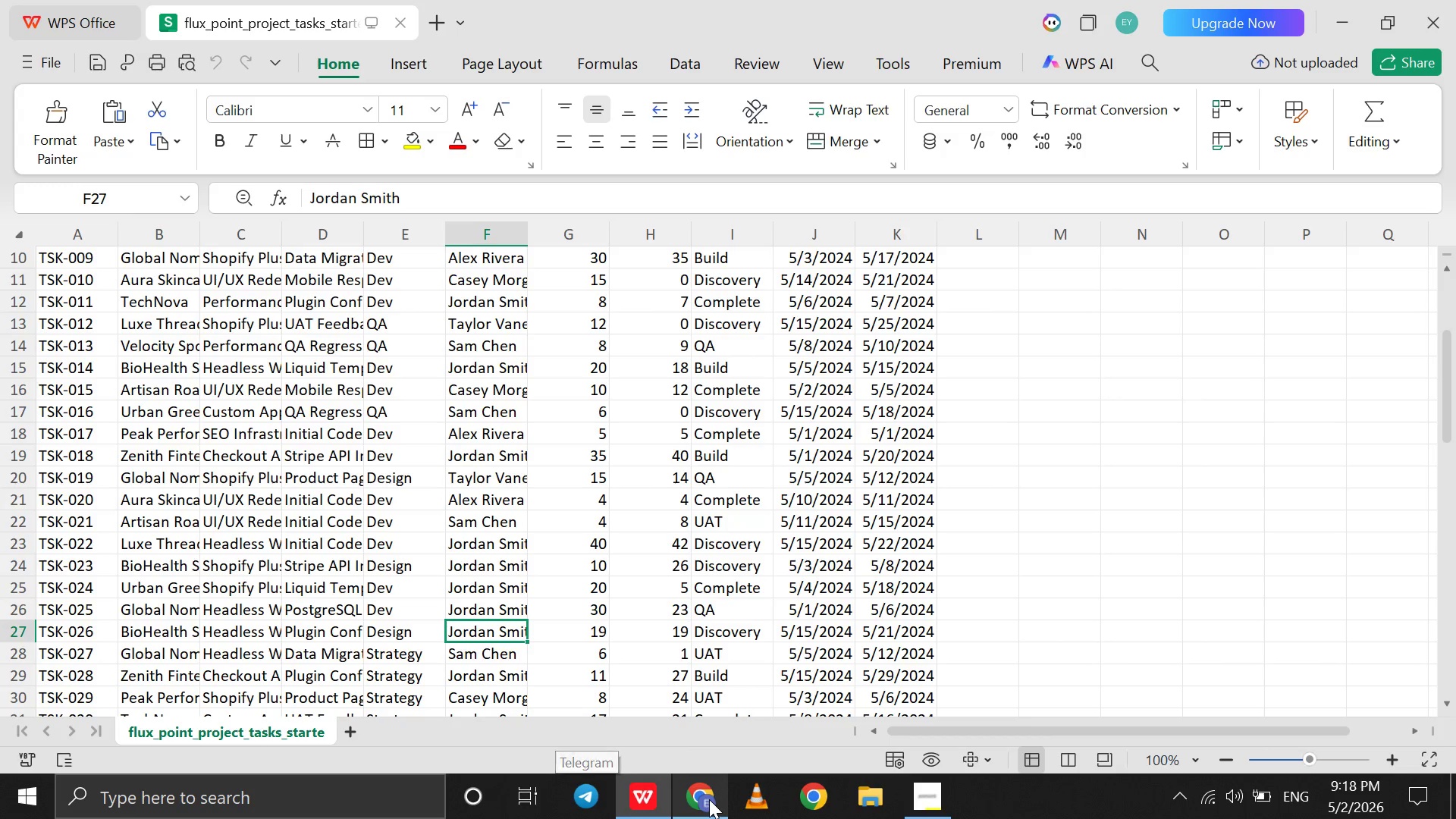 
left_click([709, 799])
 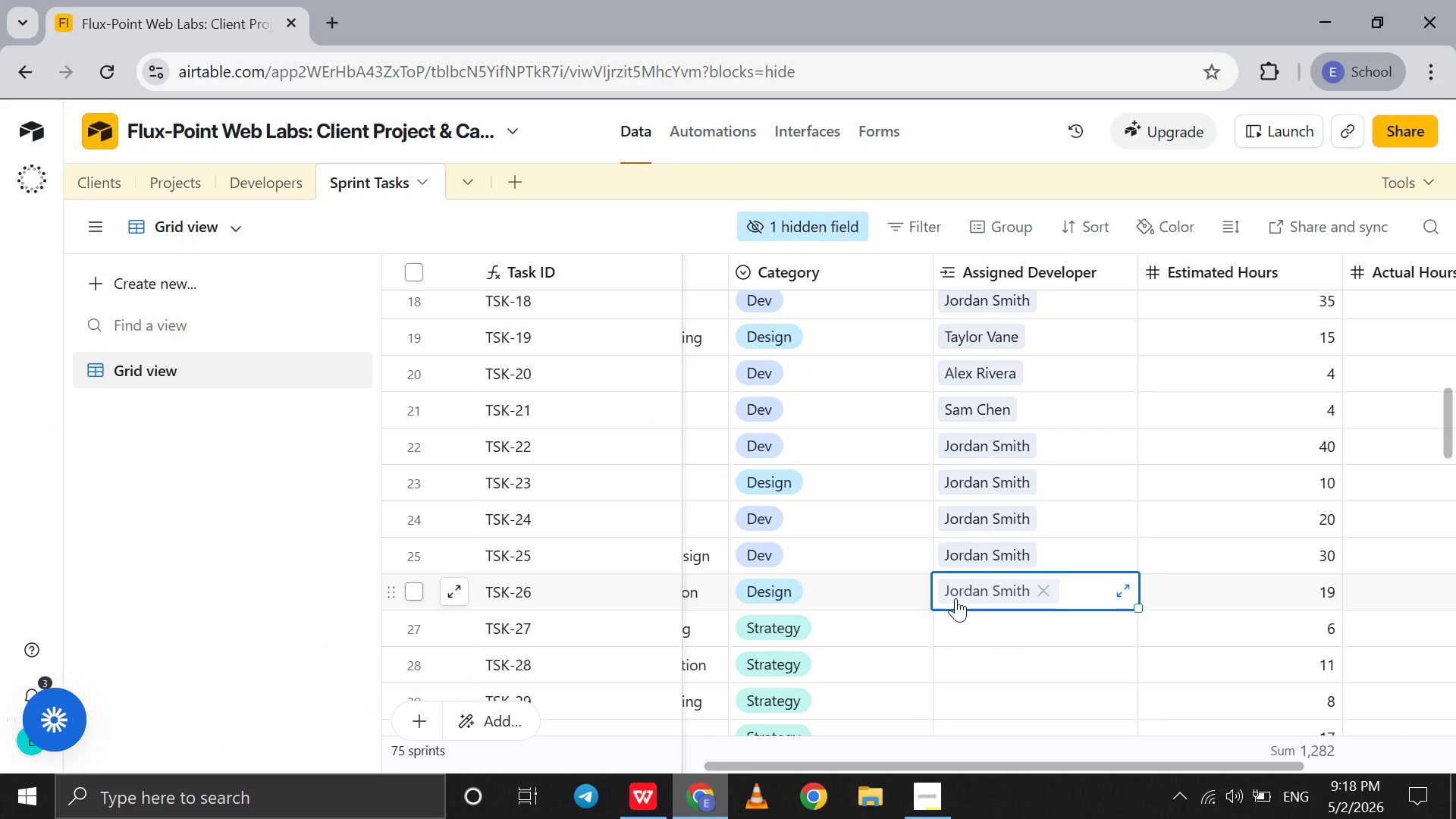 
scroll: coordinate [956, 598], scroll_direction: down, amount: 2.0
 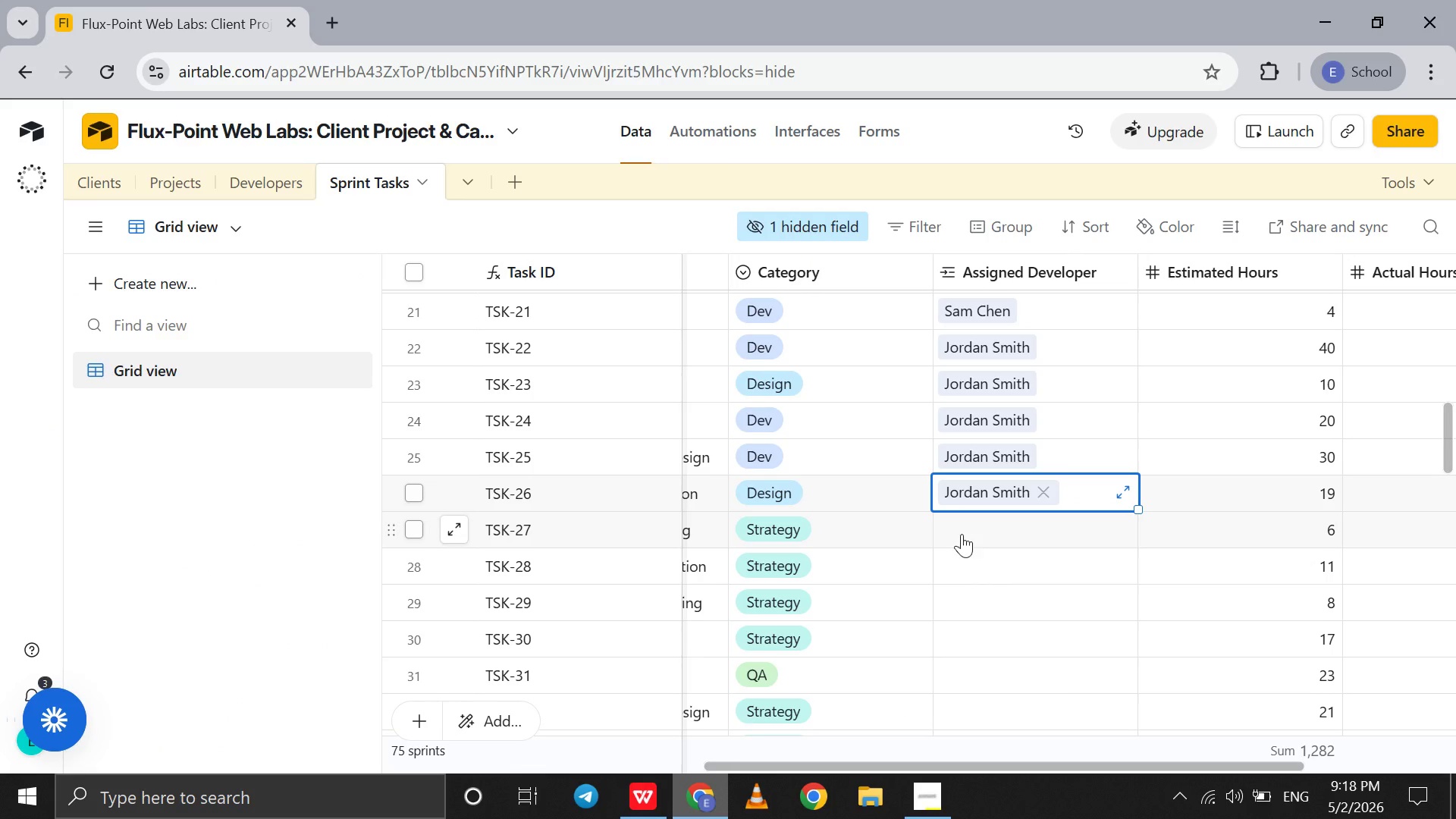 
left_click([962, 534])
 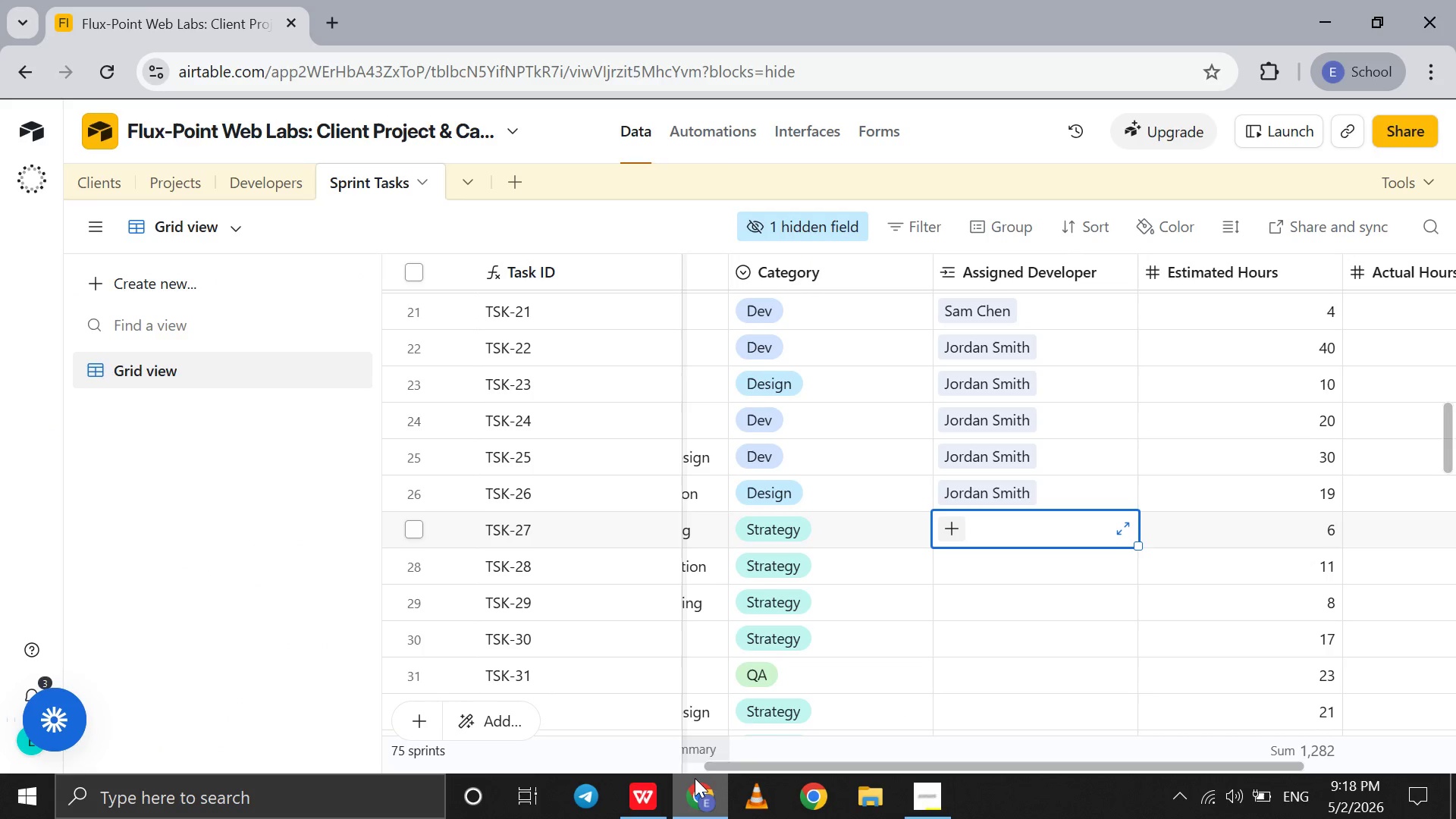 
left_click([654, 795])
 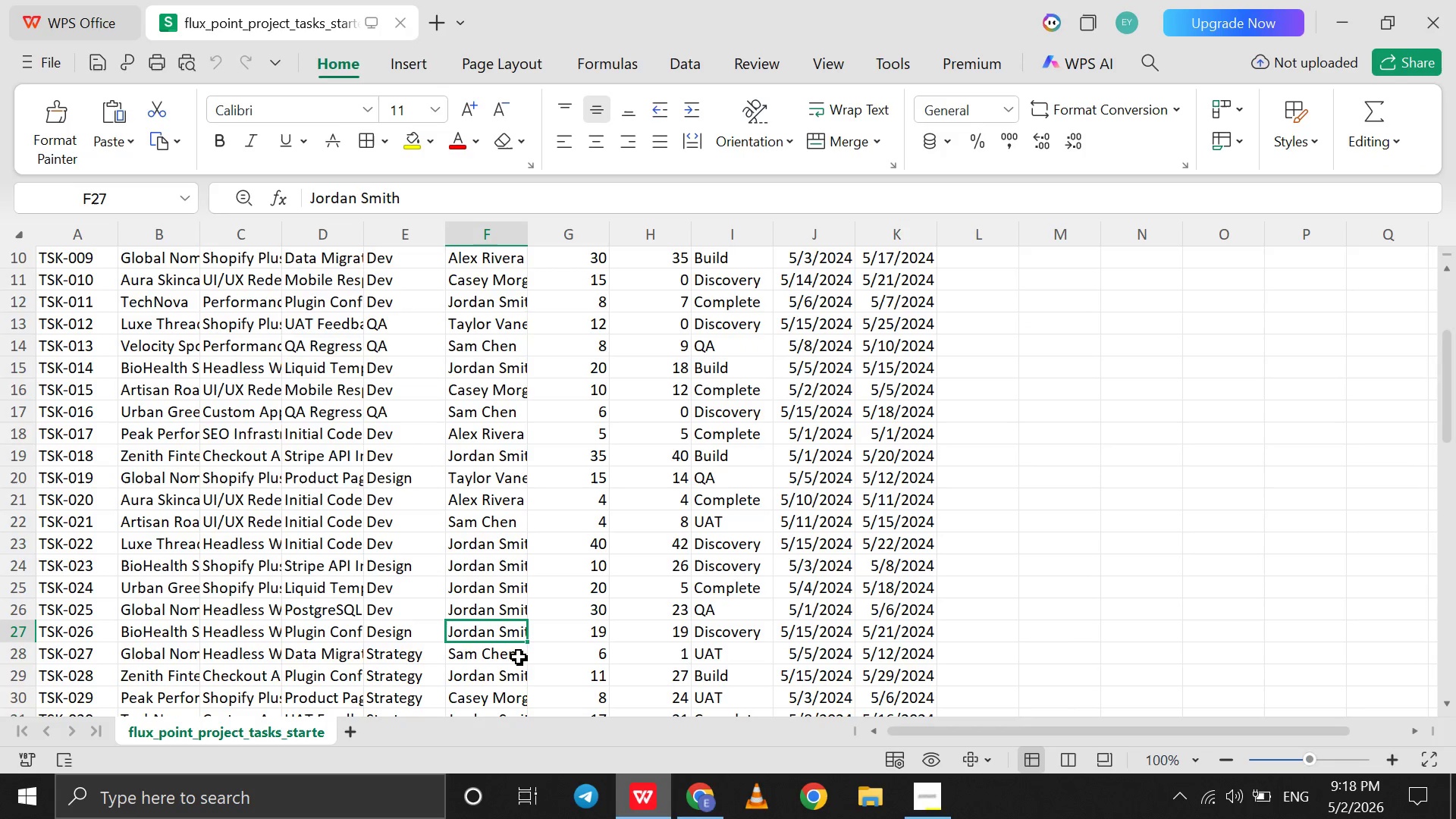 
left_click([518, 657])
 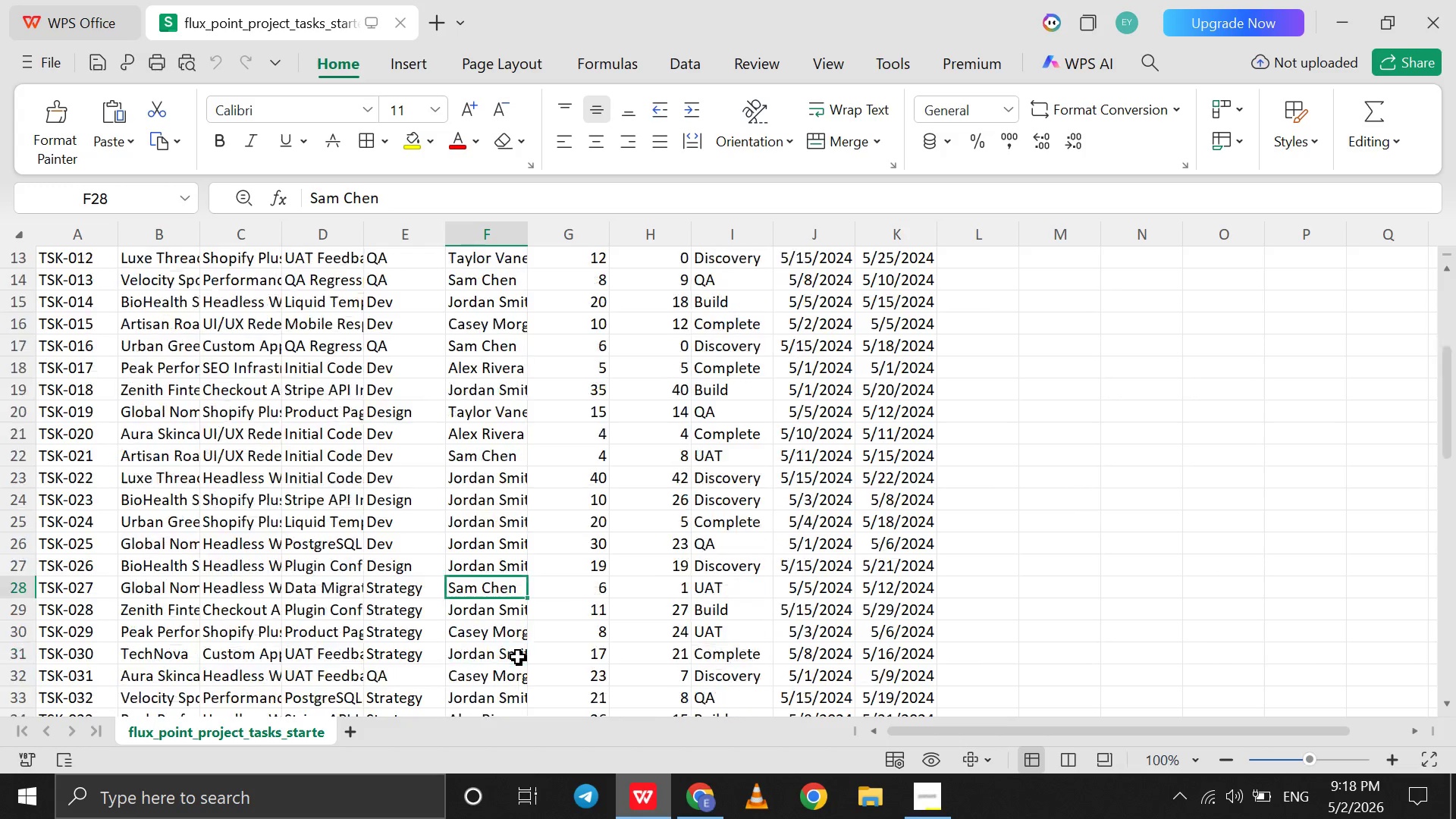 
scroll: coordinate [518, 657], scroll_direction: down, amount: 6.0
 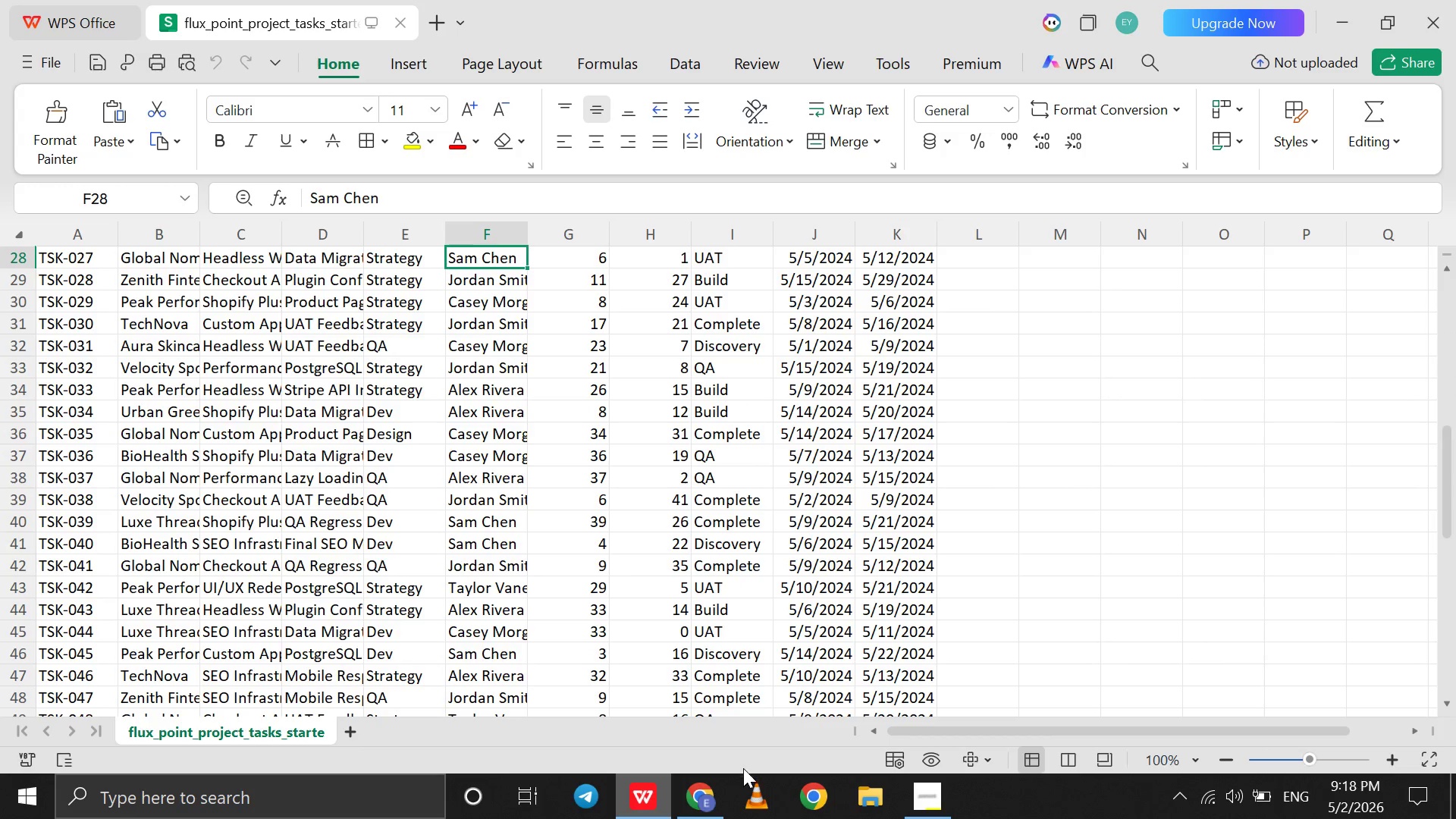 
left_click([717, 788])
 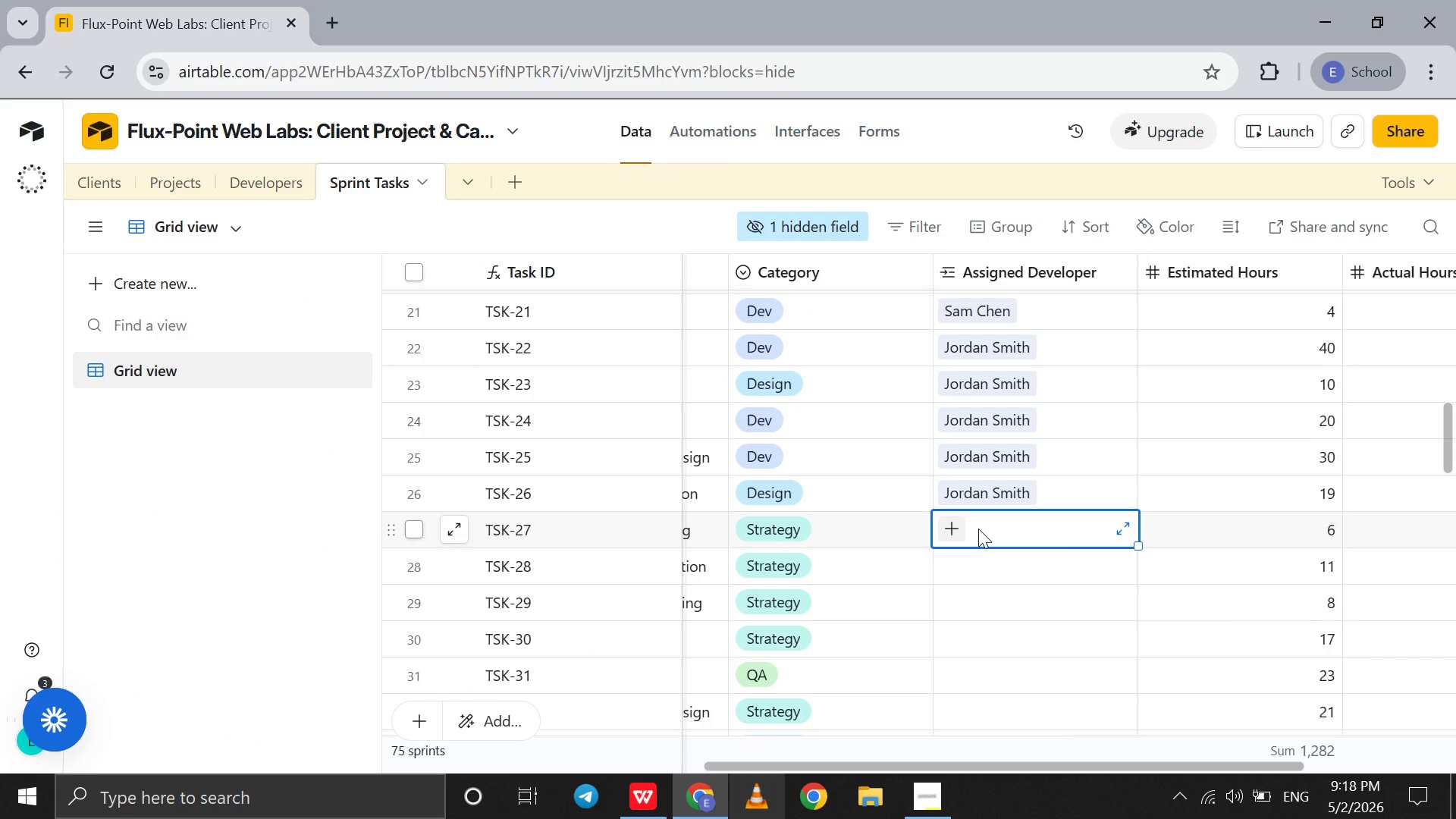 
left_click([978, 529])
 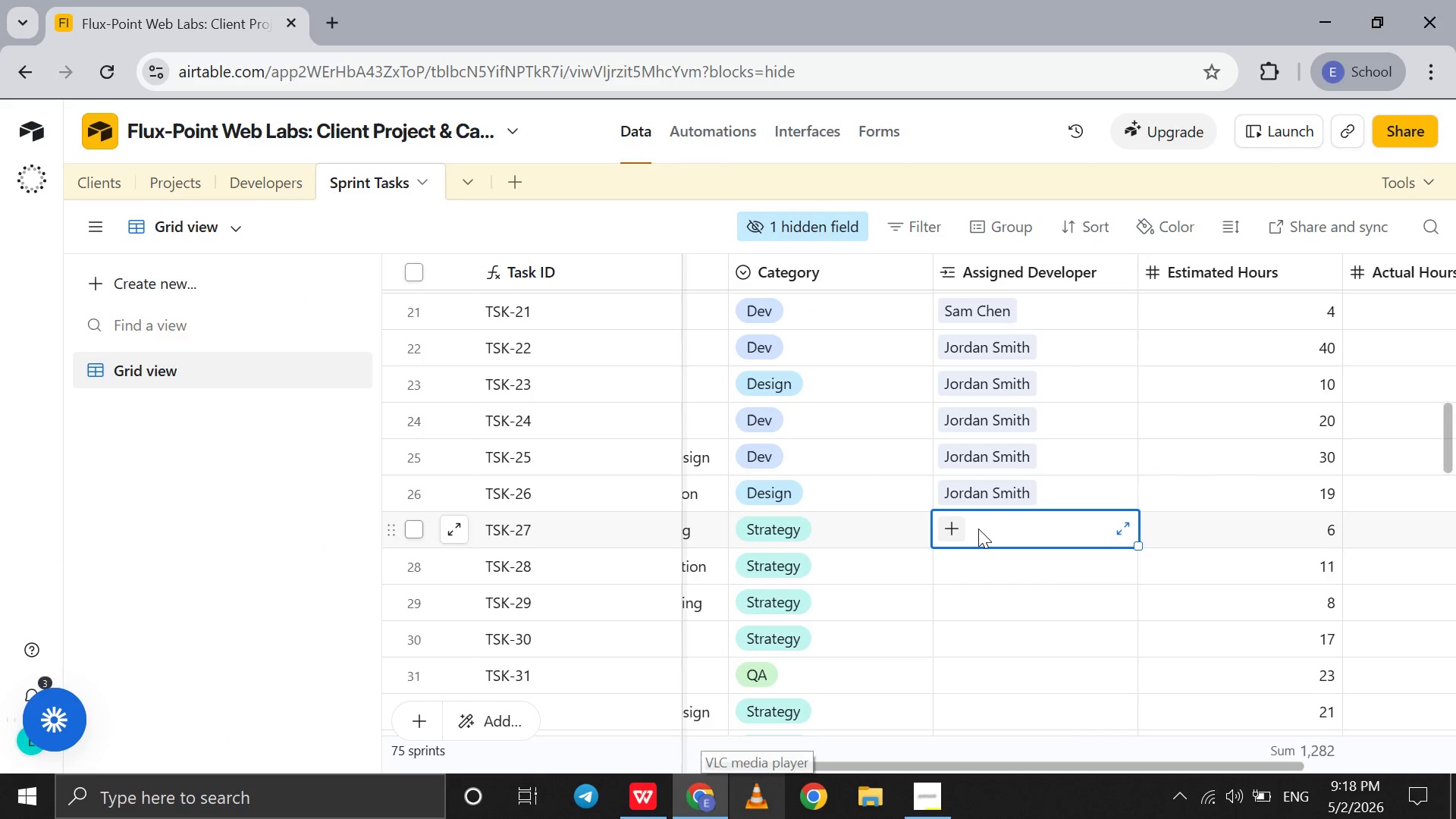 
key(S)
 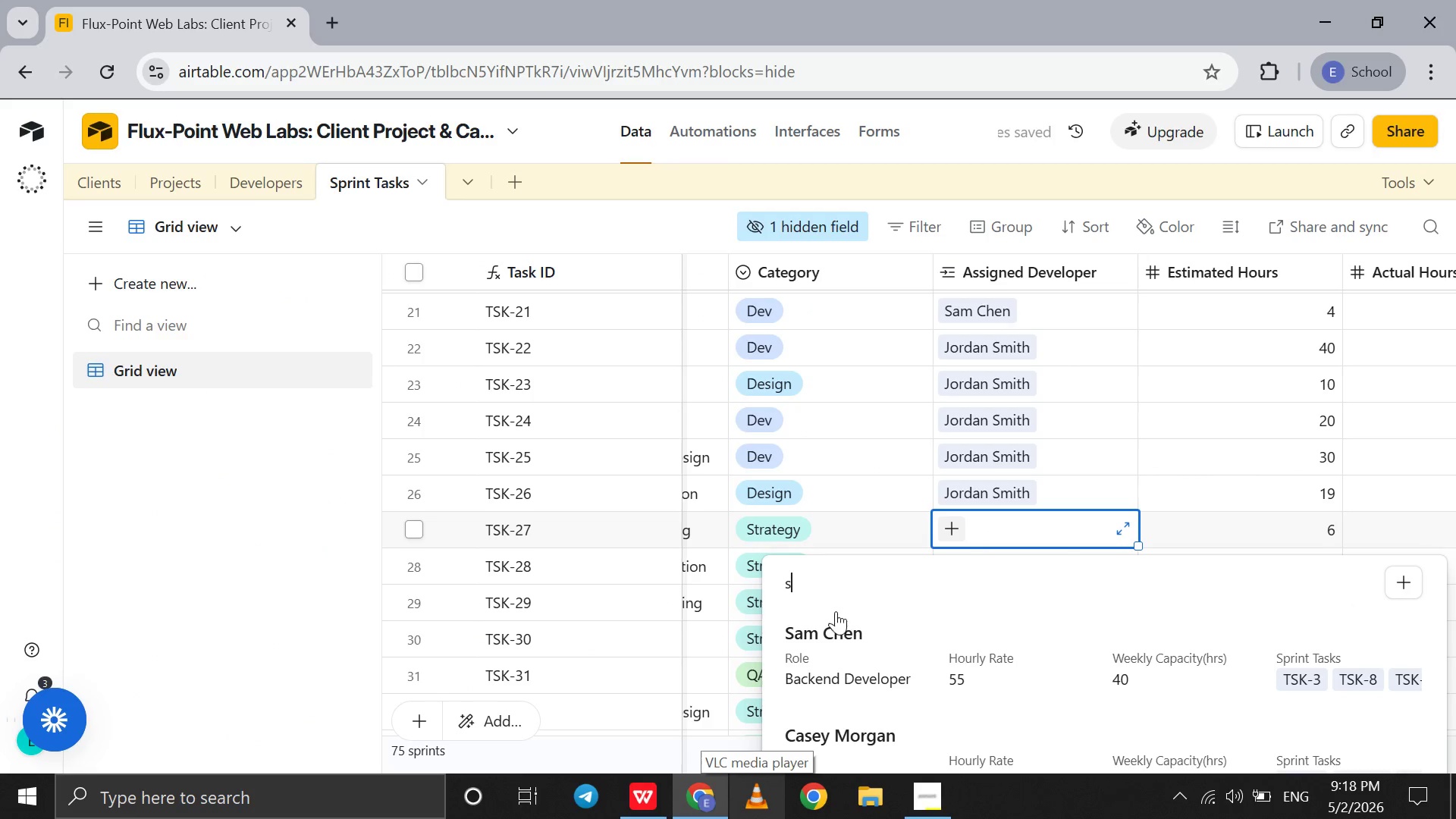 
left_click([833, 633])
 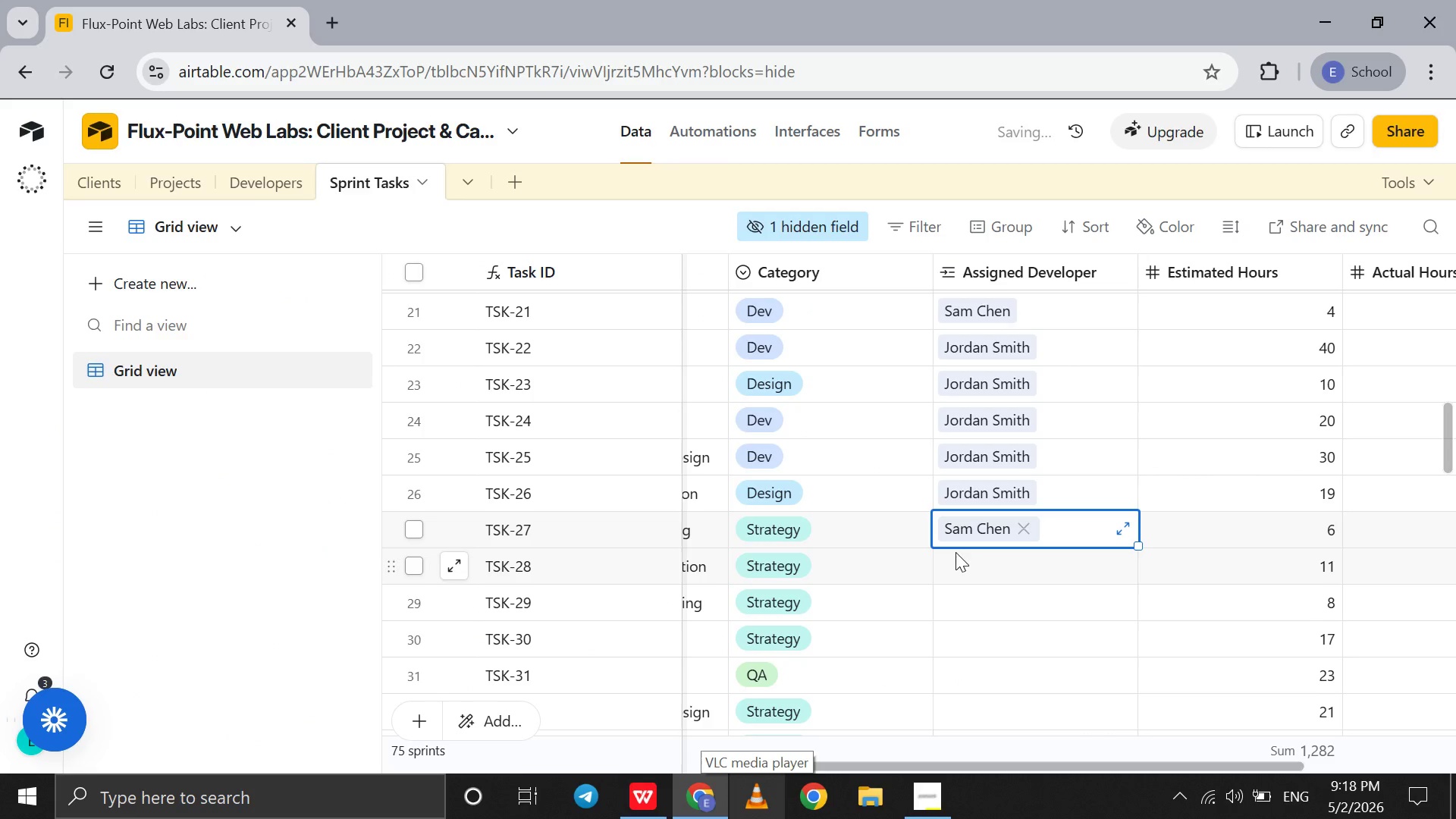 
left_click([956, 552])
 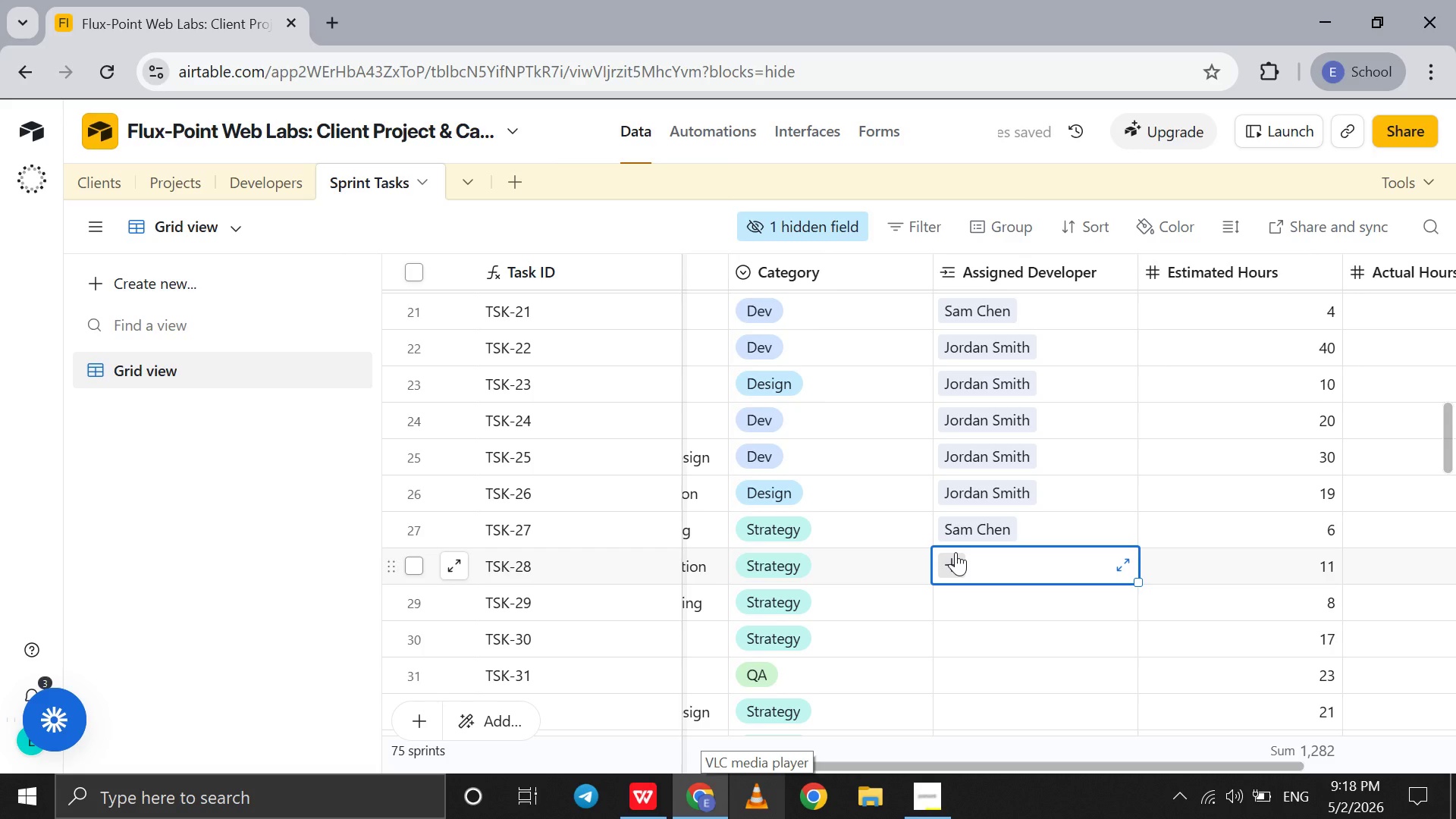 
key(J)
 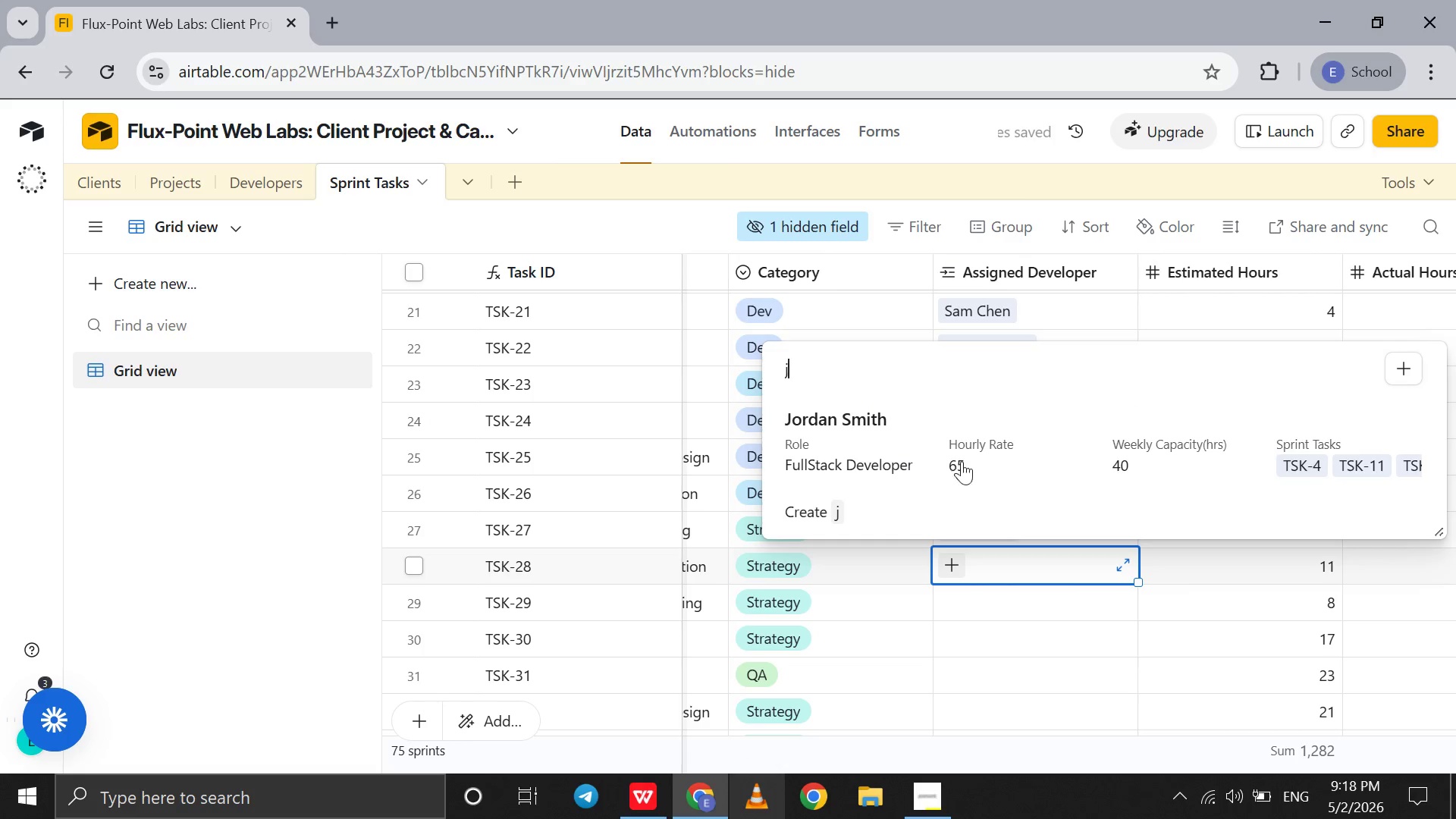 
left_click([971, 453])
 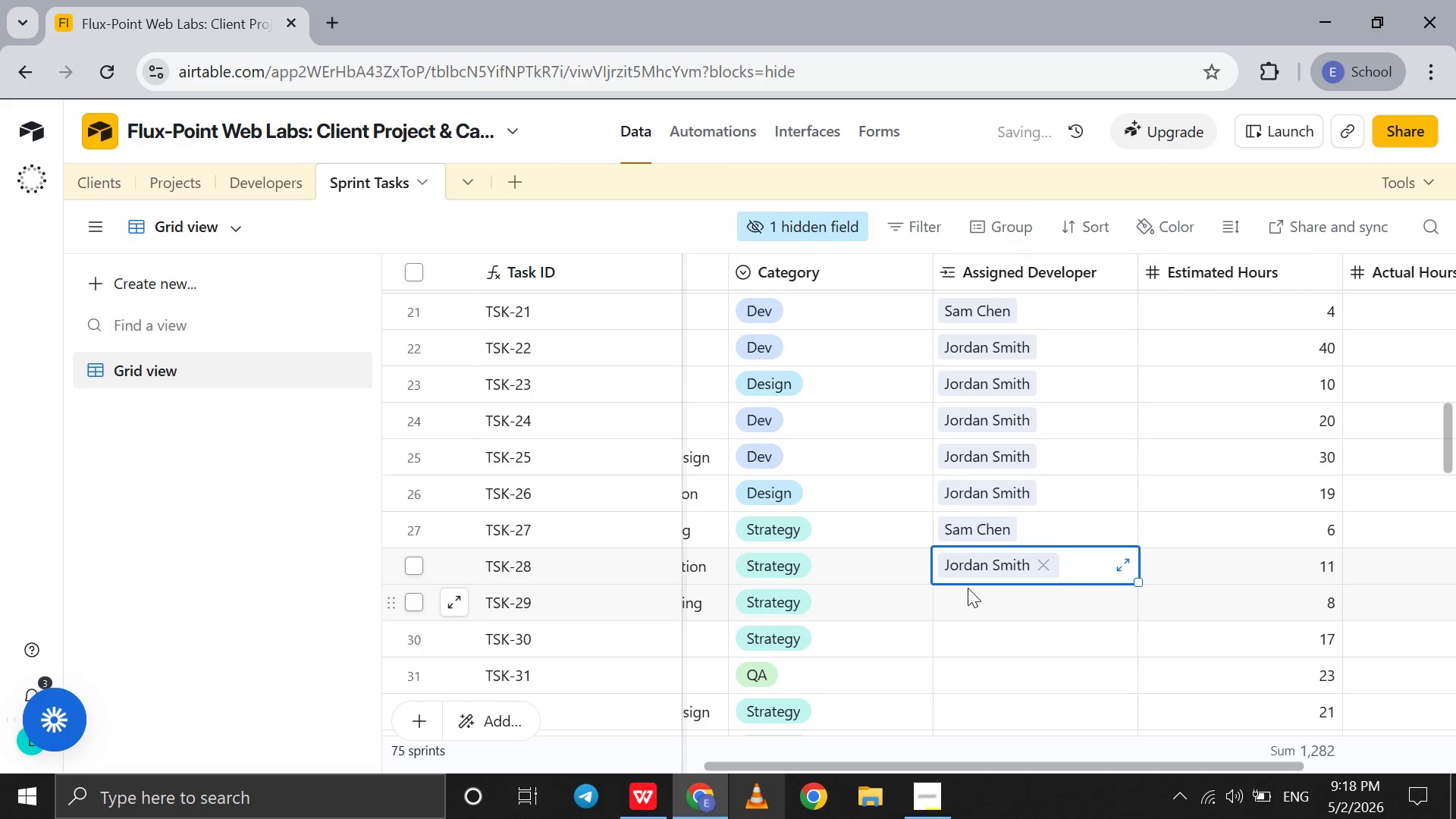 
left_click([968, 588])
 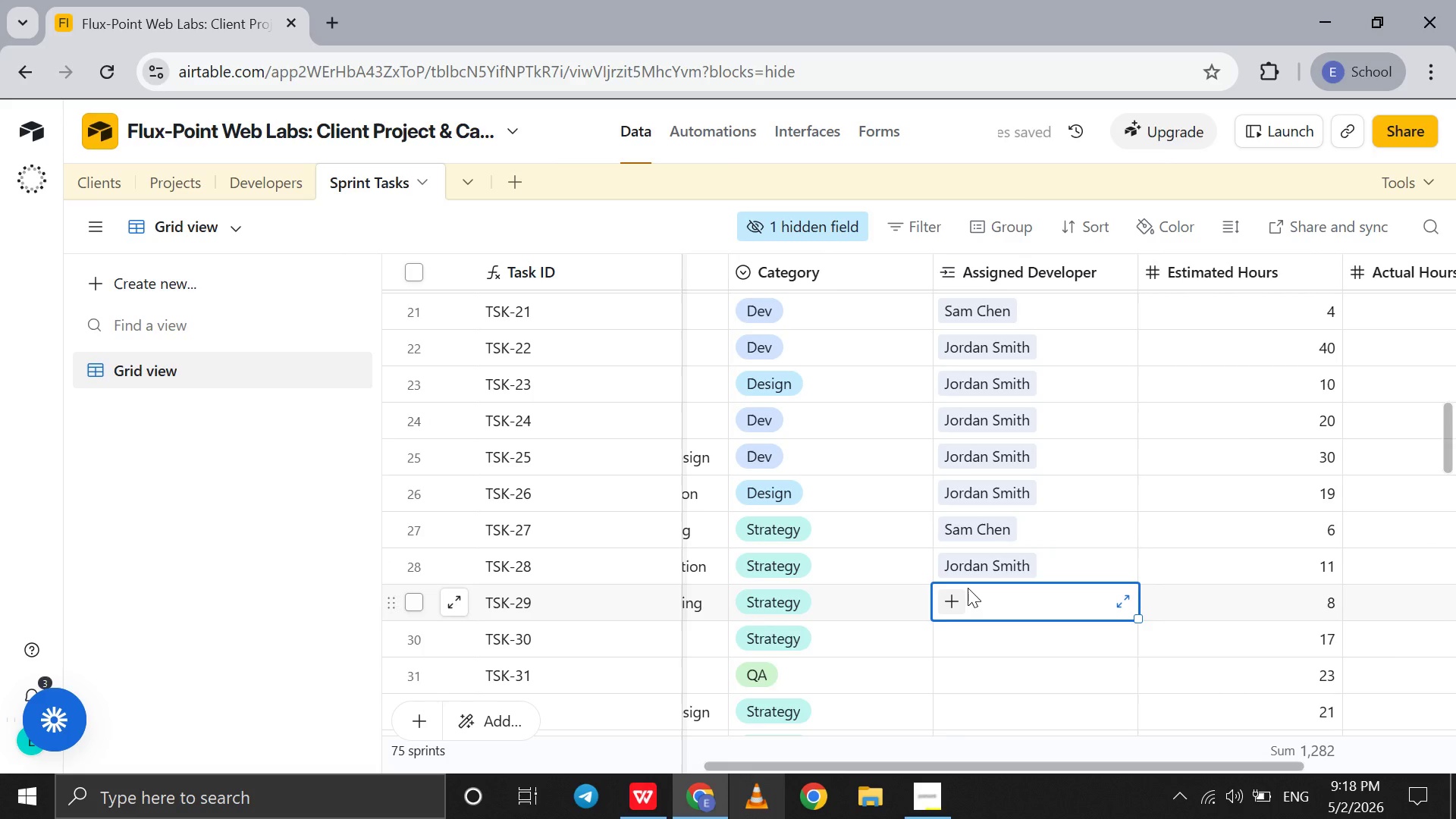 
key(C)
 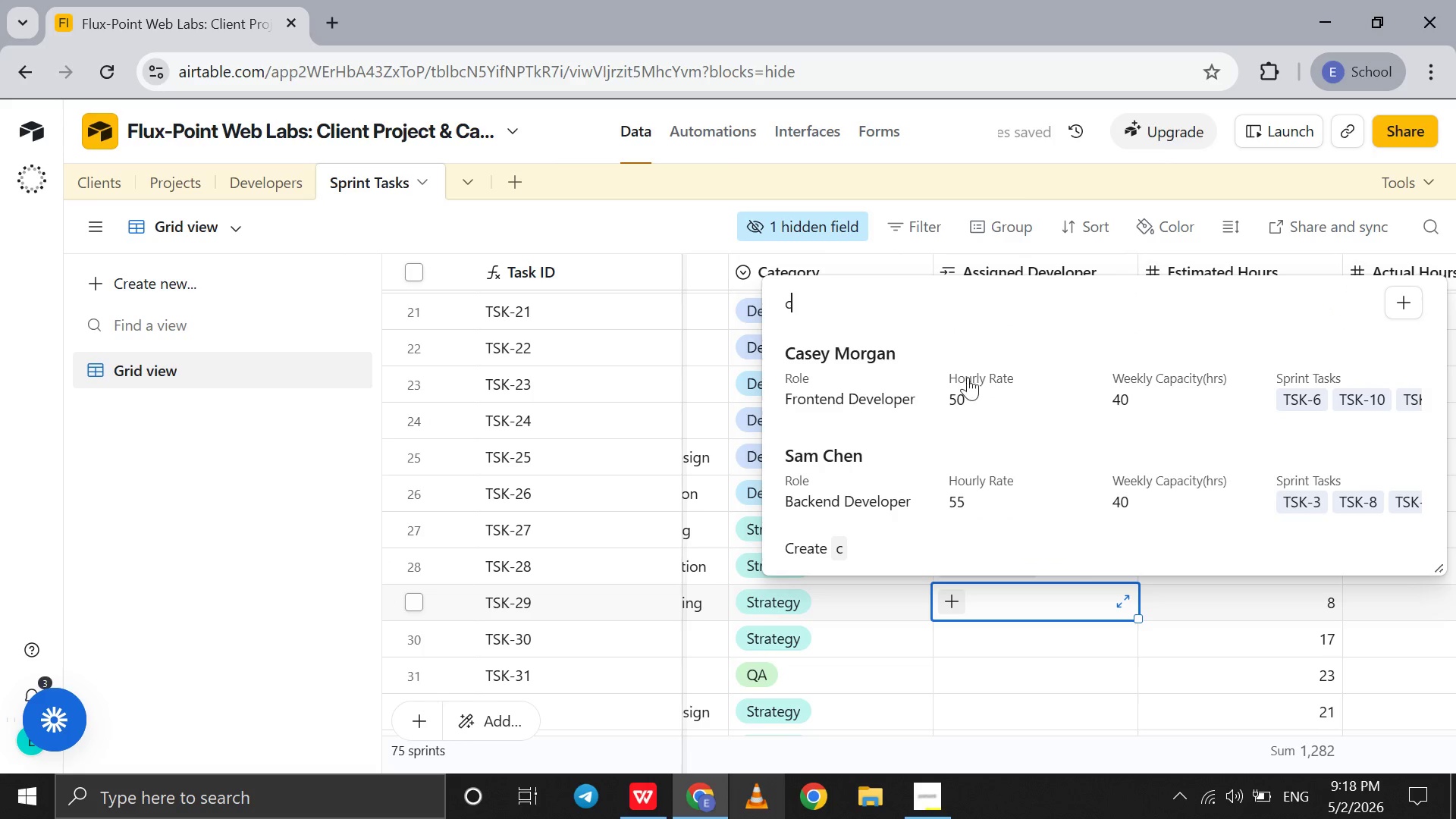 
left_click([968, 374])
 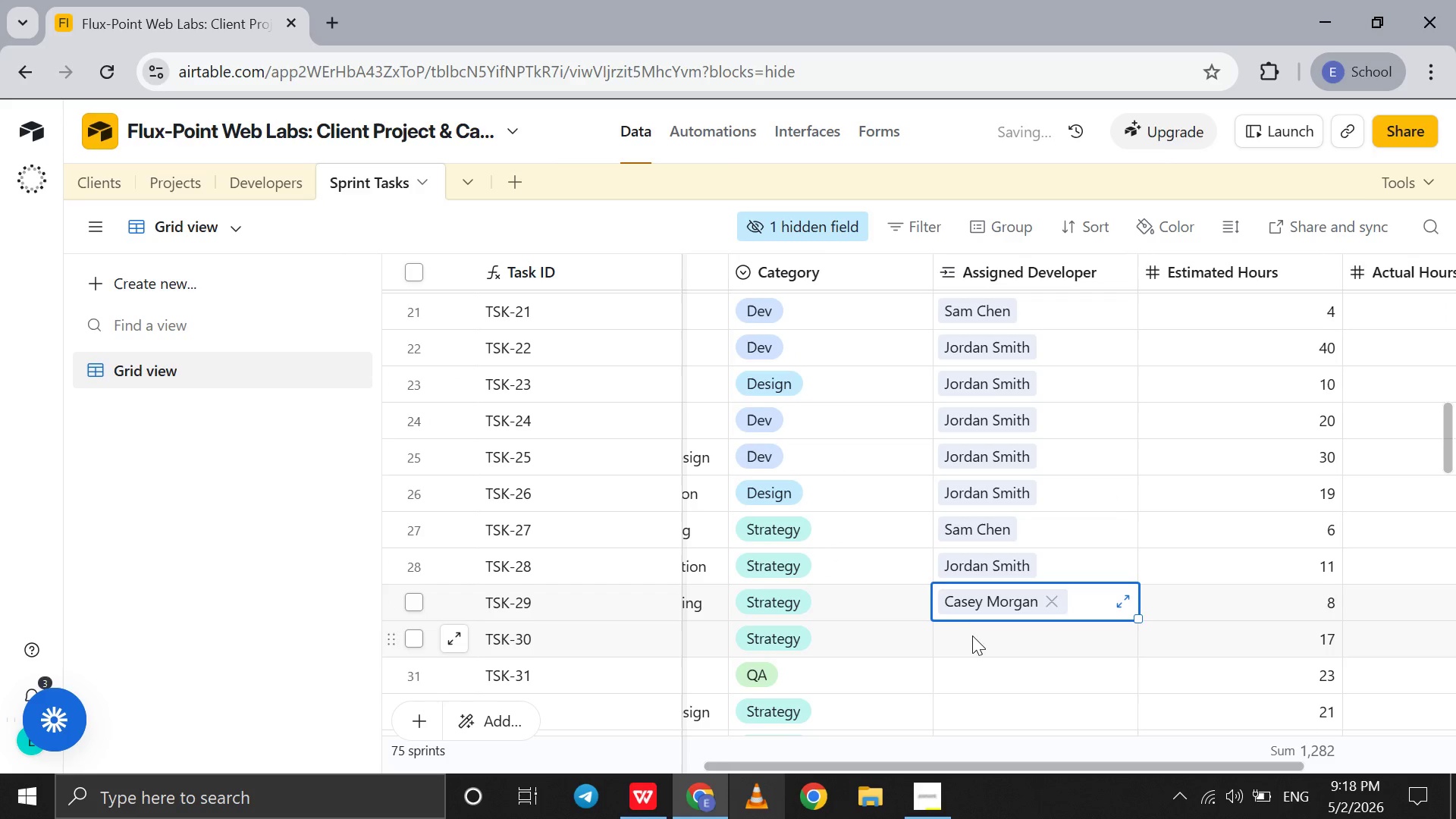 
left_click([972, 638])
 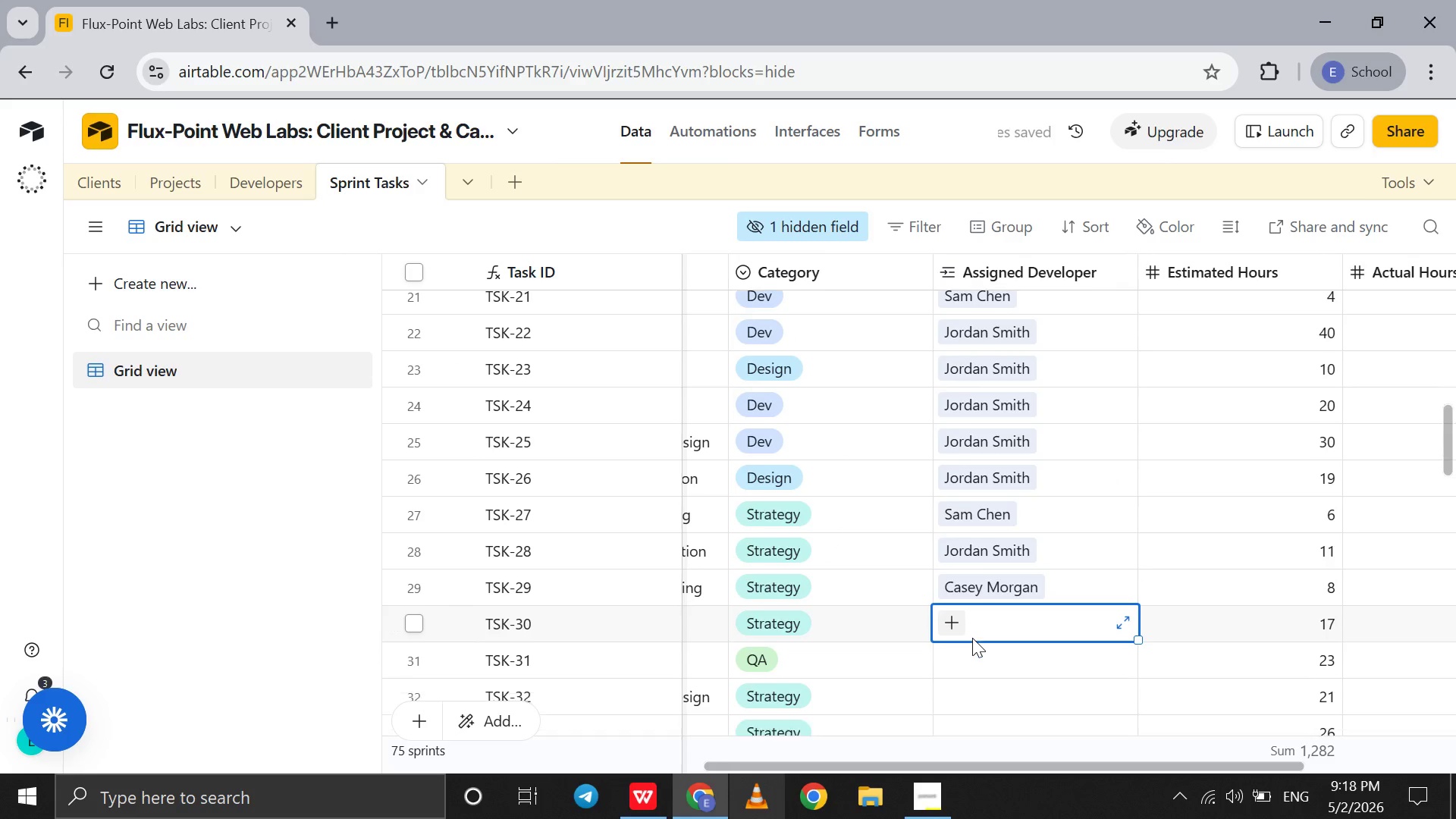 
scroll: coordinate [972, 638], scroll_direction: down, amount: 5.0
 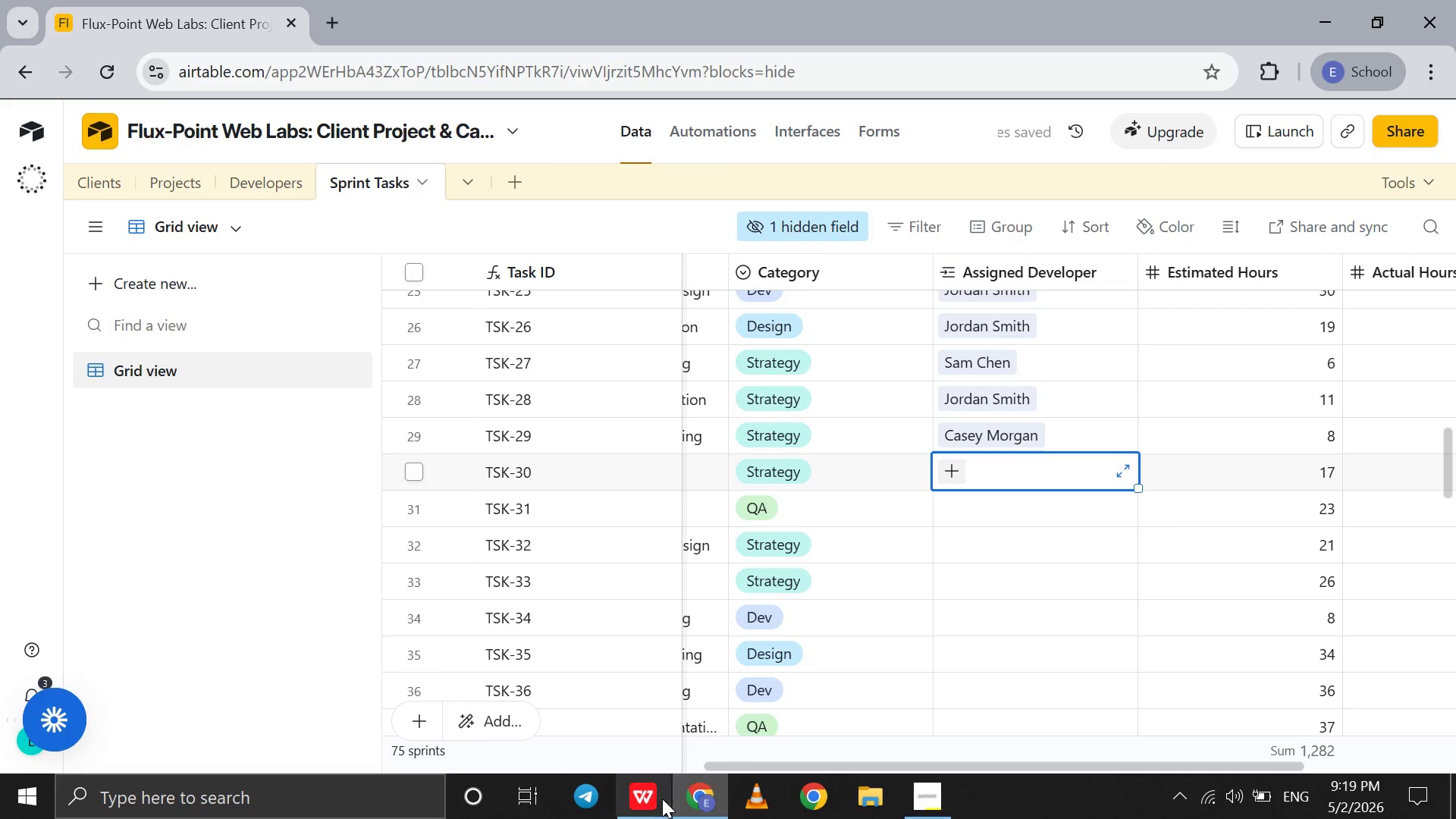 
left_click([658, 799])
 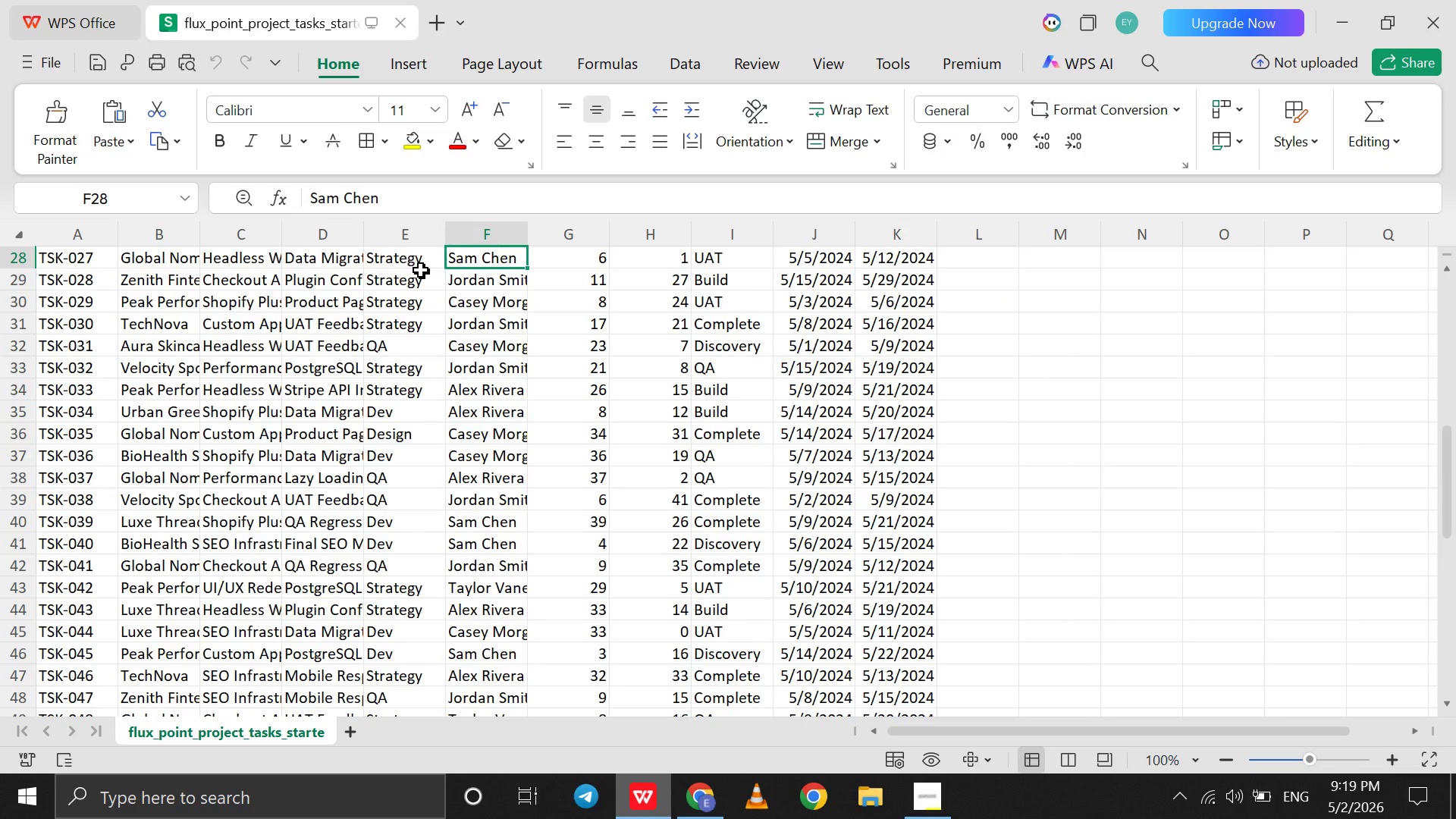 
left_click([459, 324])
 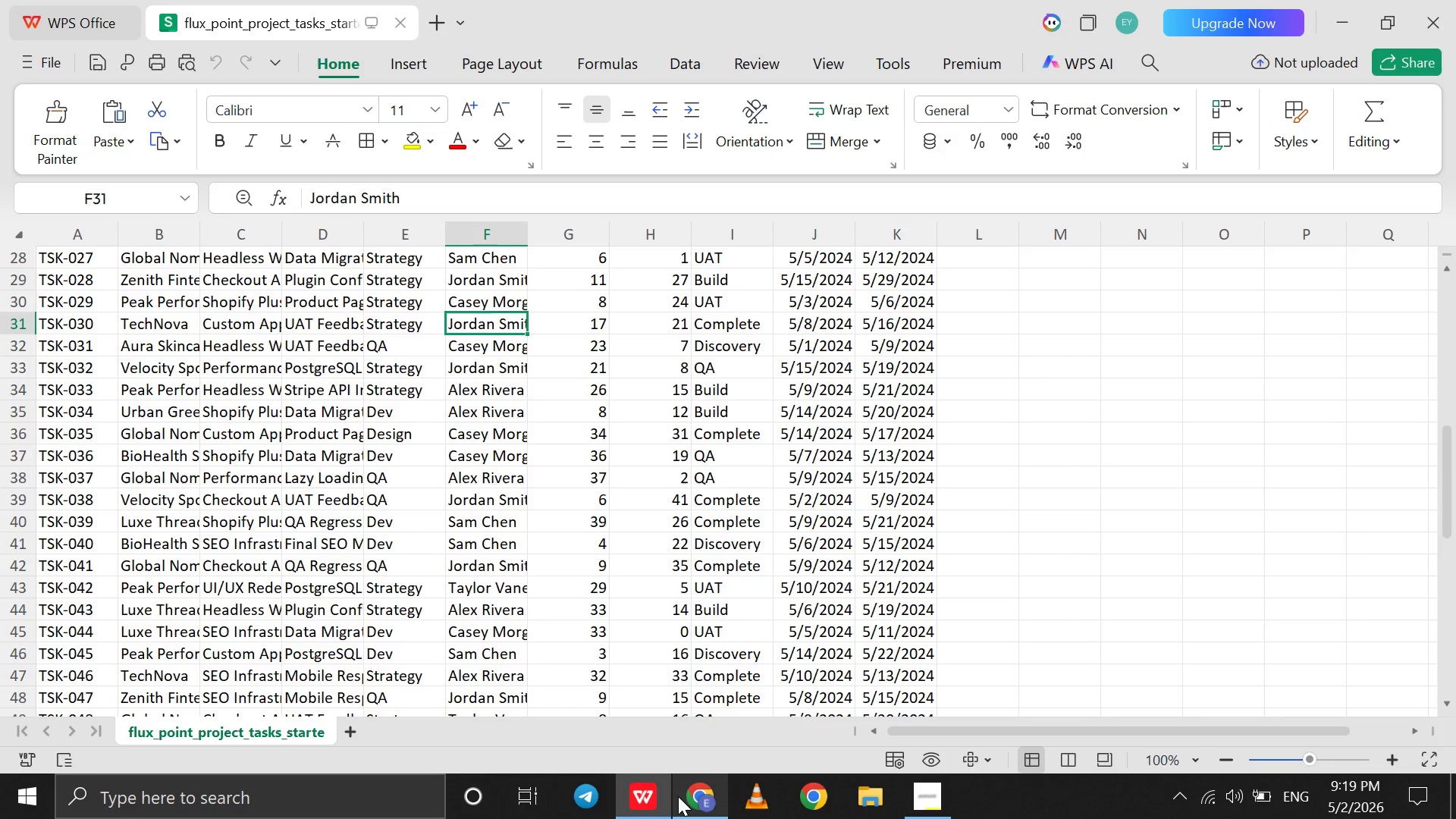 
left_click([686, 795])
 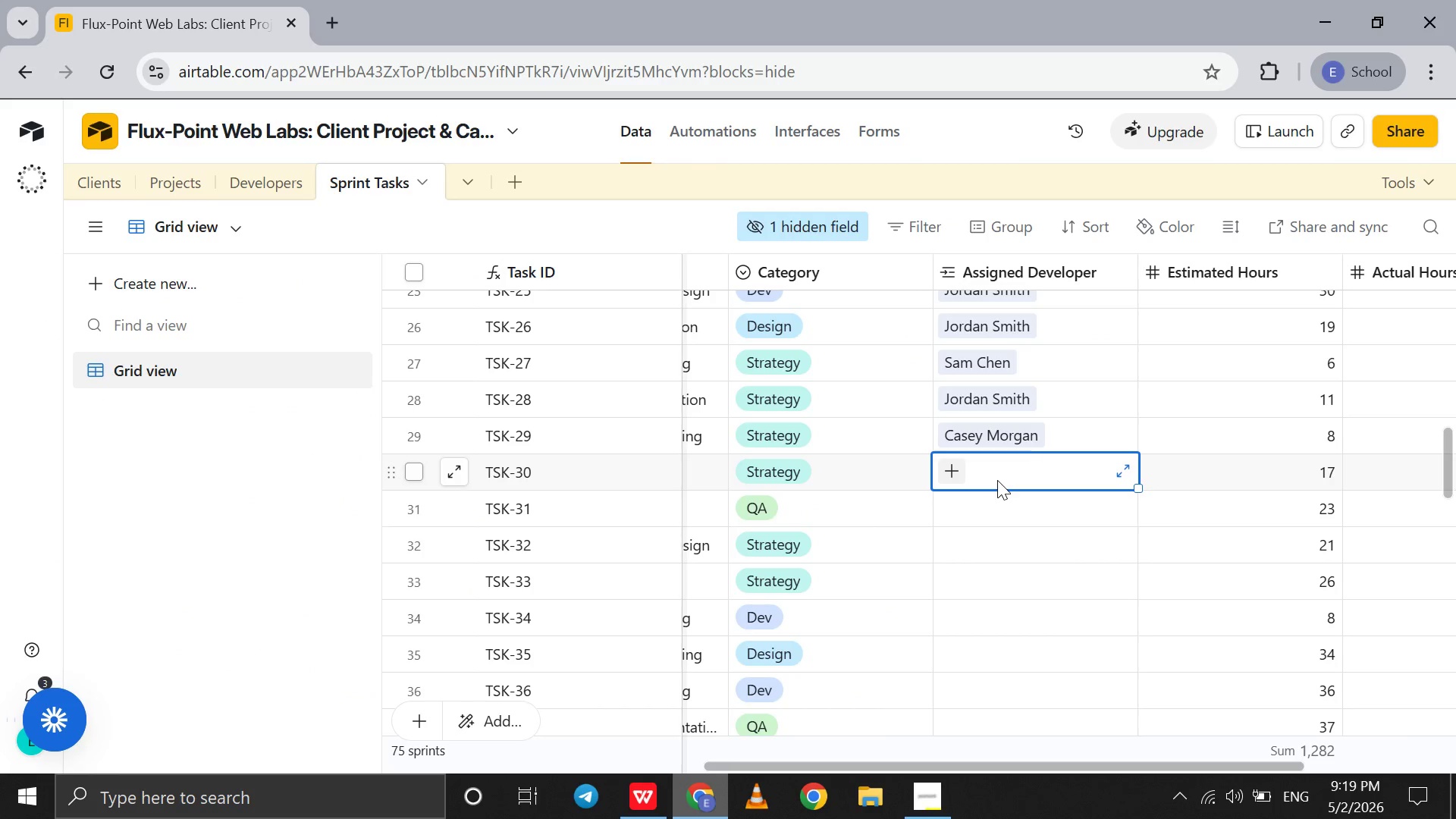 
left_click([997, 480])
 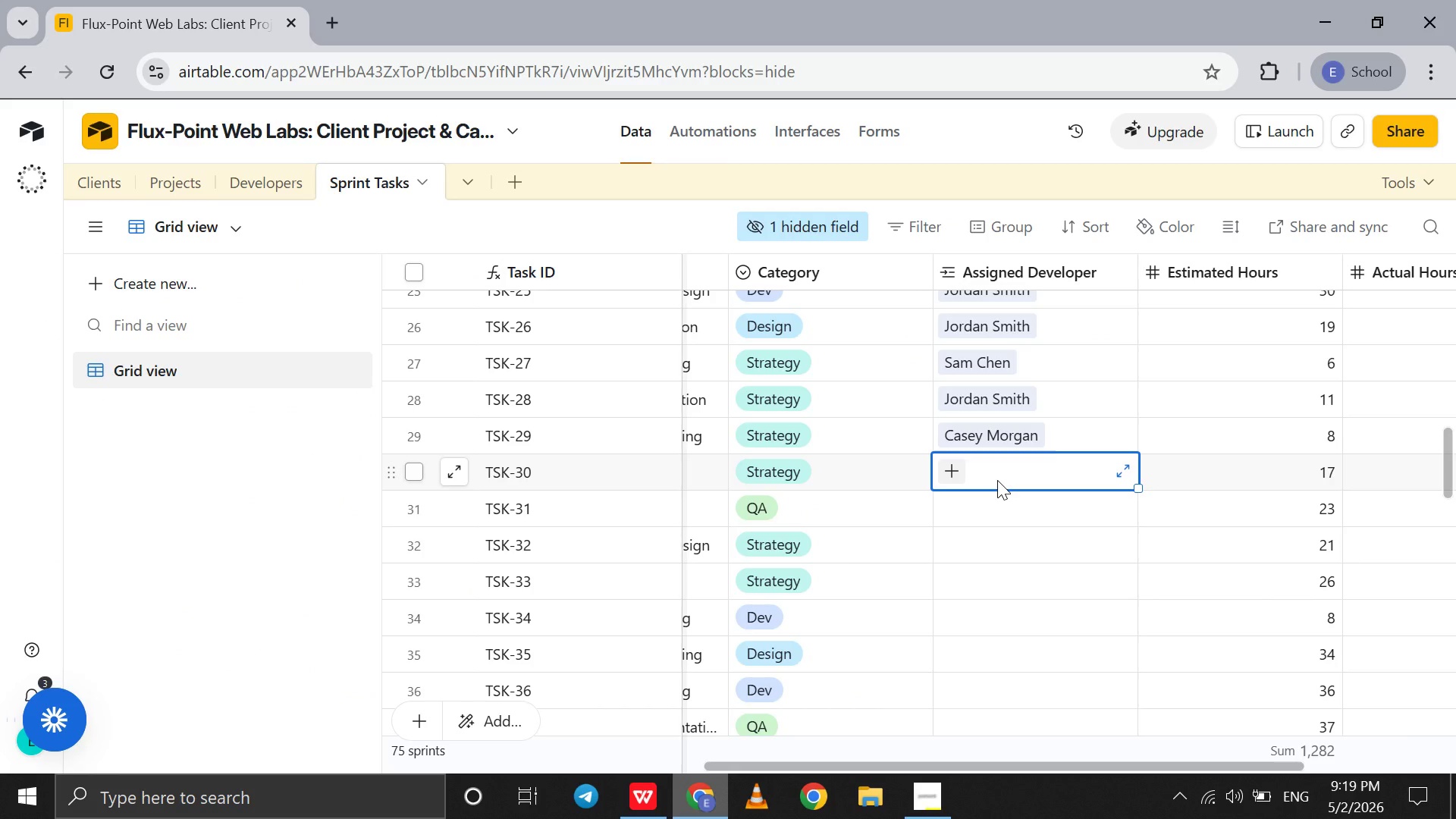 
key(J)
 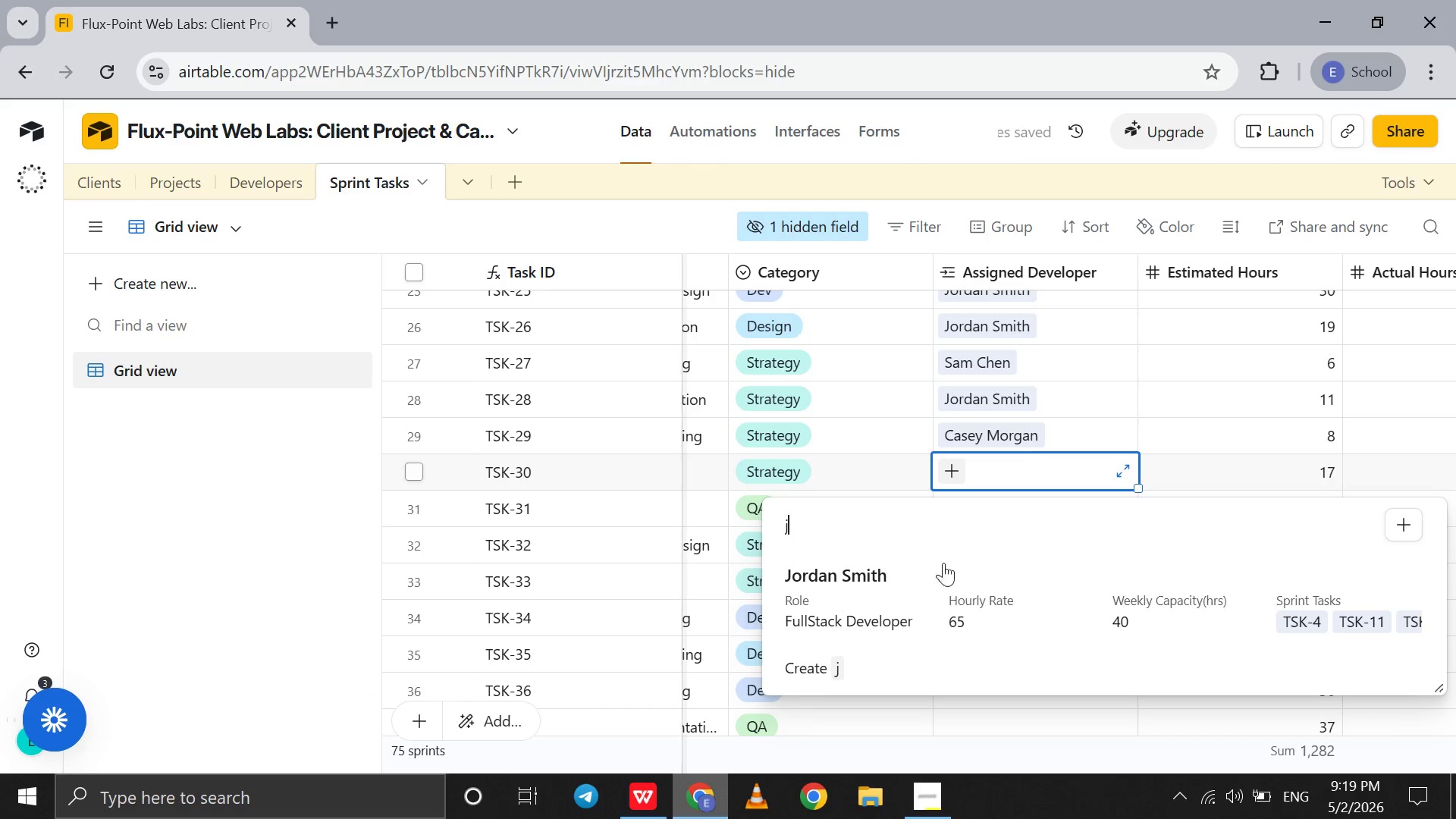 
left_click([943, 576])
 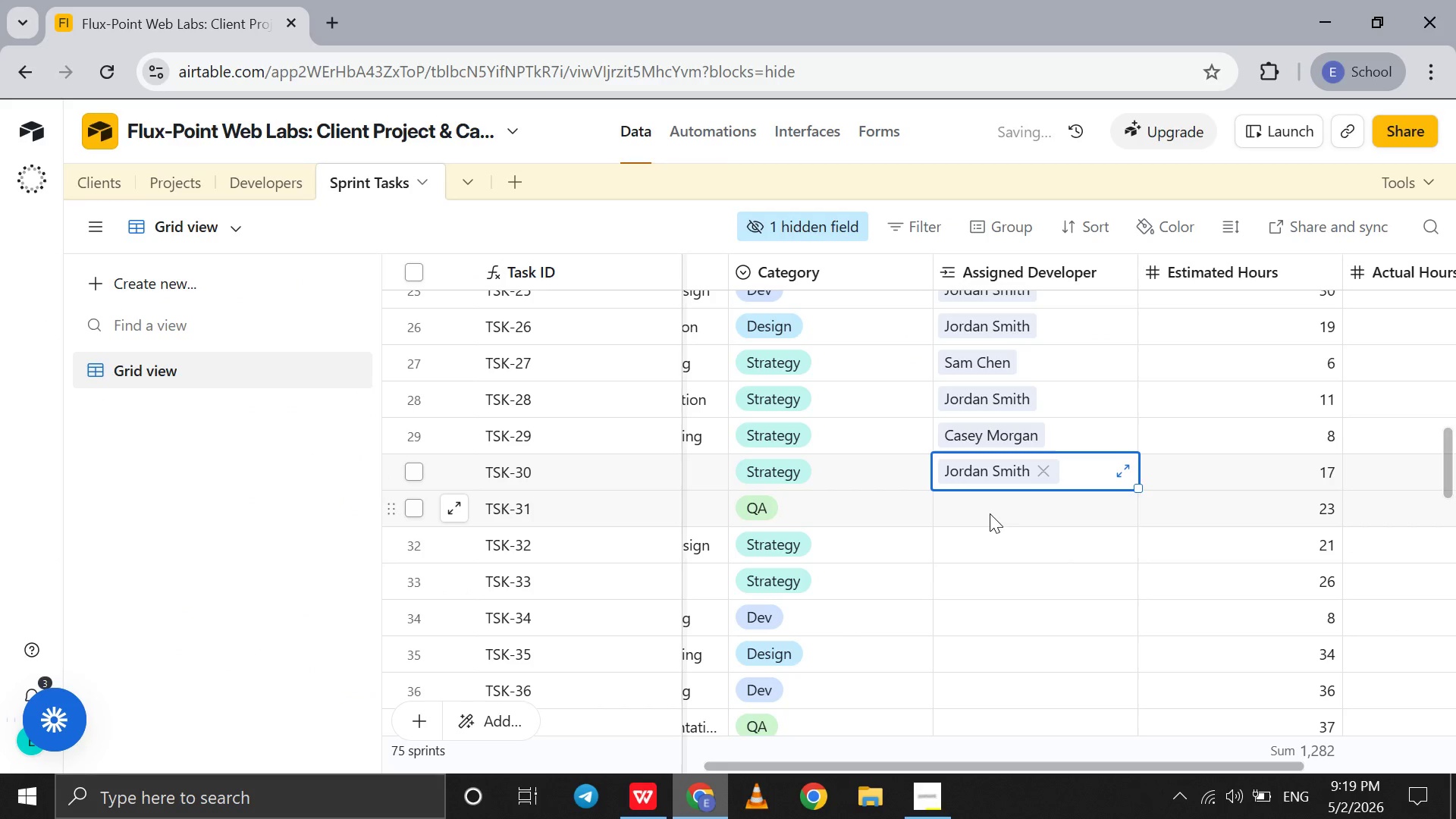 
left_click([990, 513])
 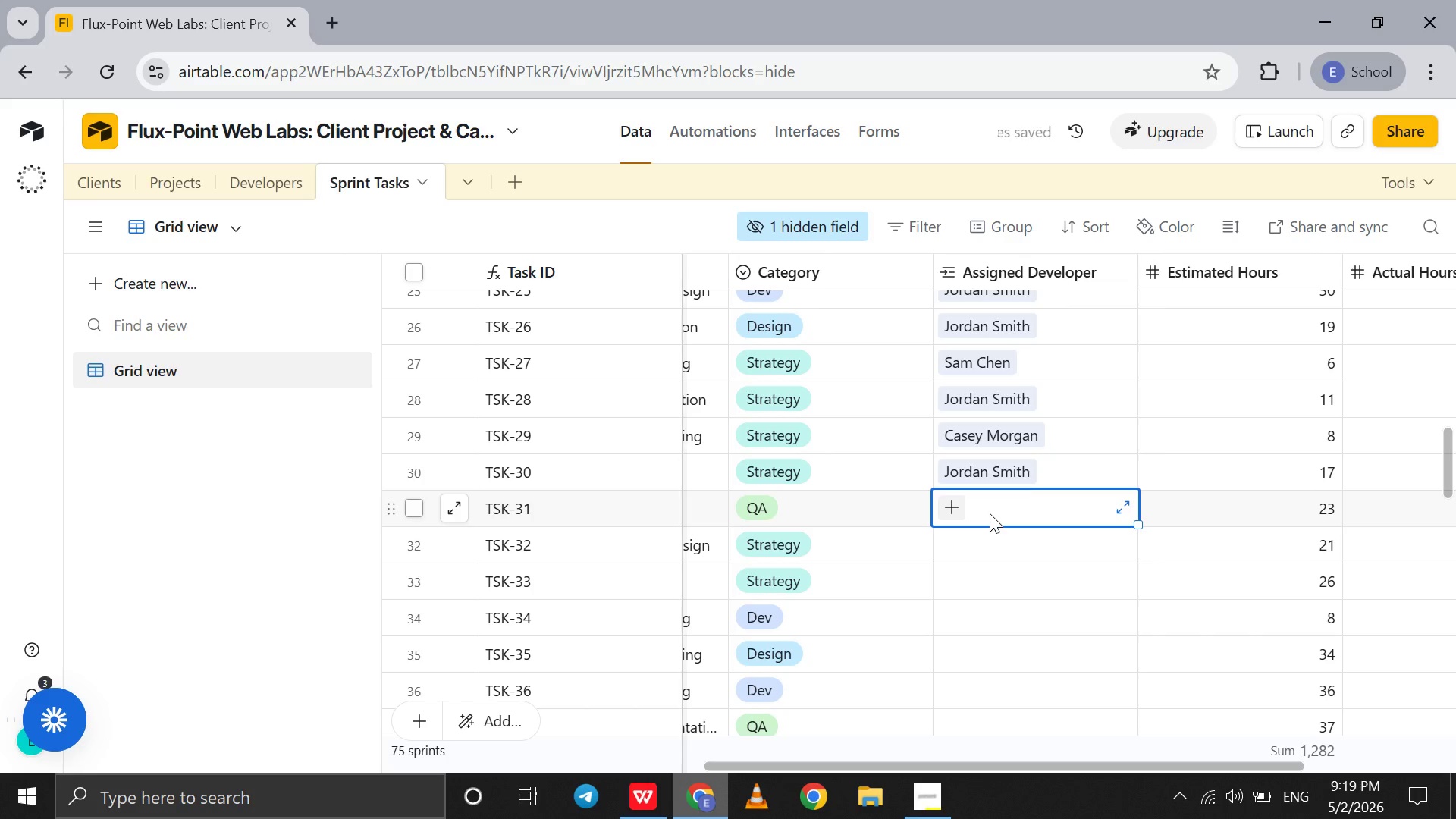 
key(C)
 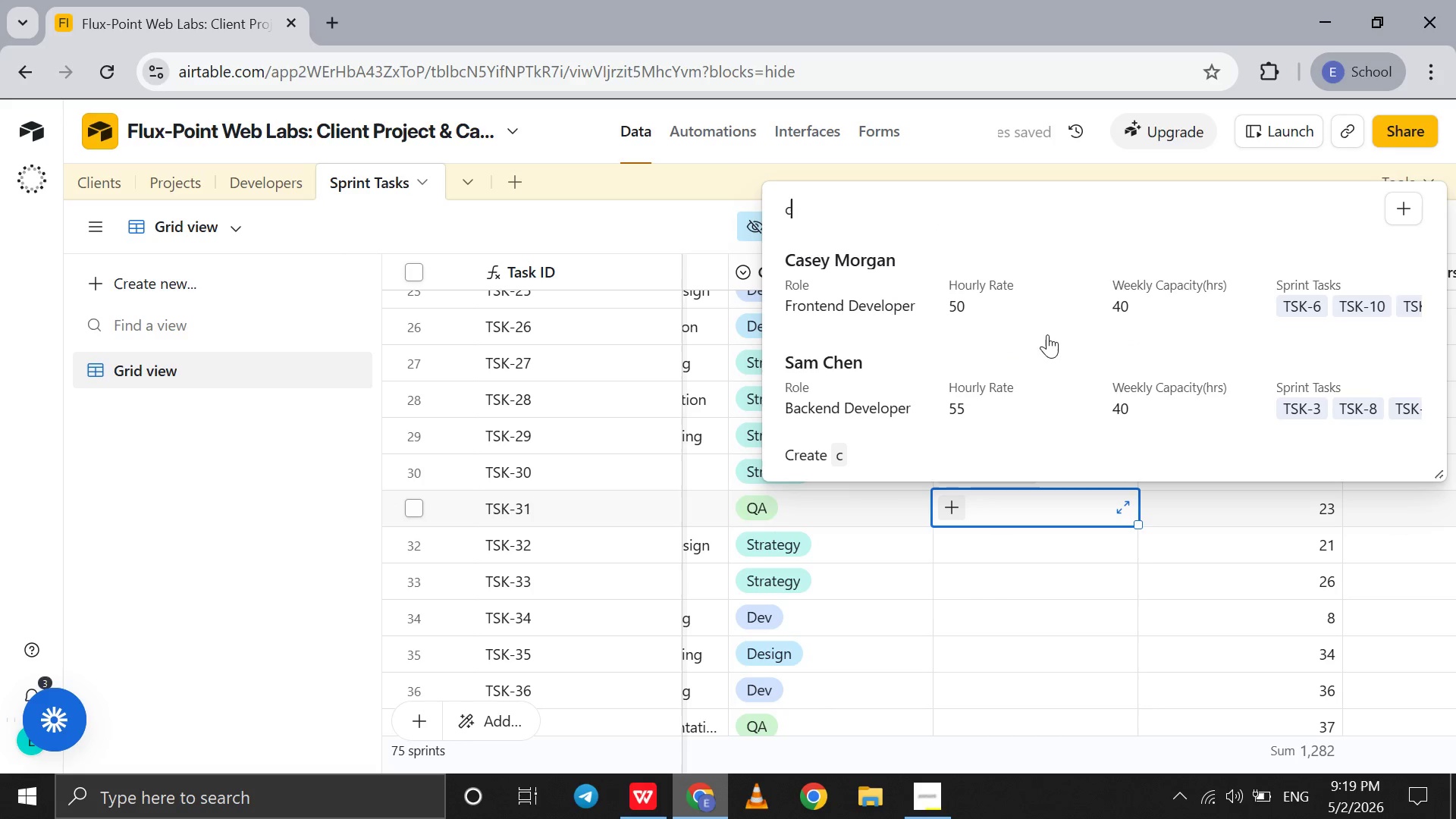 
left_click([1055, 325])
 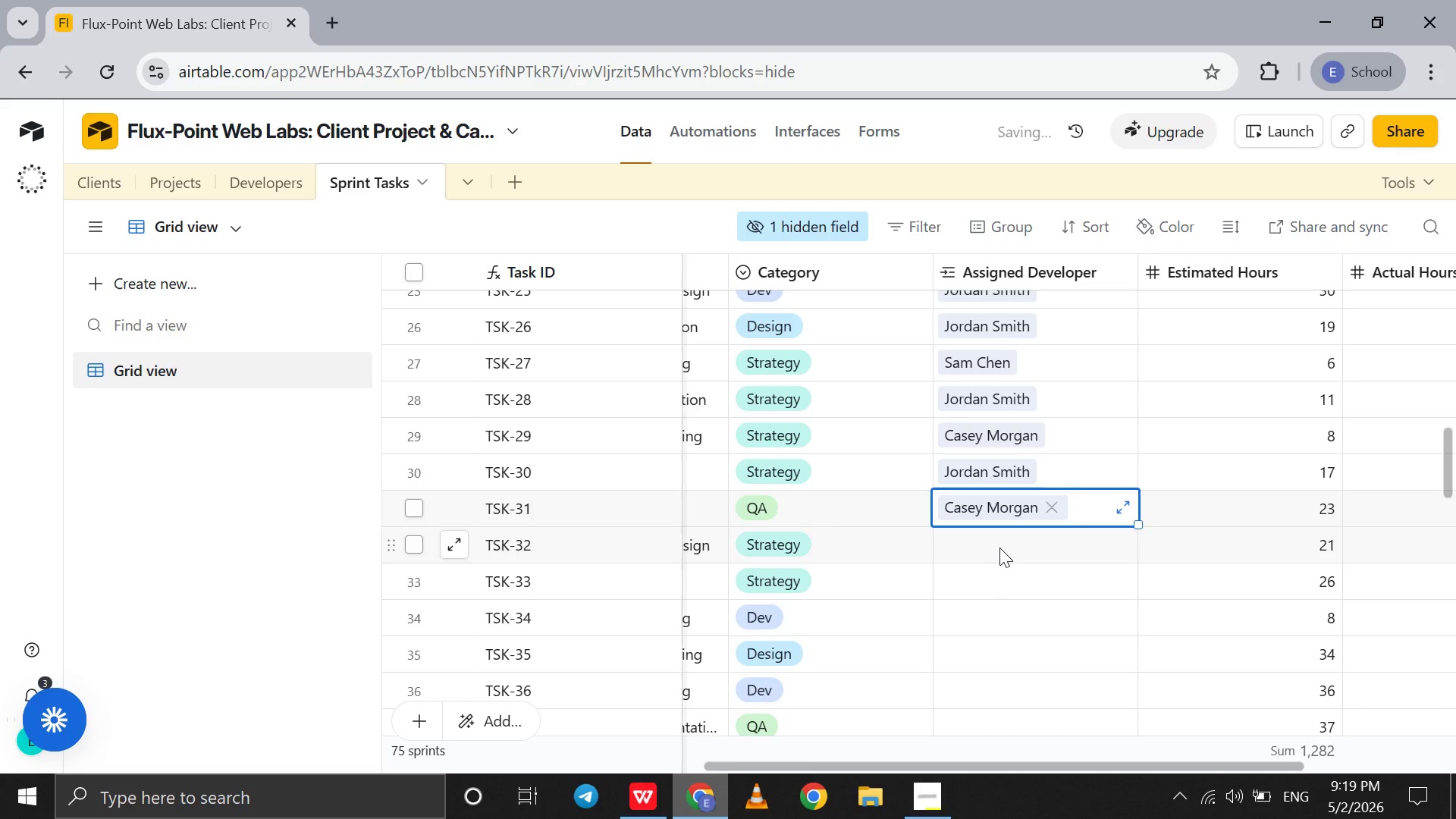 
left_click([1001, 544])
 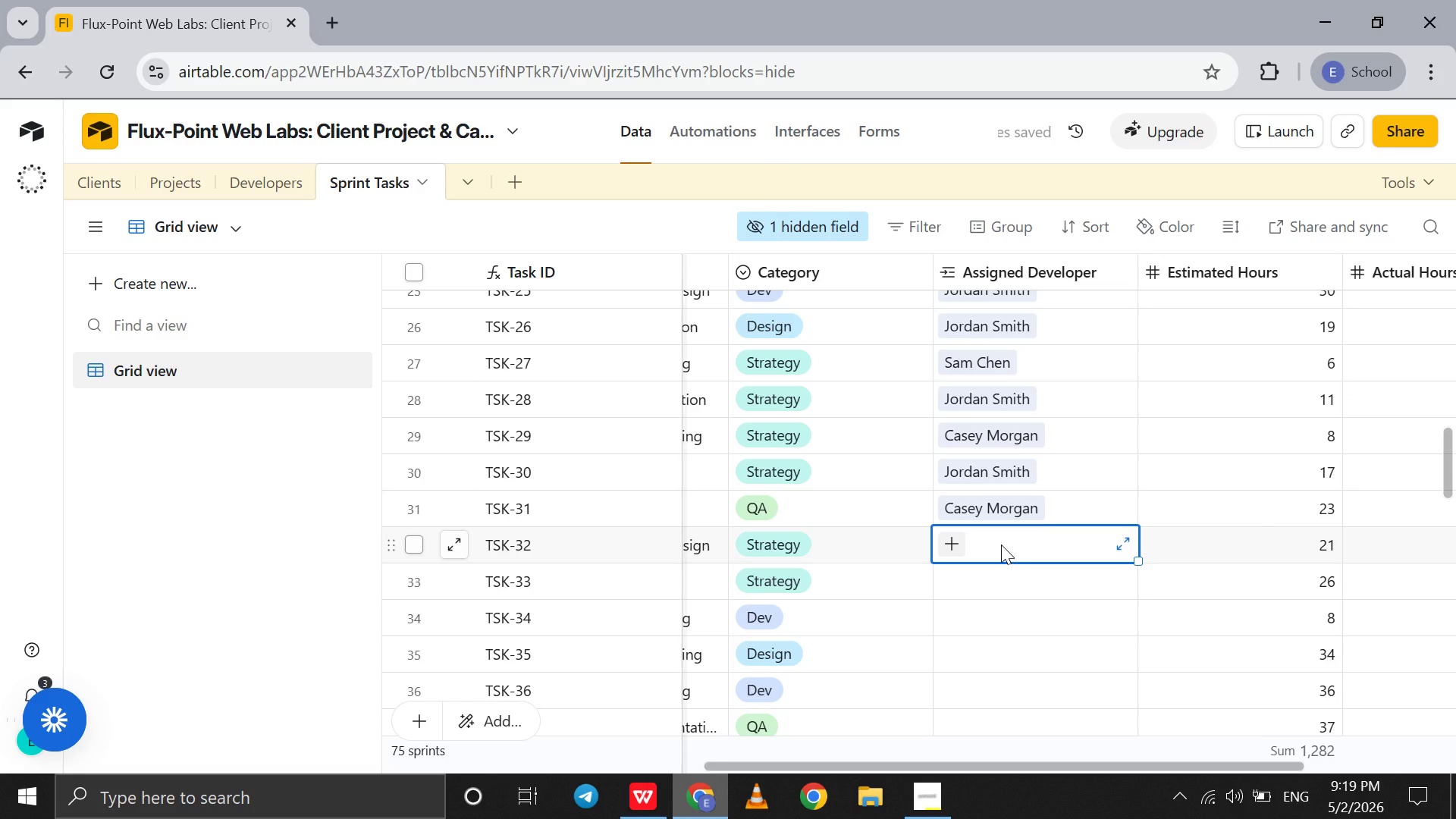 
key(J)
 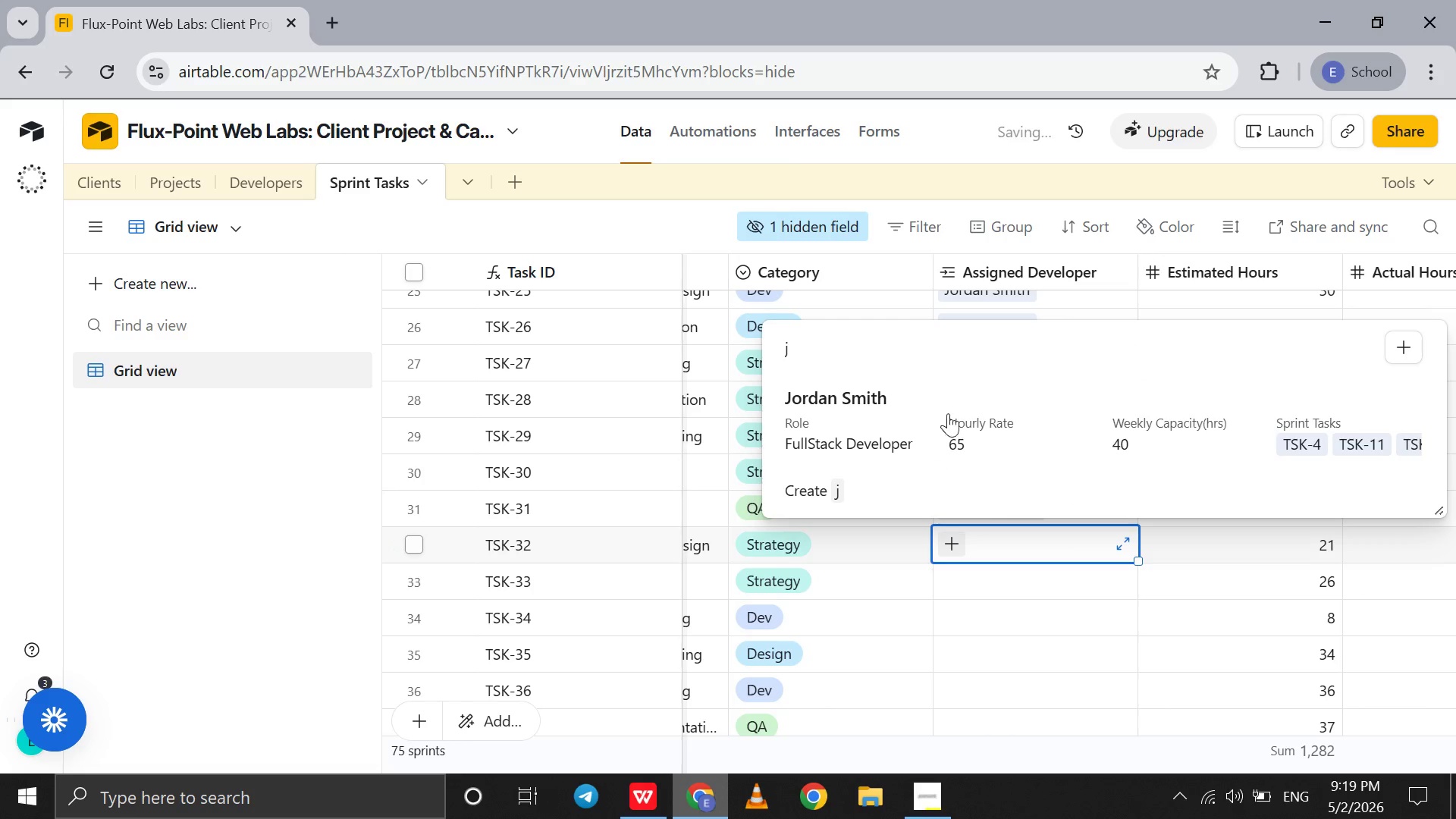 
left_click([975, 392])
 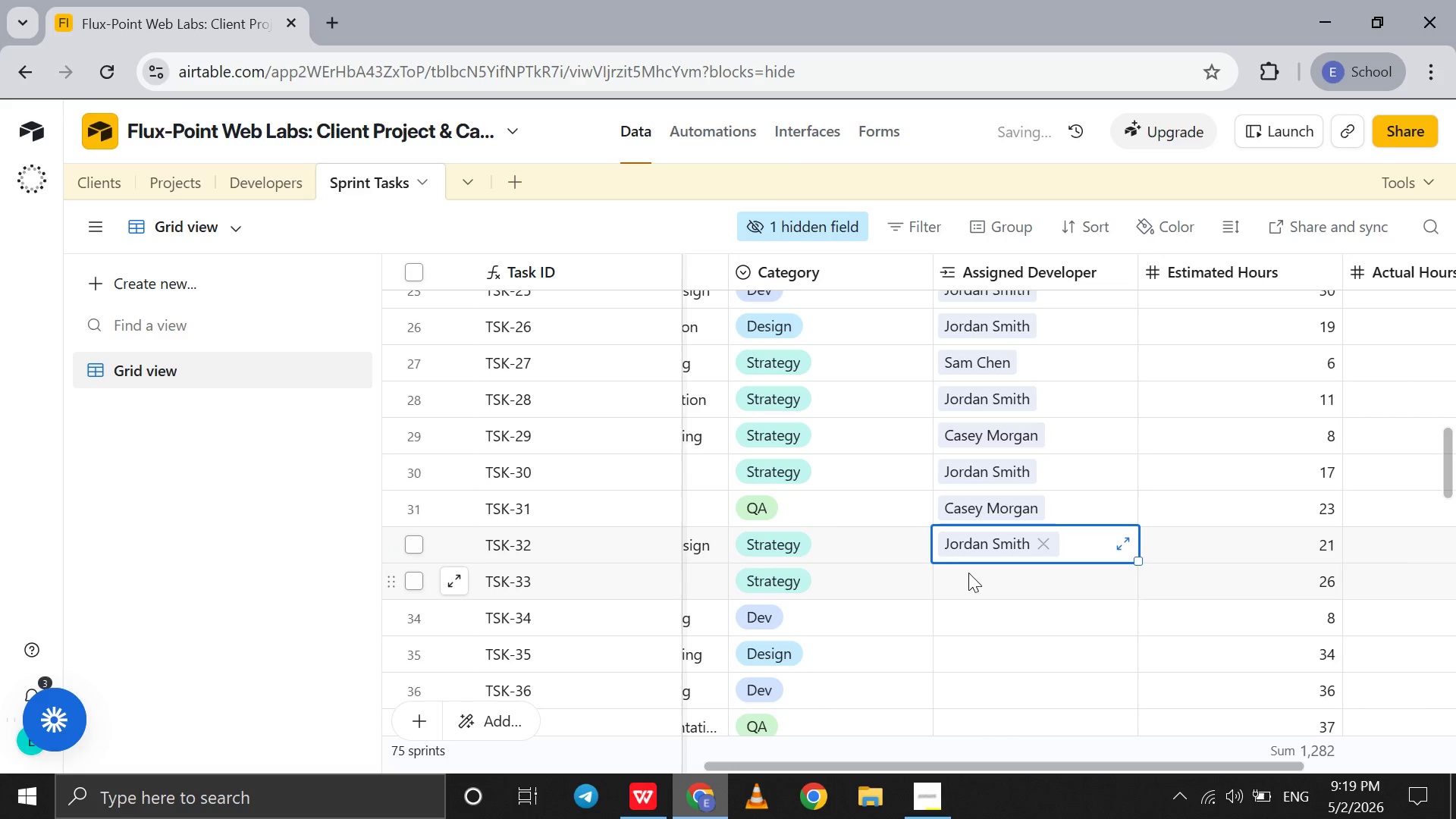 
left_click([968, 576])
 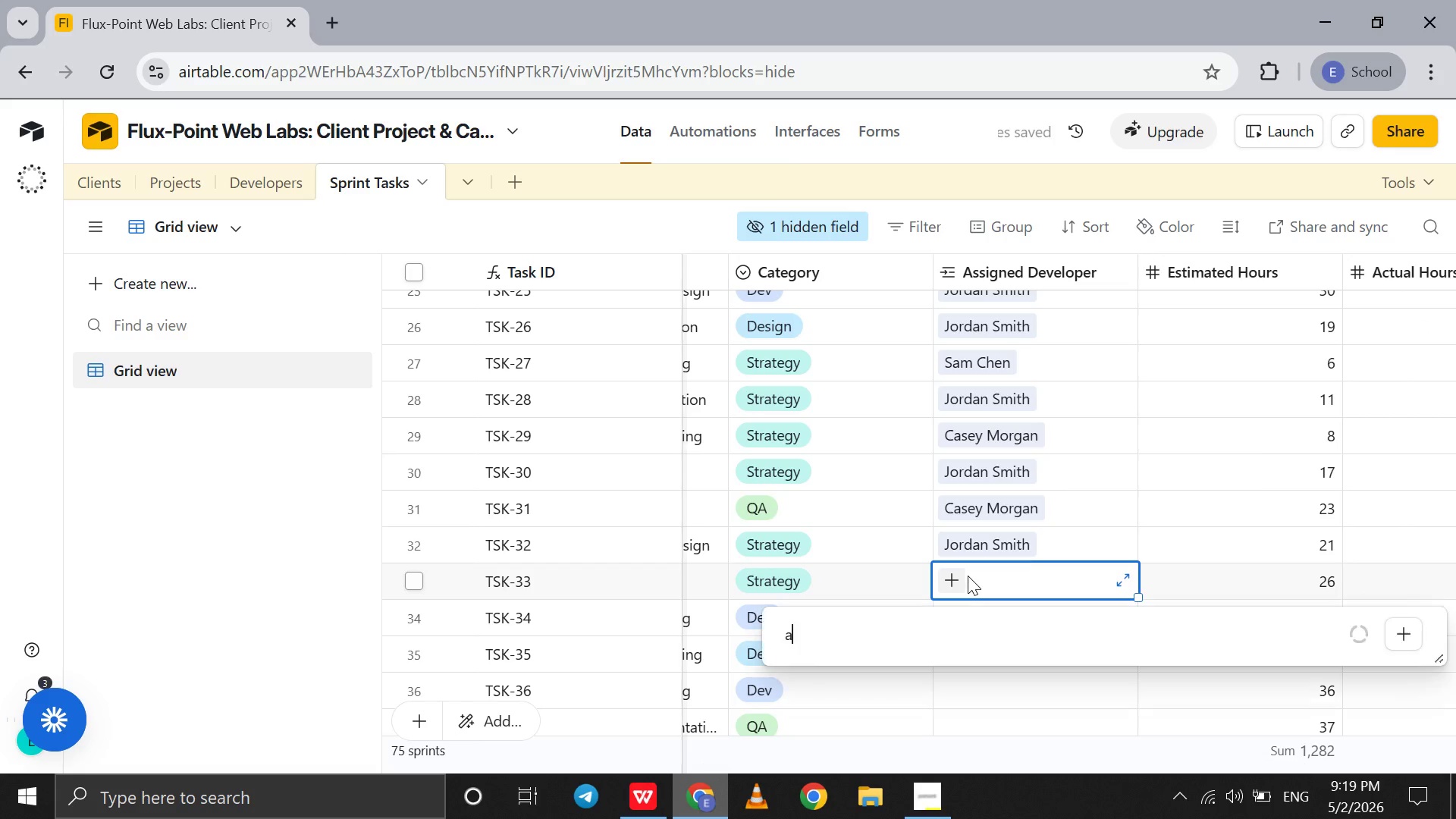 
key(A)
 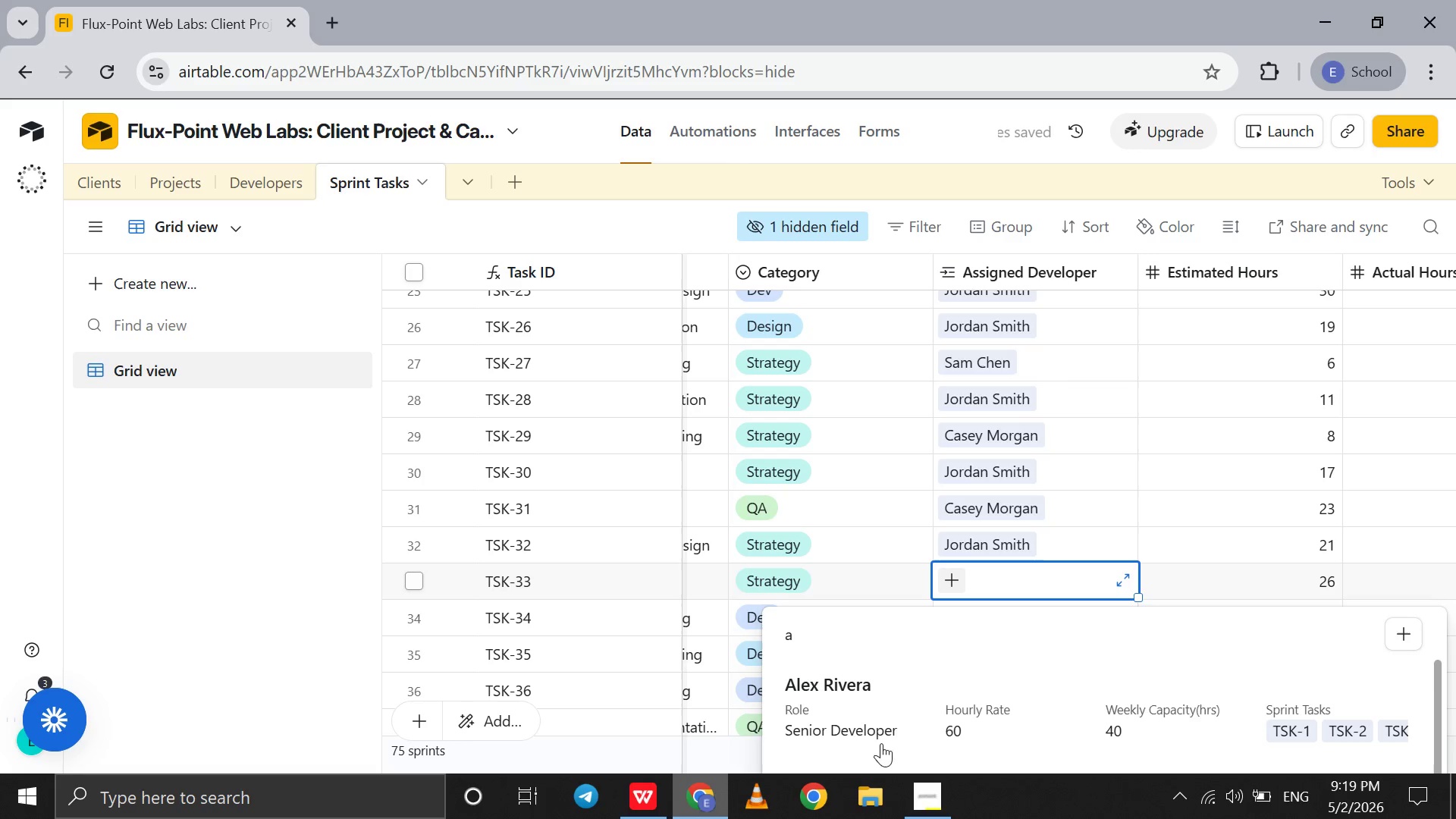 
left_click([890, 717])
 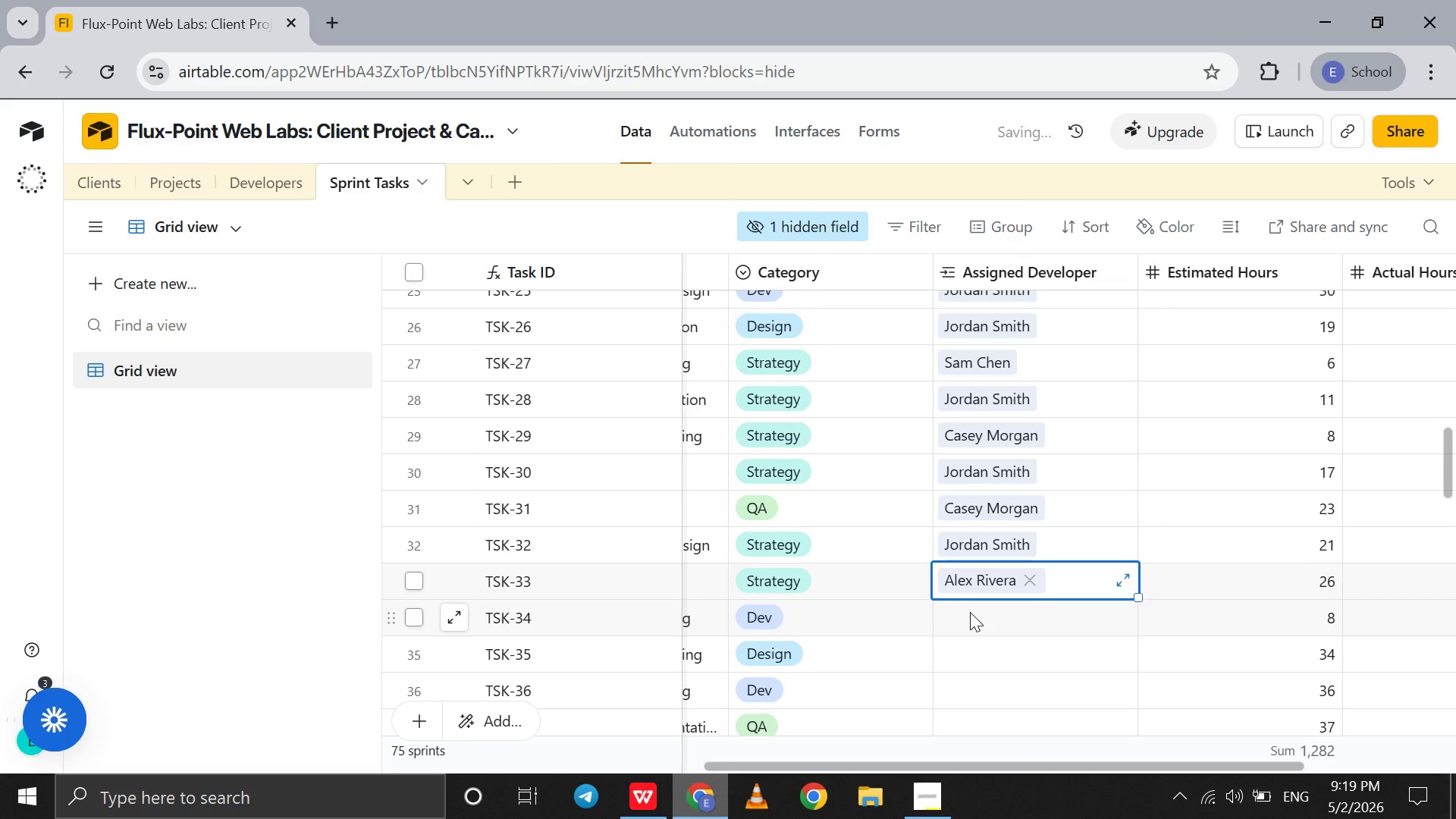 
left_click([970, 612])
 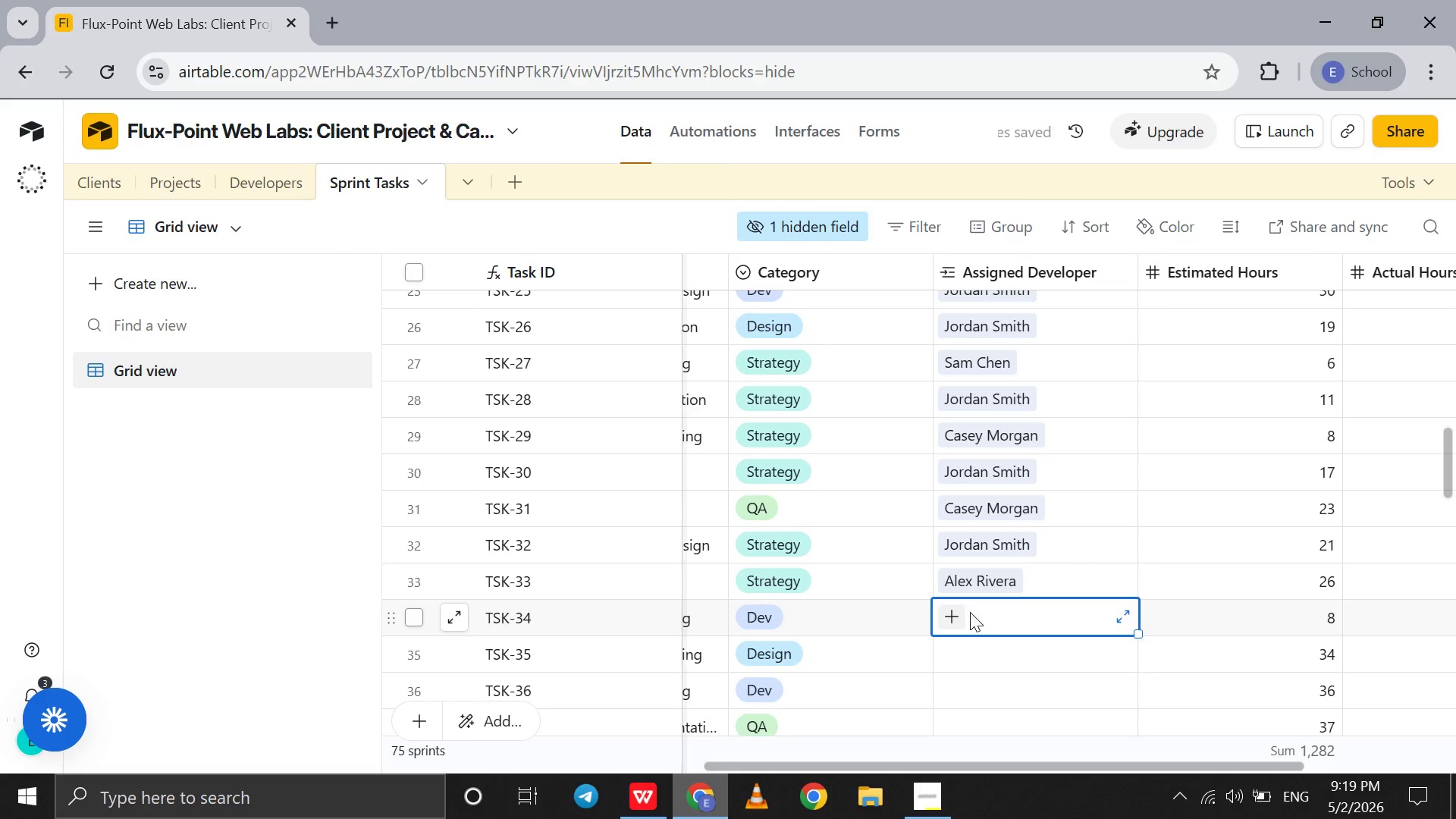 
key(A)
 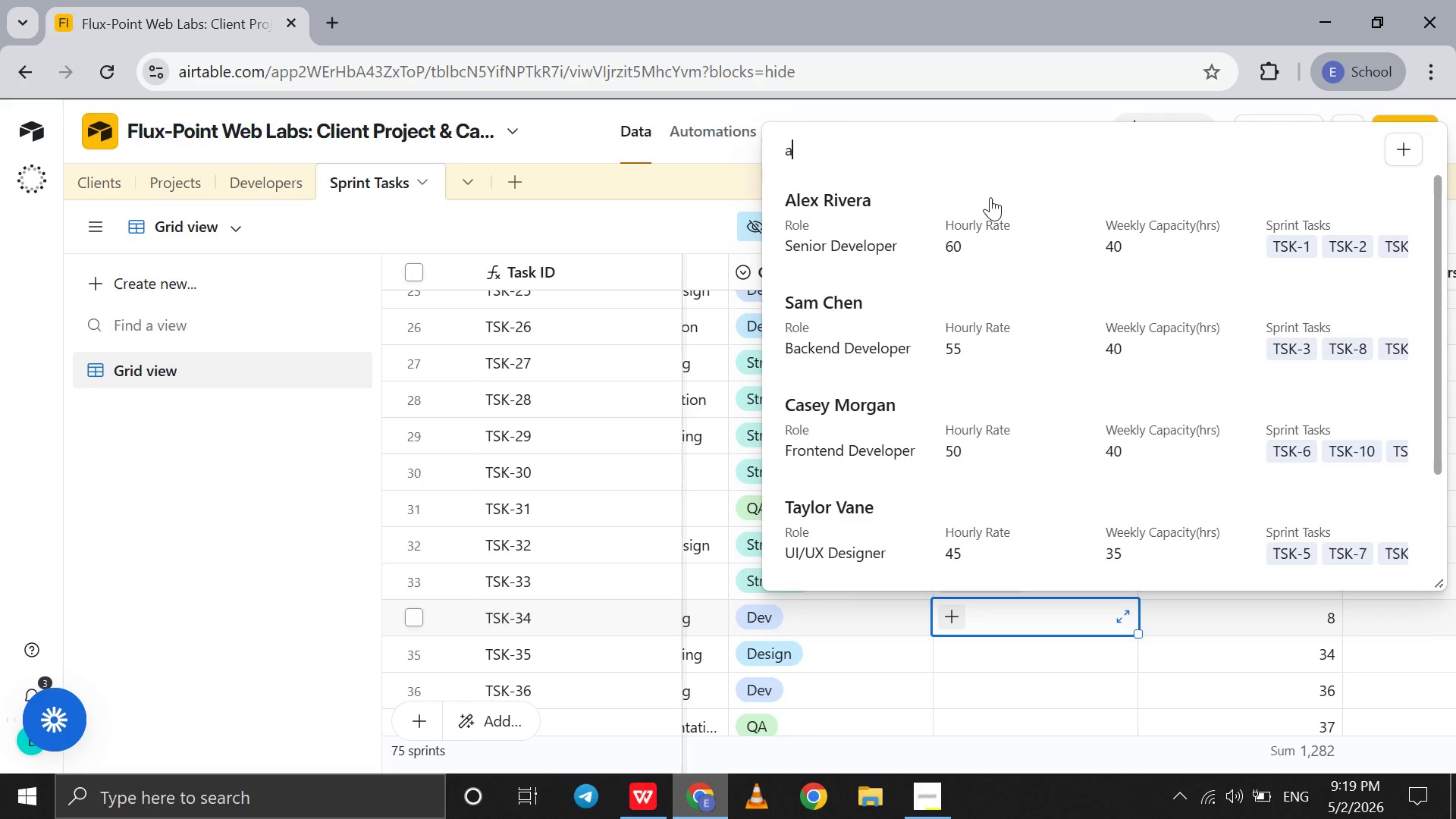 
left_click([990, 197])
 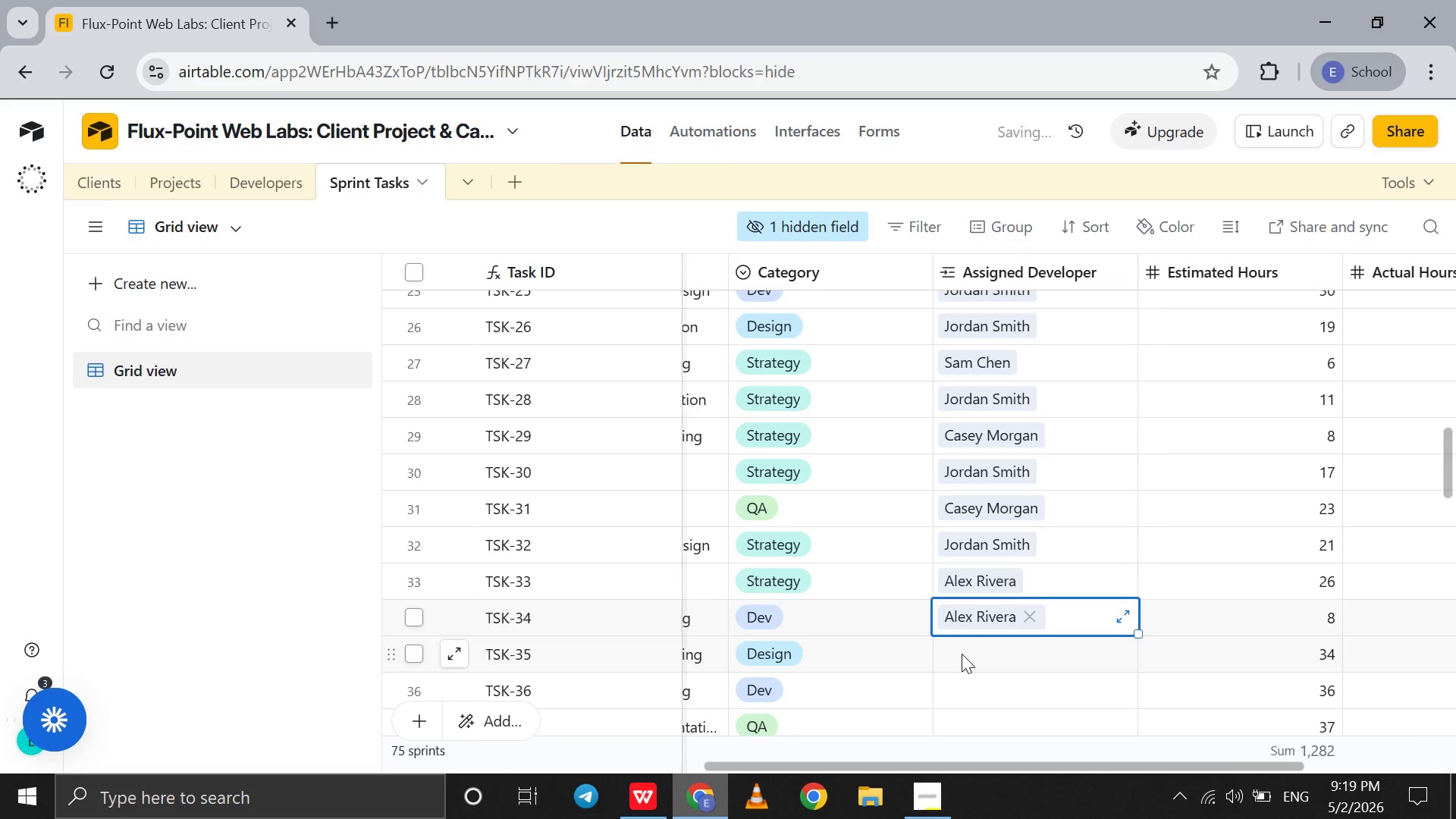 
scroll: coordinate [962, 654], scroll_direction: down, amount: 3.0
 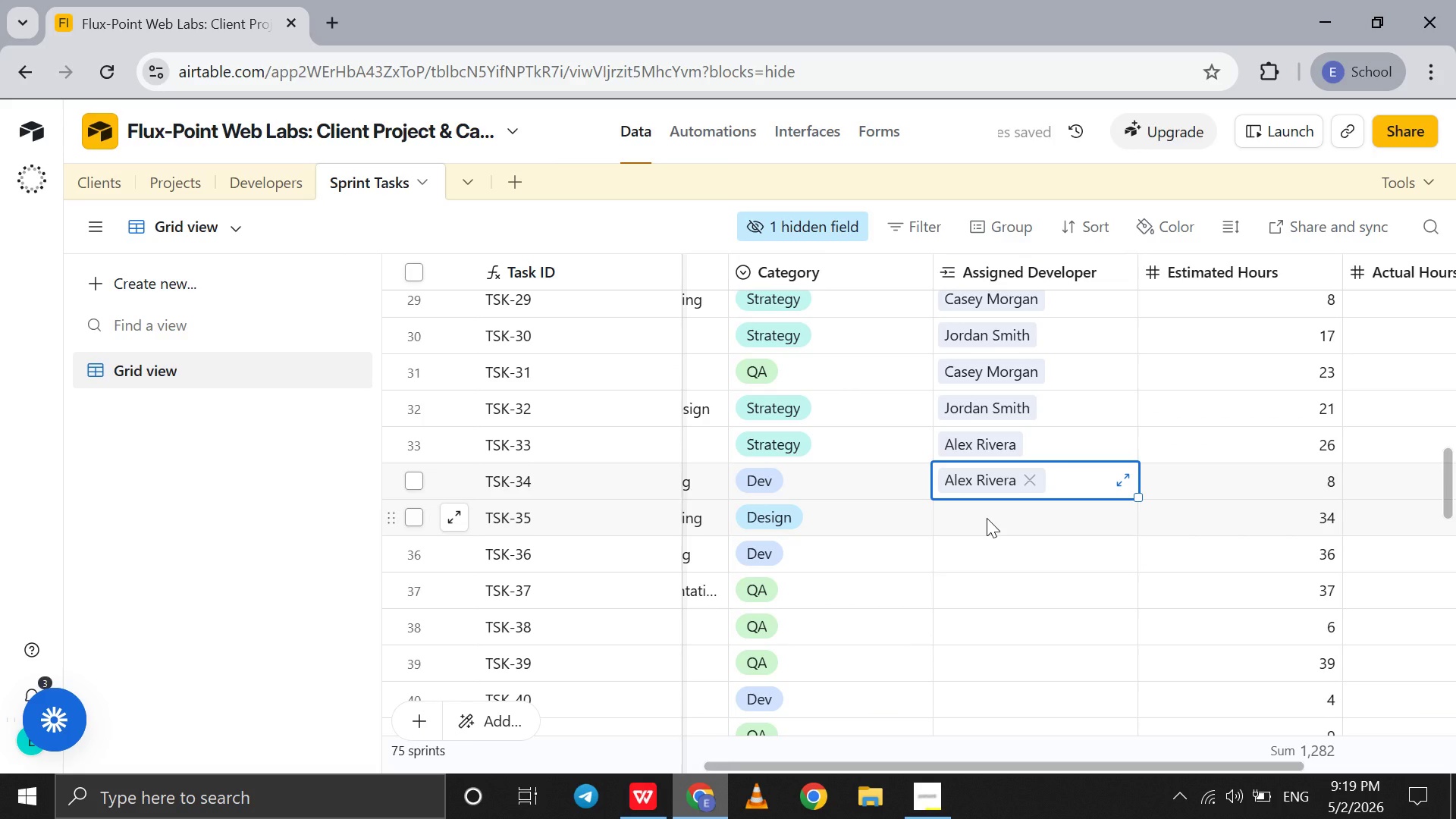 
left_click([987, 518])
 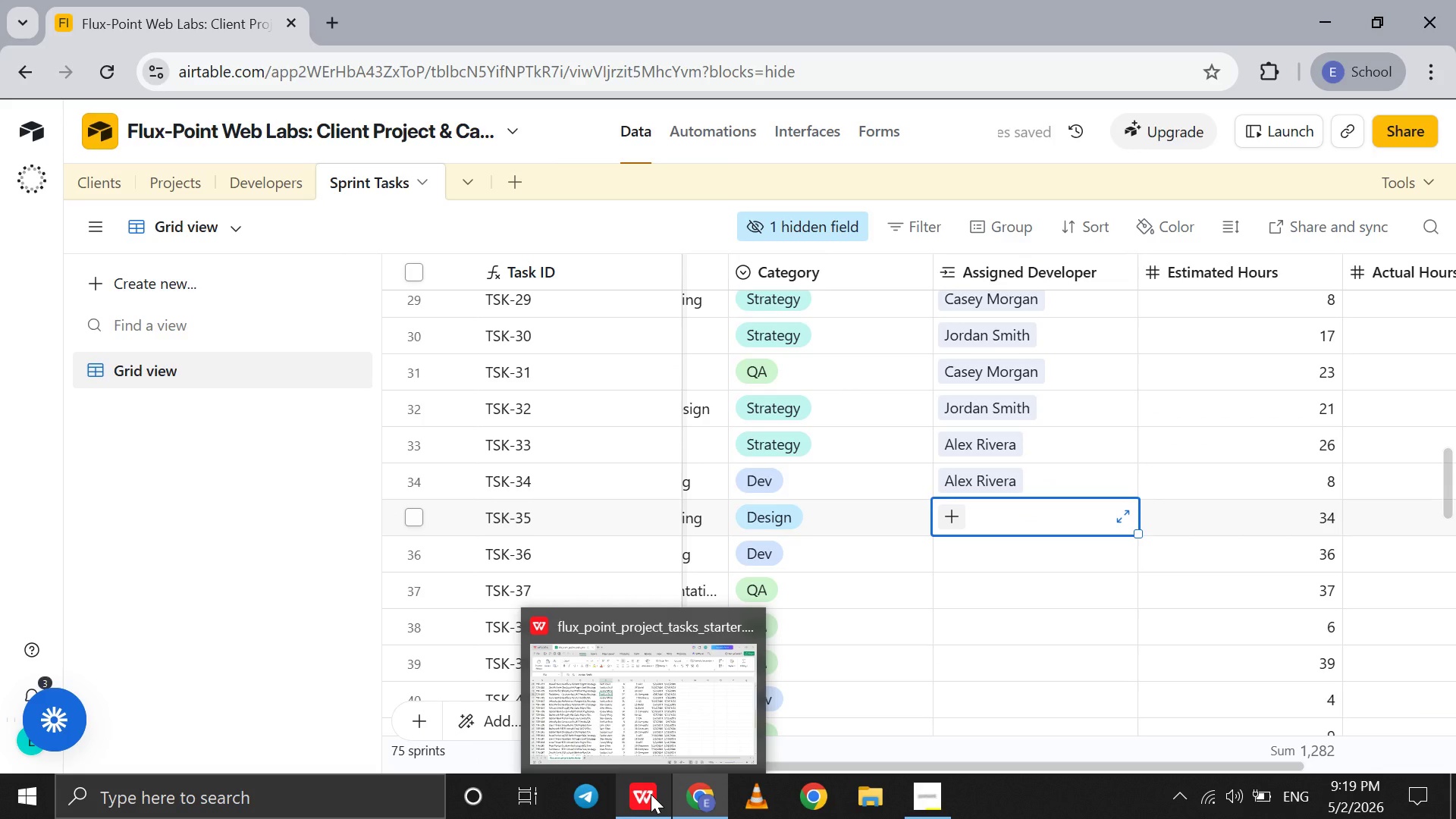 
left_click([651, 794])
 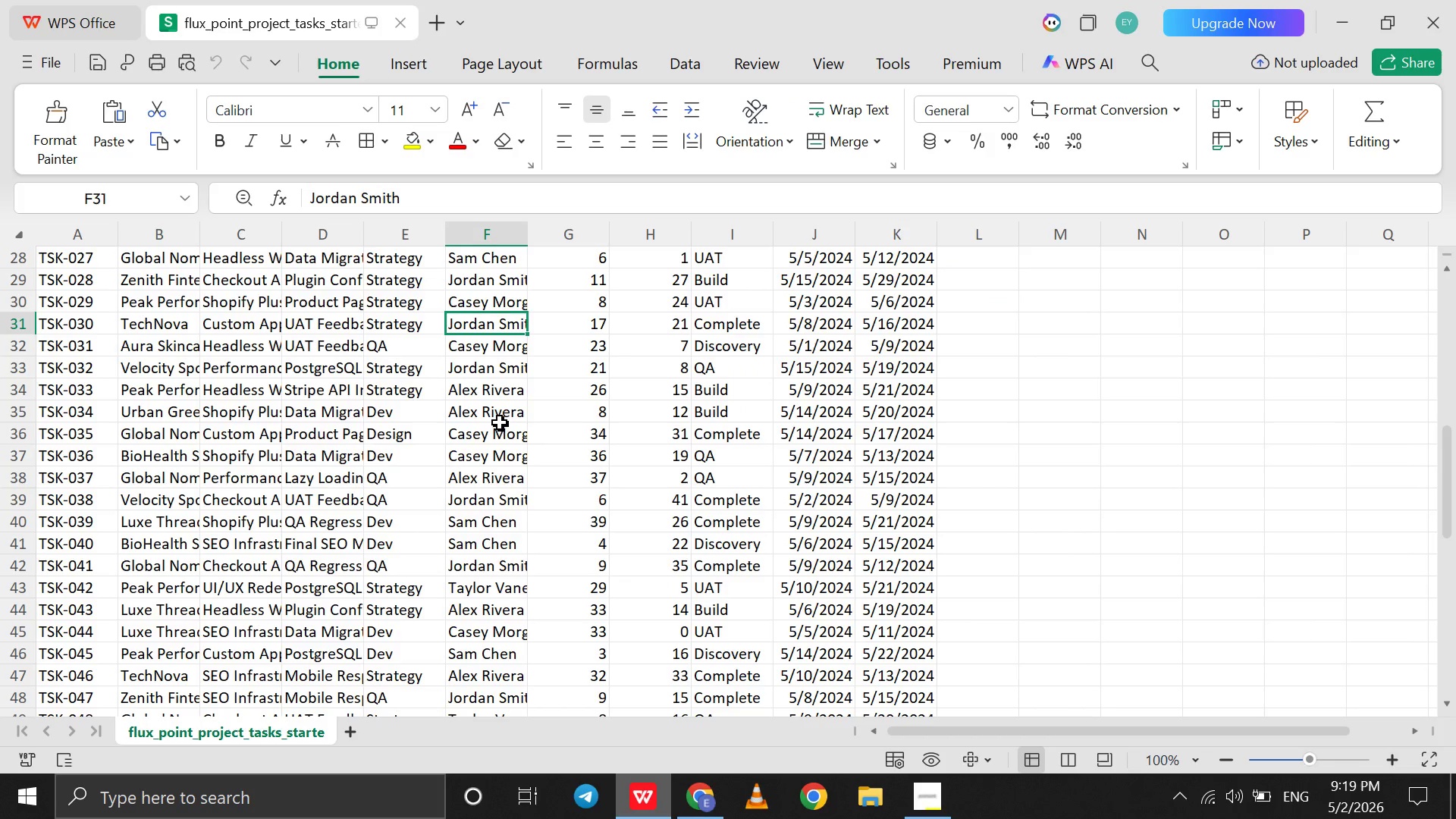 
left_click([492, 410])
 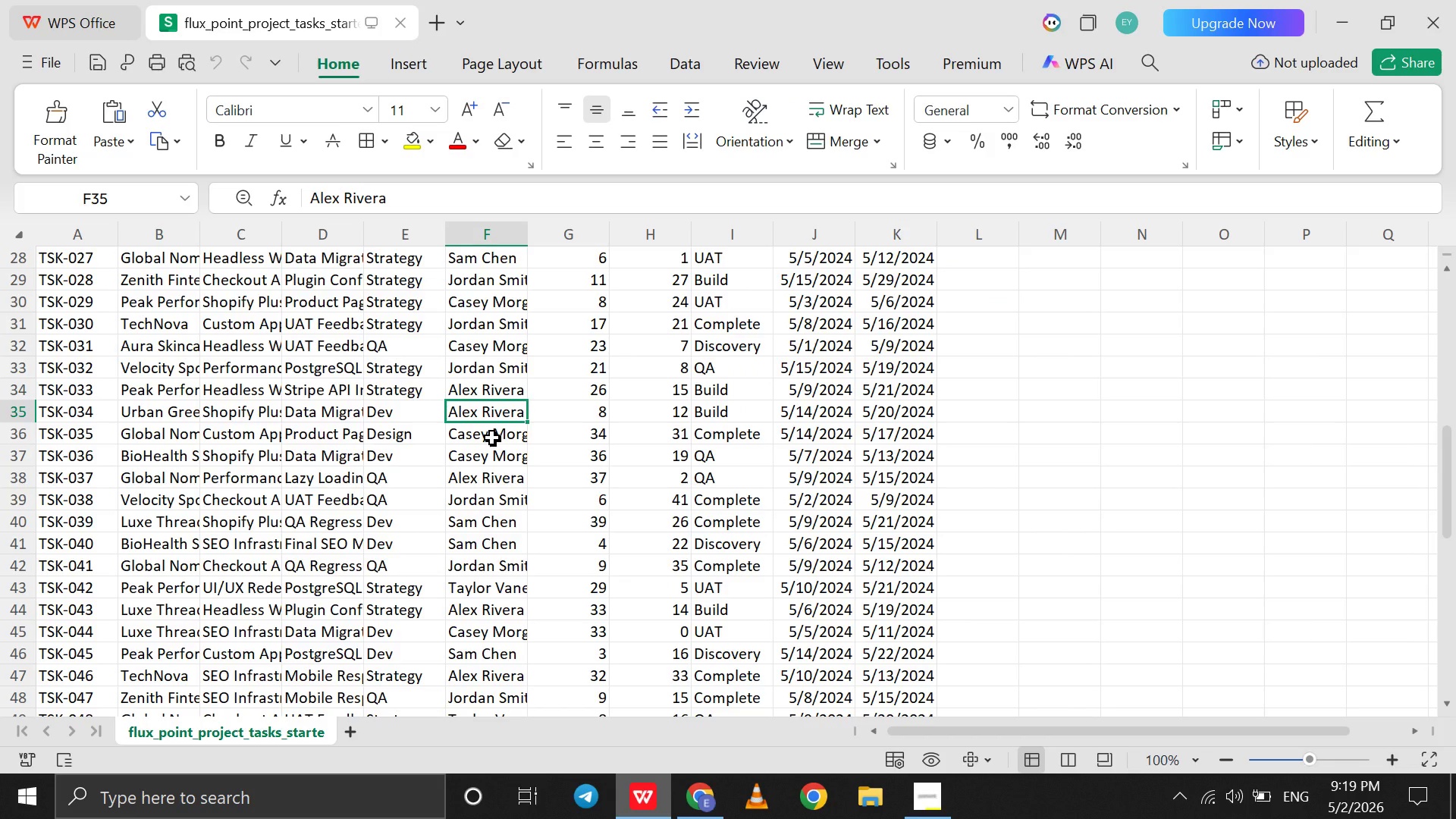 
left_click([492, 438])
 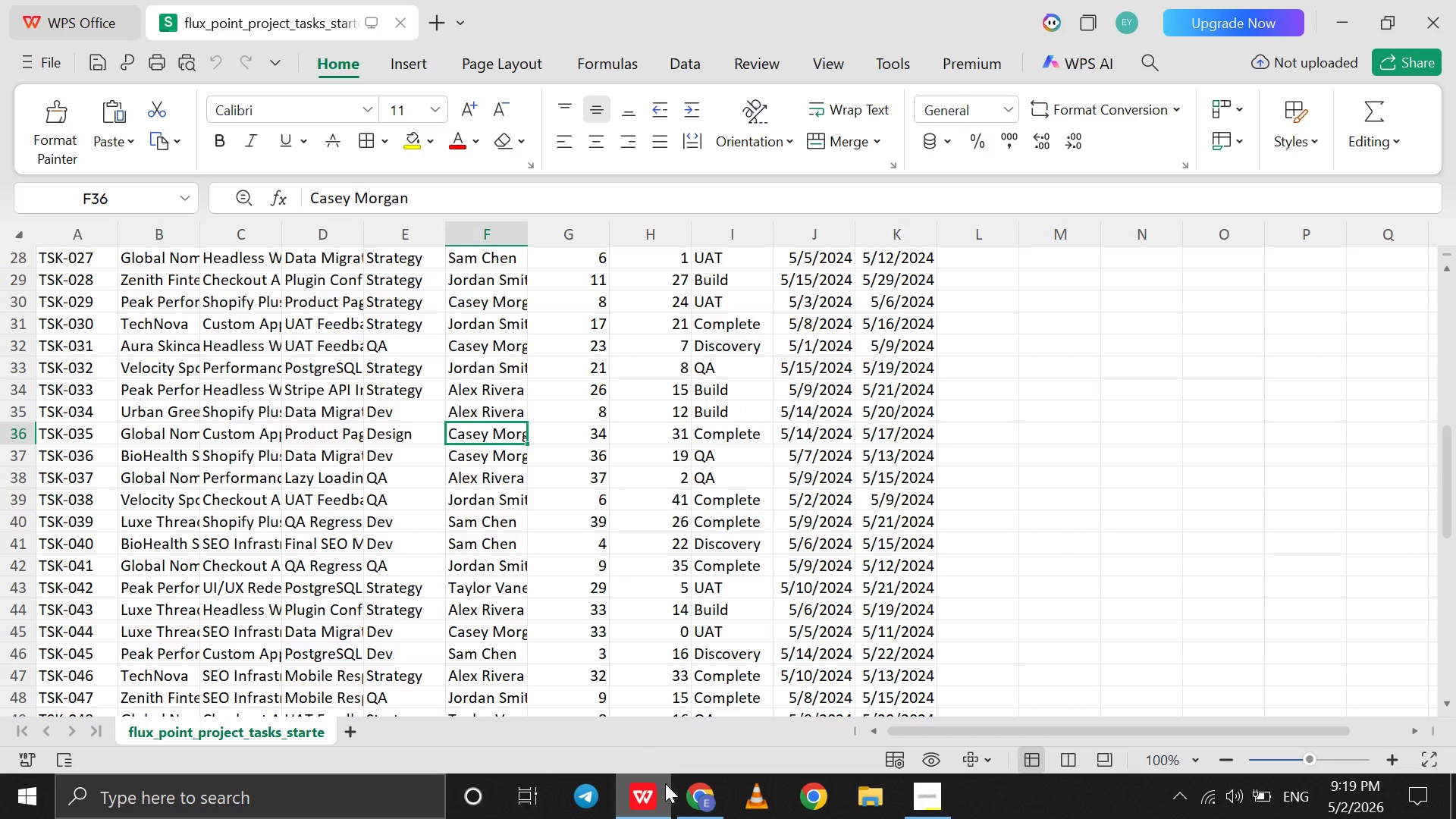 
left_click([687, 789])
 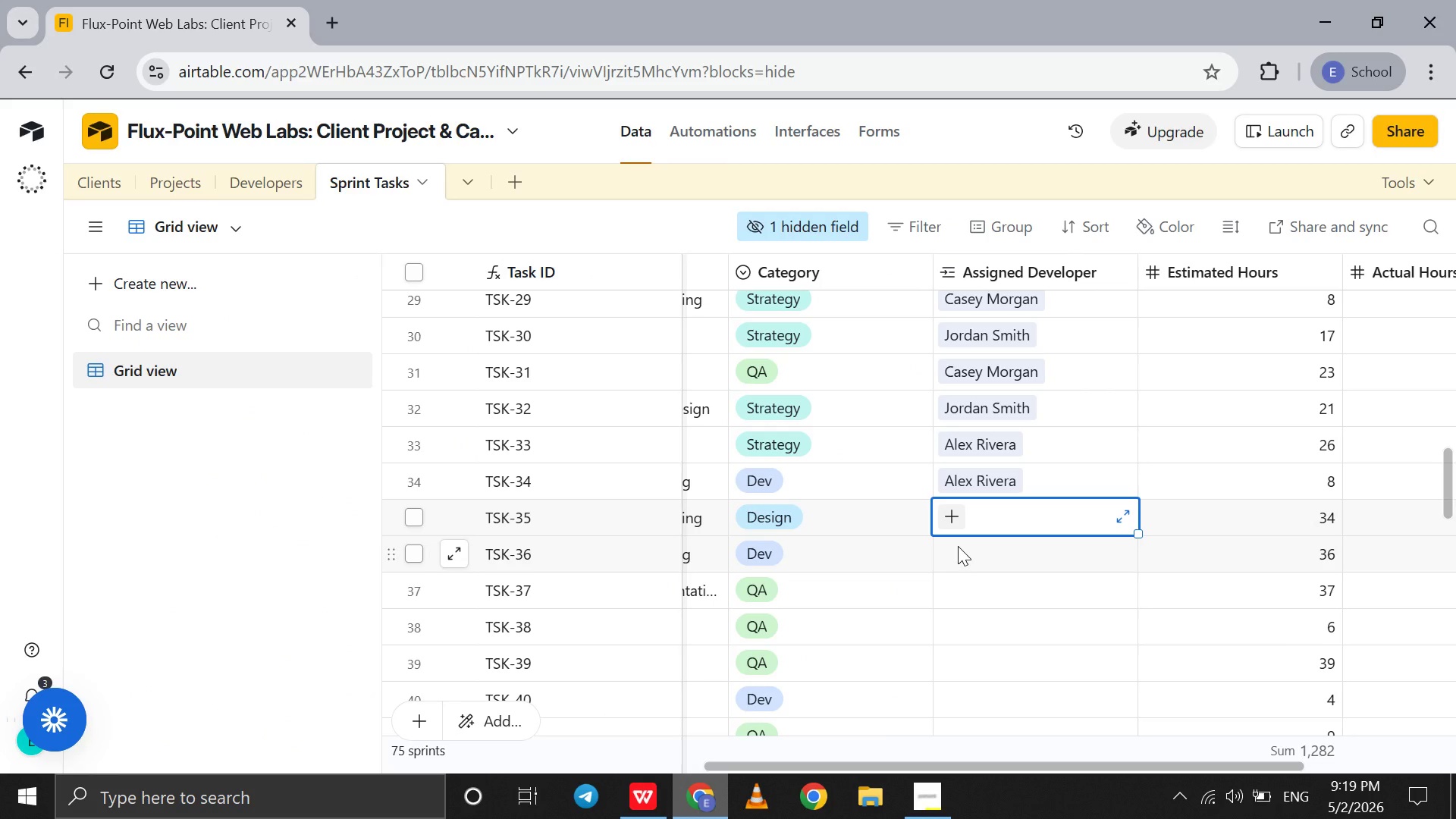 
left_click([958, 546])
 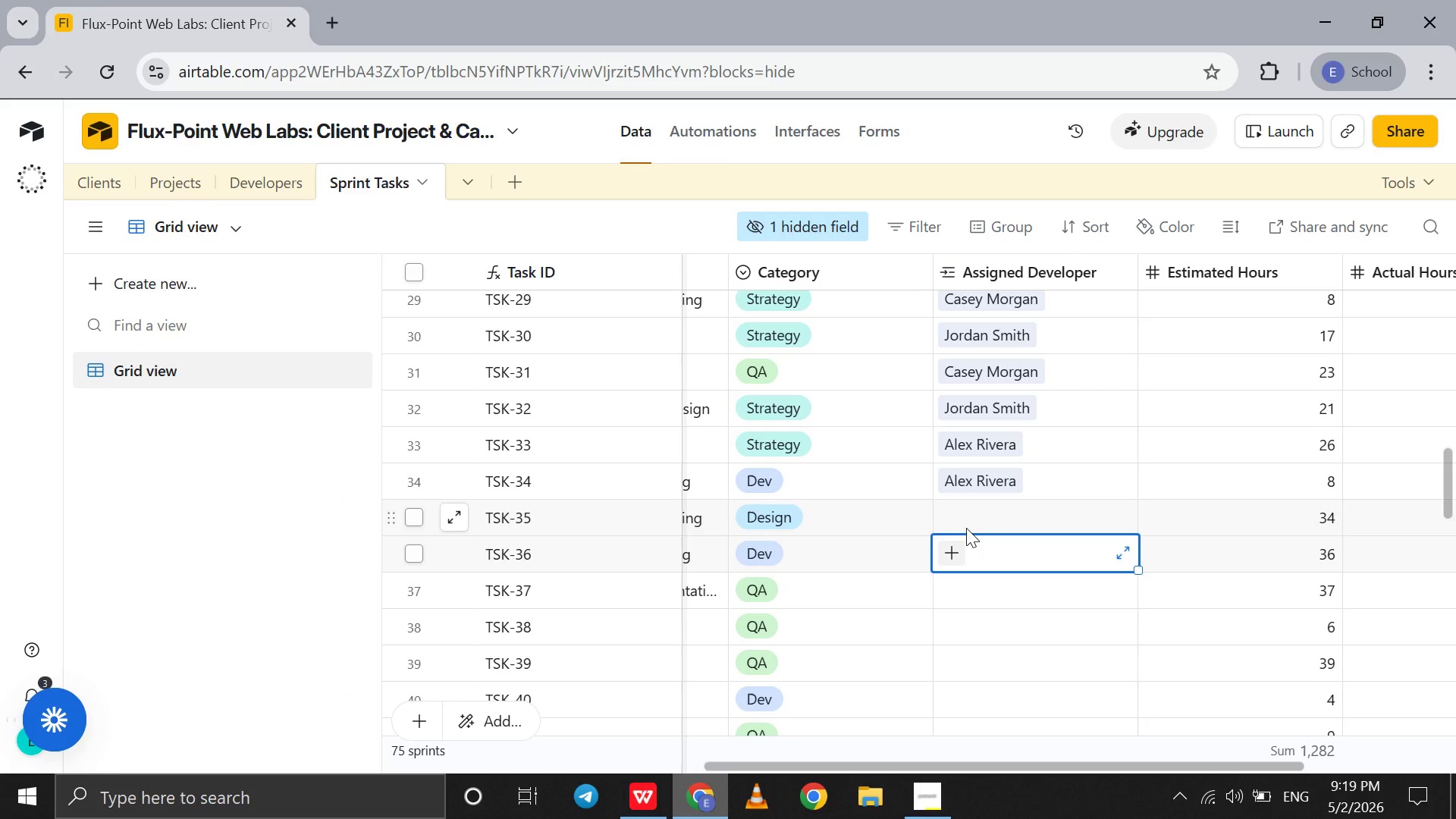 
left_click([966, 528])
 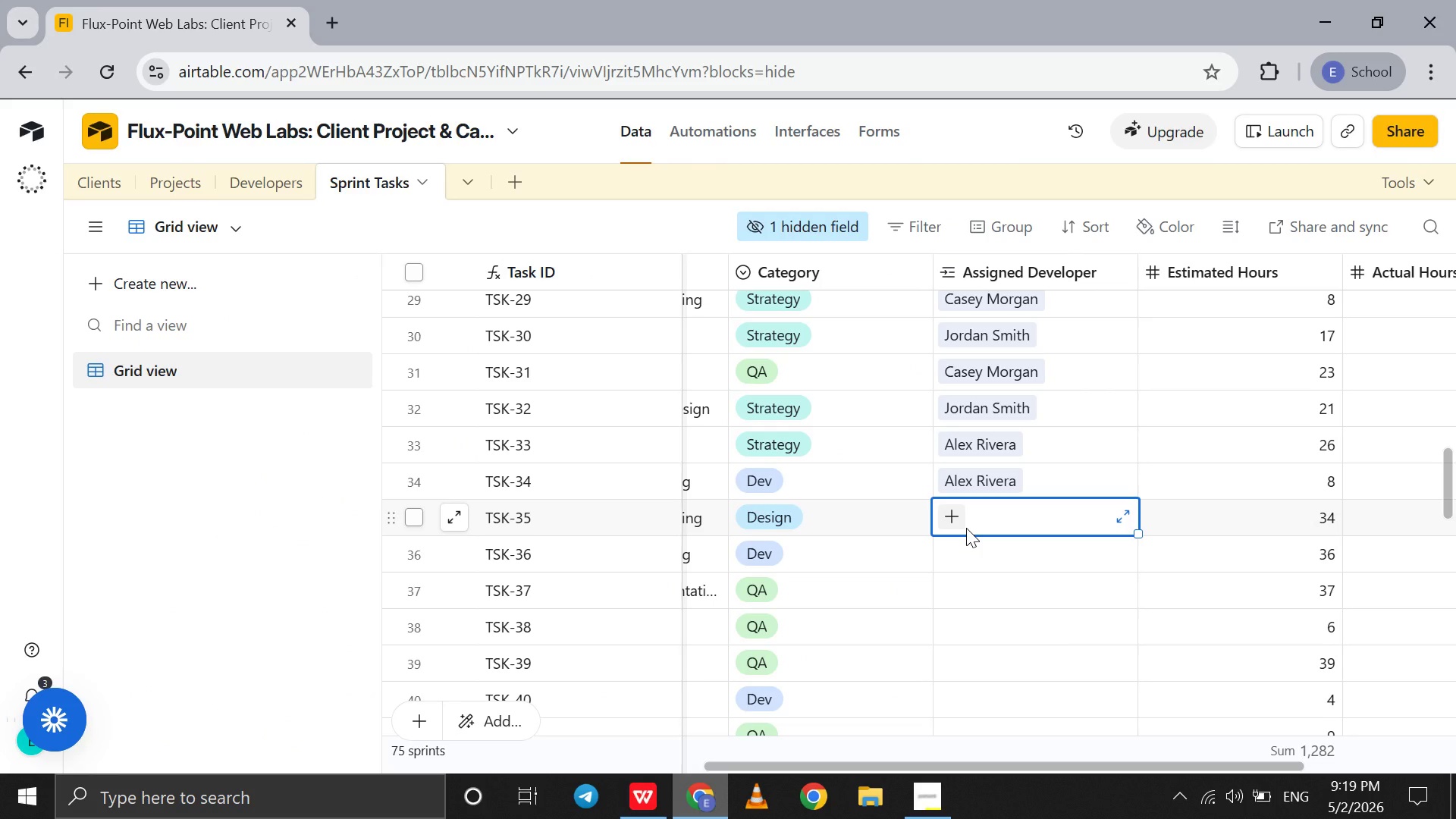 
key(C)
 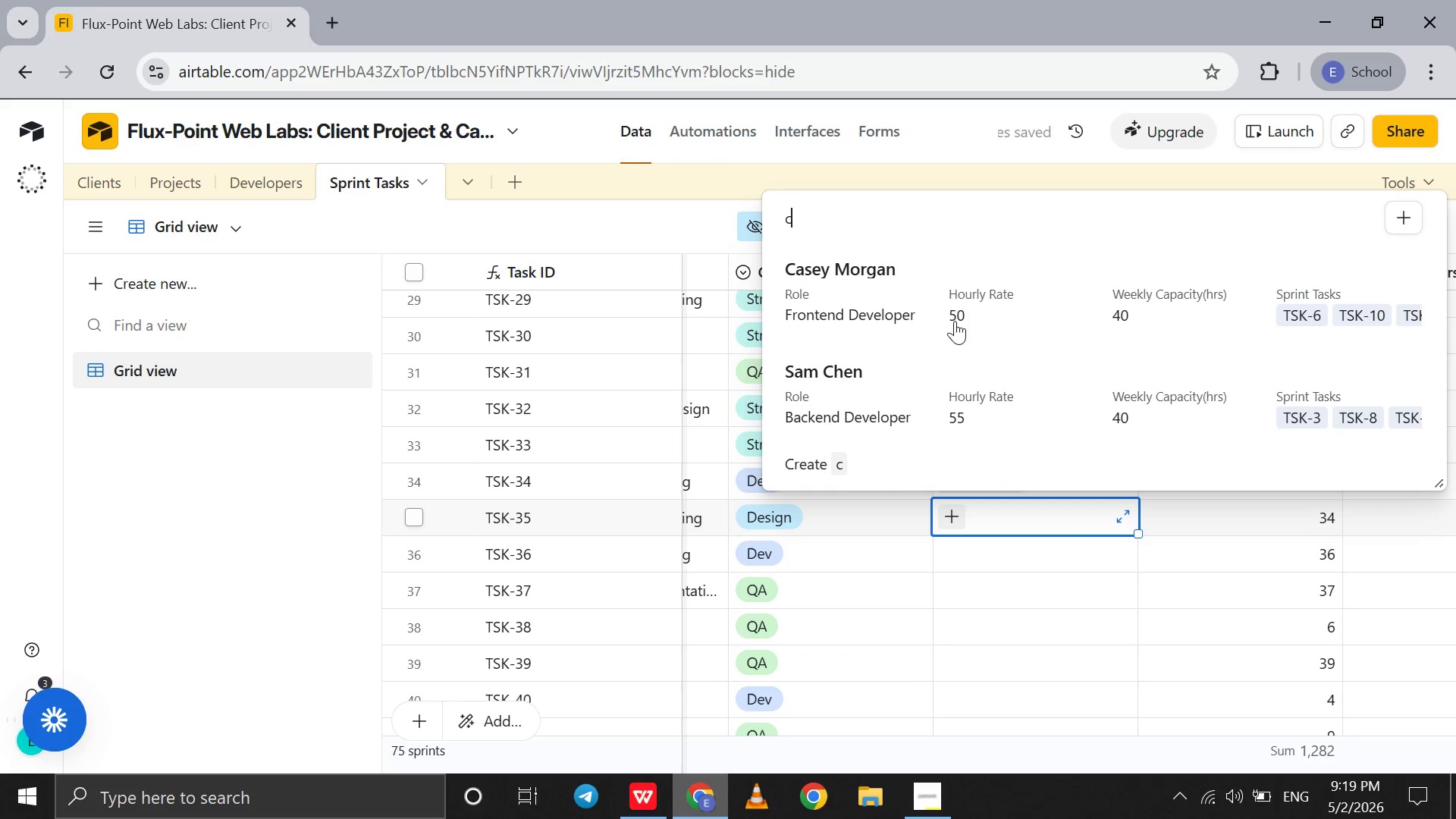 
left_click([962, 309])
 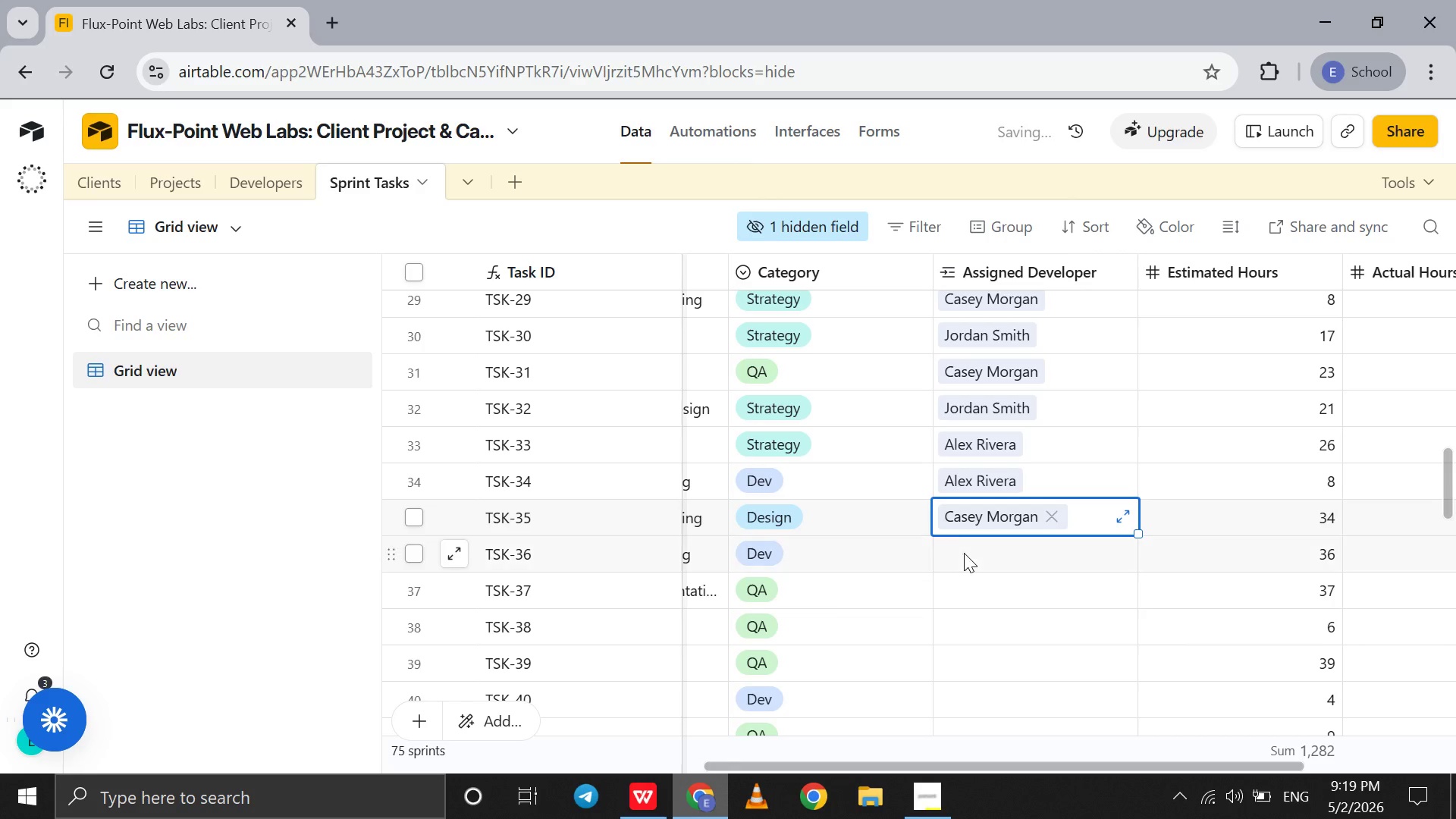 
left_click([964, 553])
 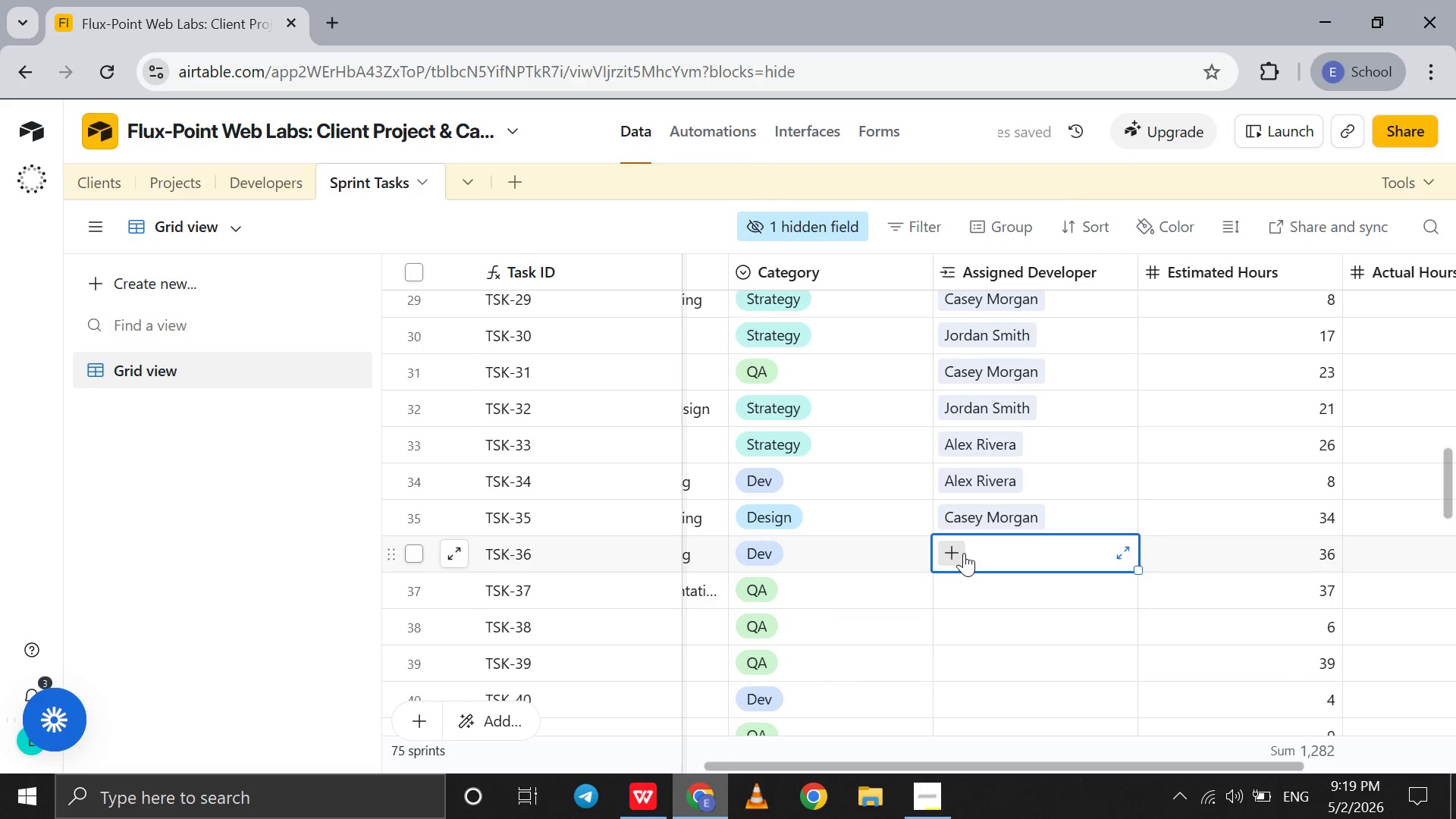 
key(C)
 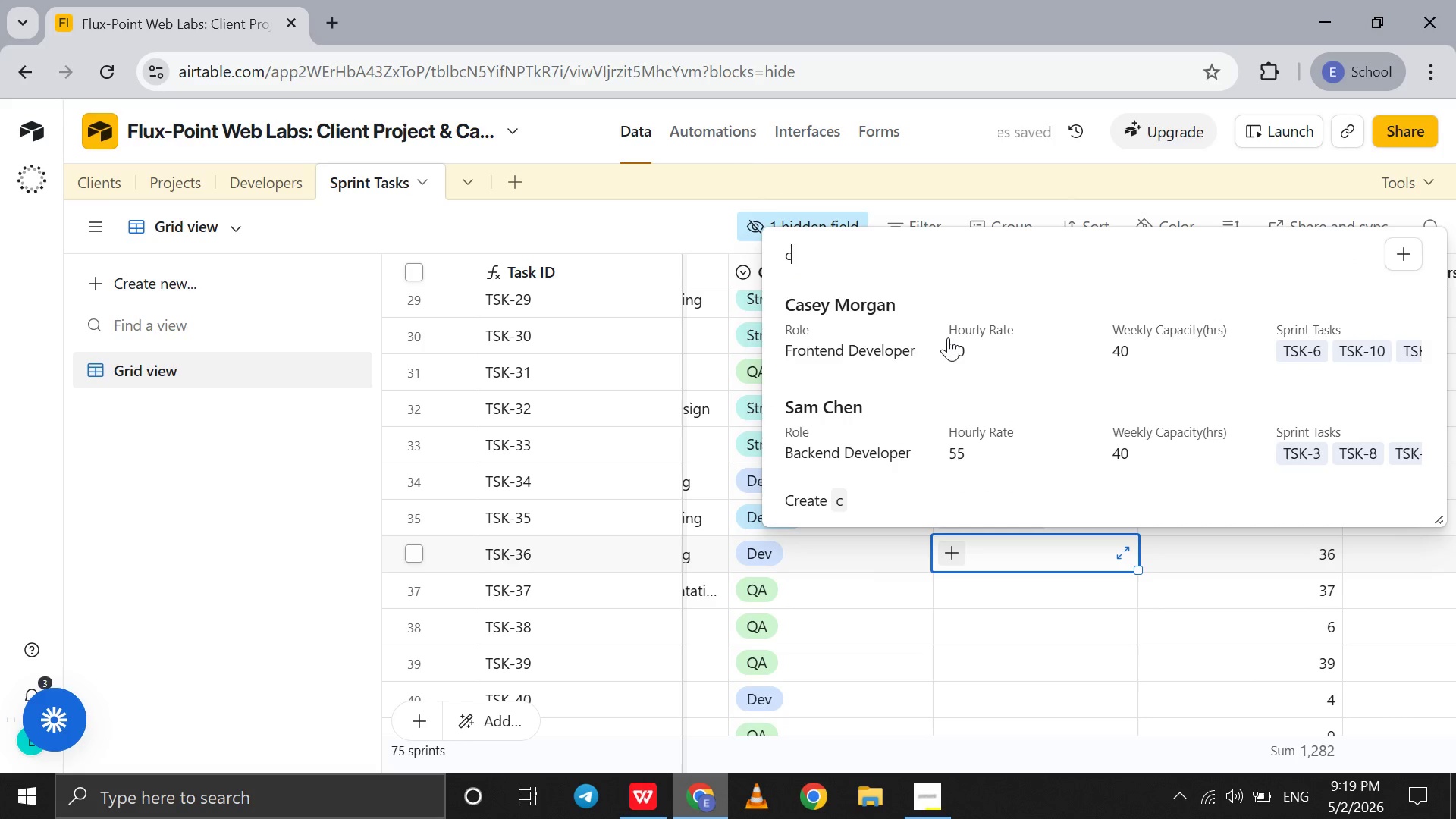 
left_click([948, 337])
 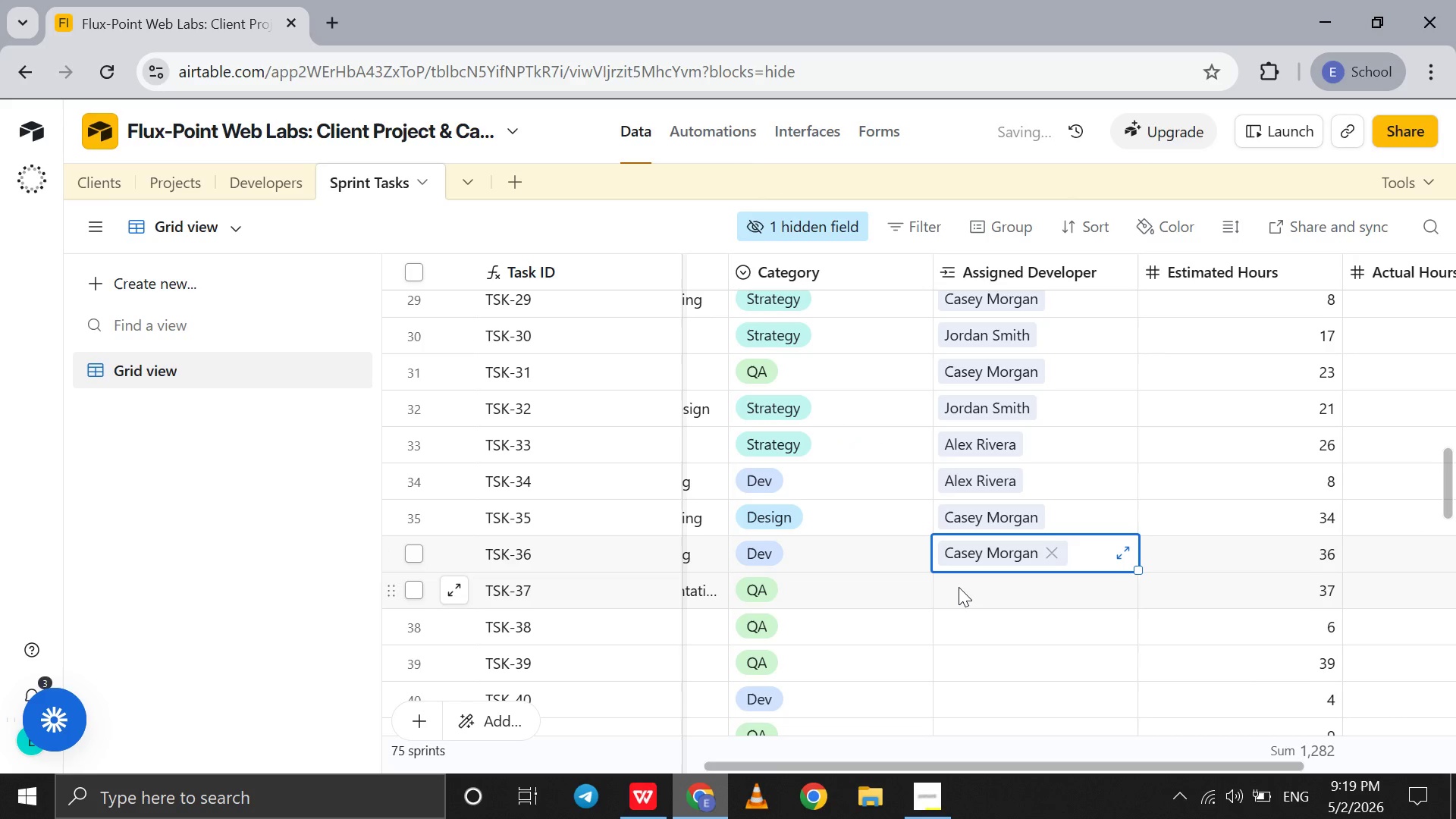 
left_click([959, 587])
 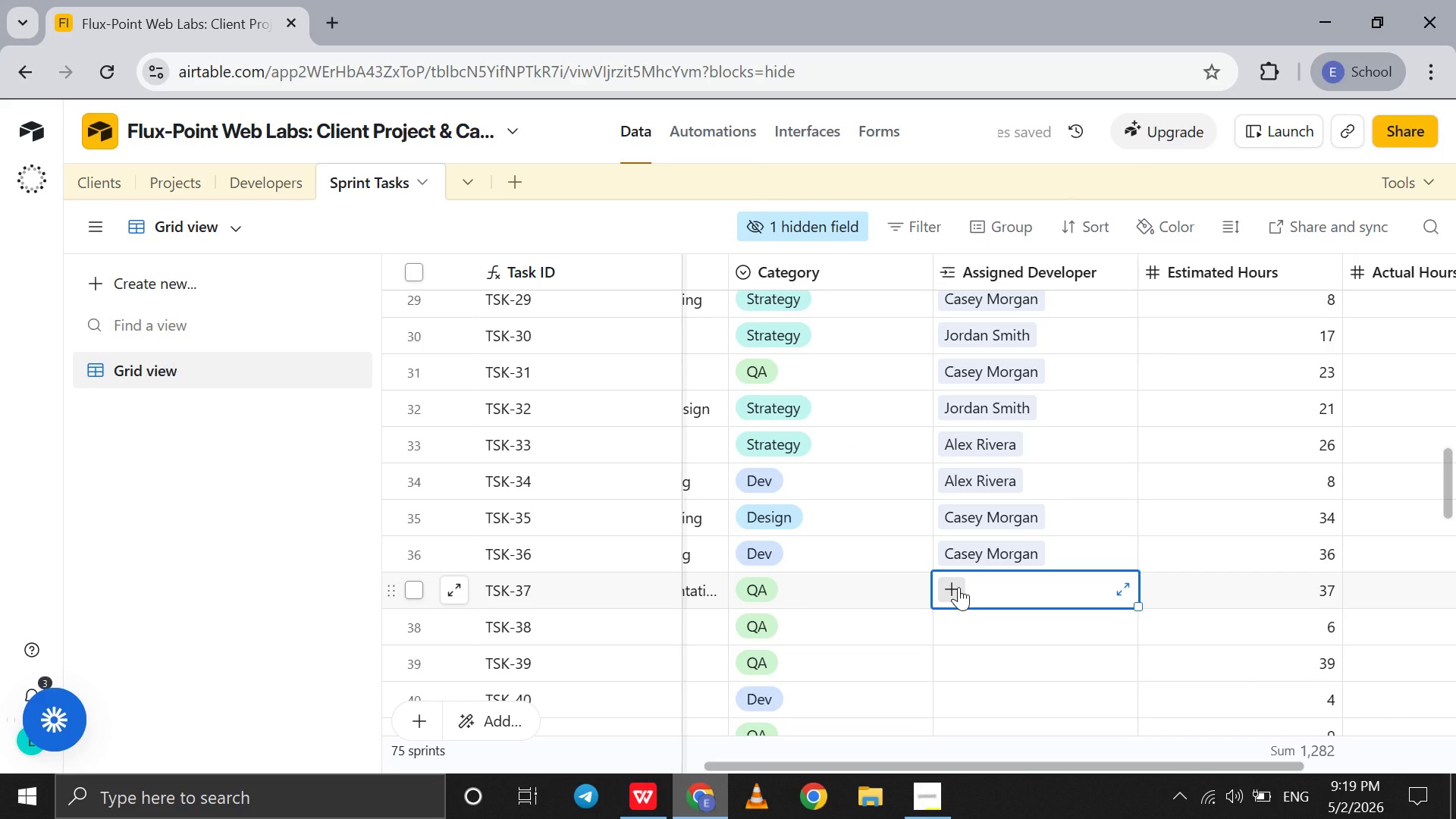 
key(A)
 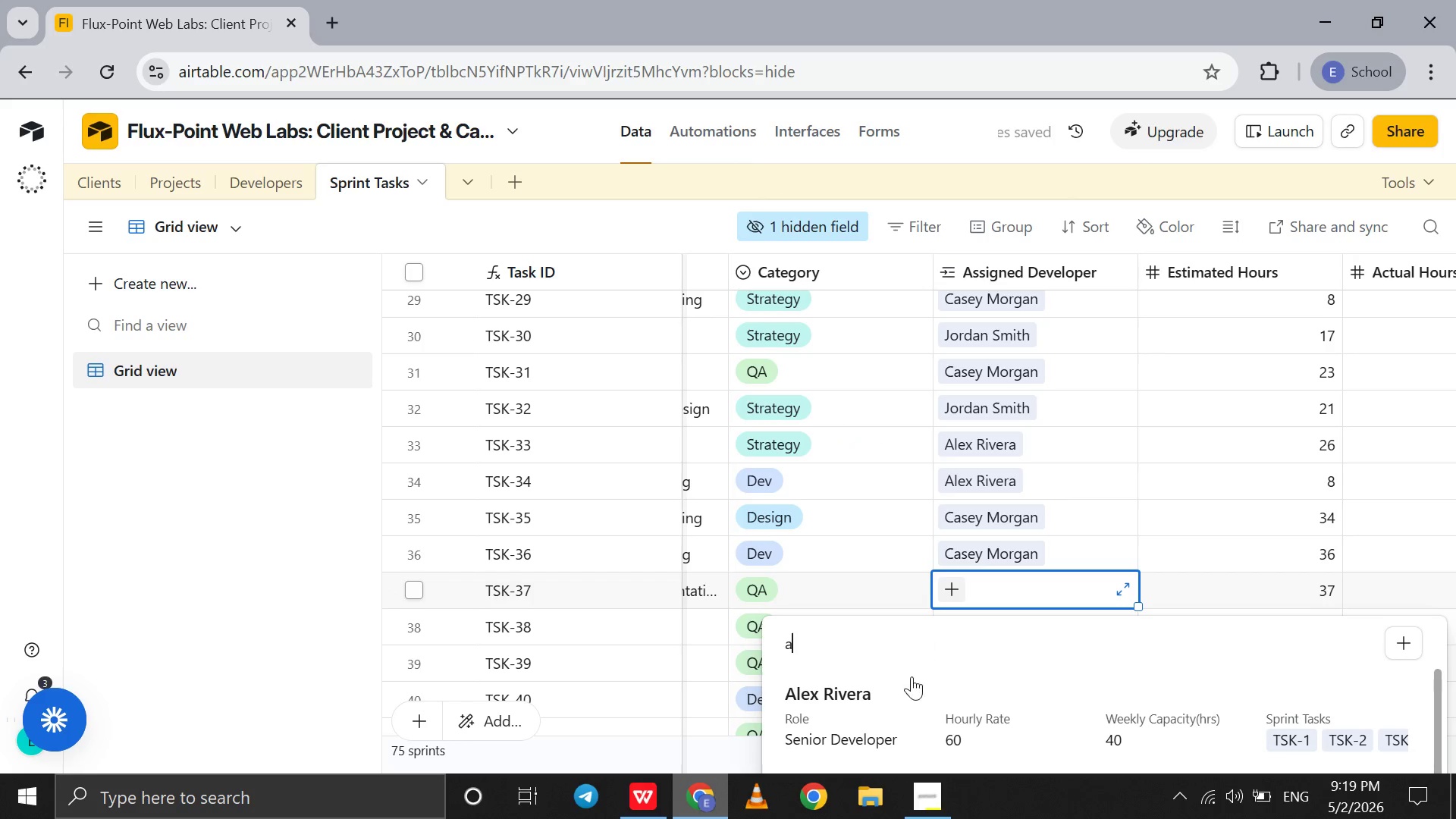 
left_click([907, 689])
 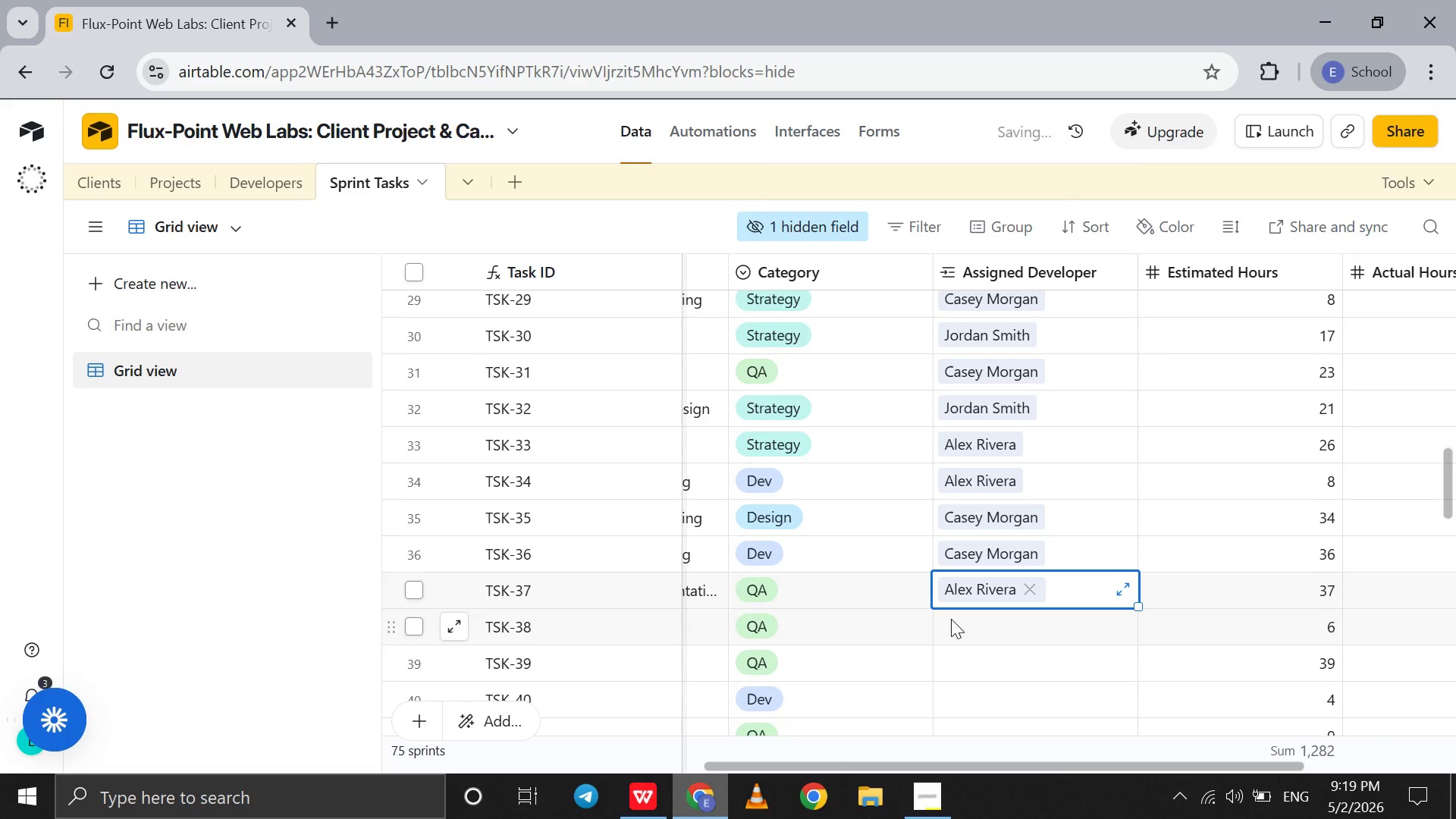 
scroll: coordinate [951, 619], scroll_direction: down, amount: 2.0
 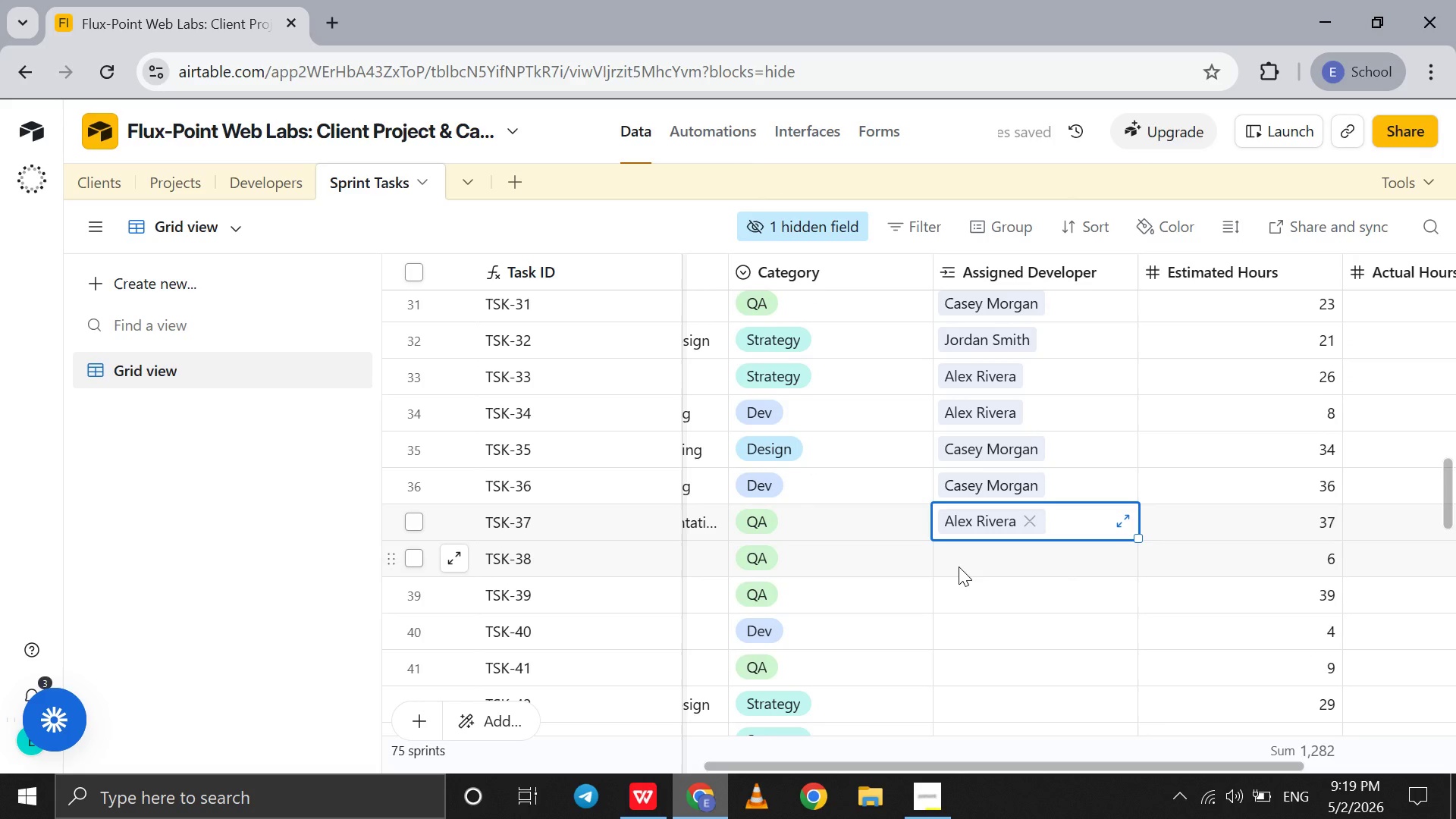 
left_click([959, 566])
 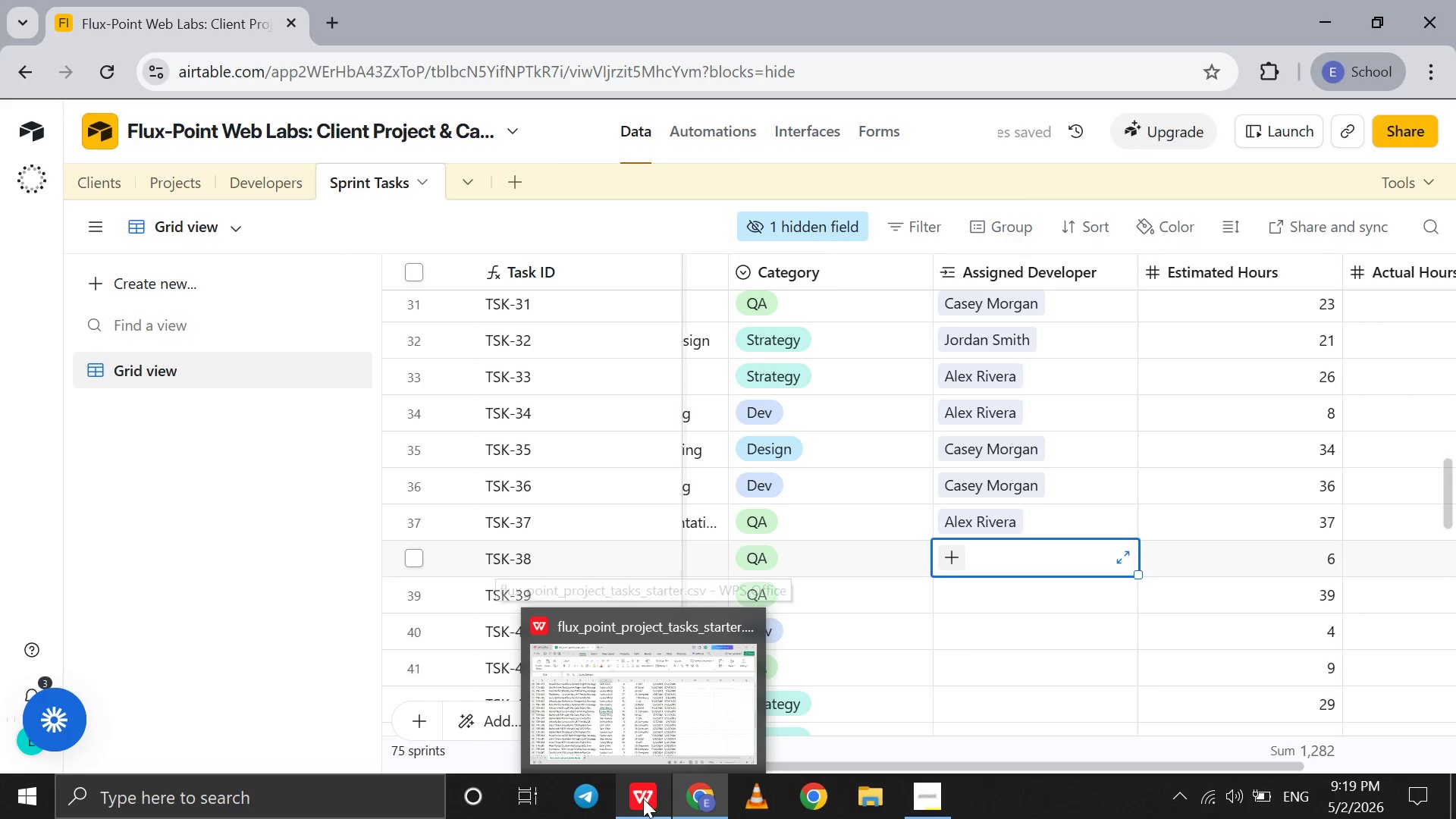 
wait(5.14)
 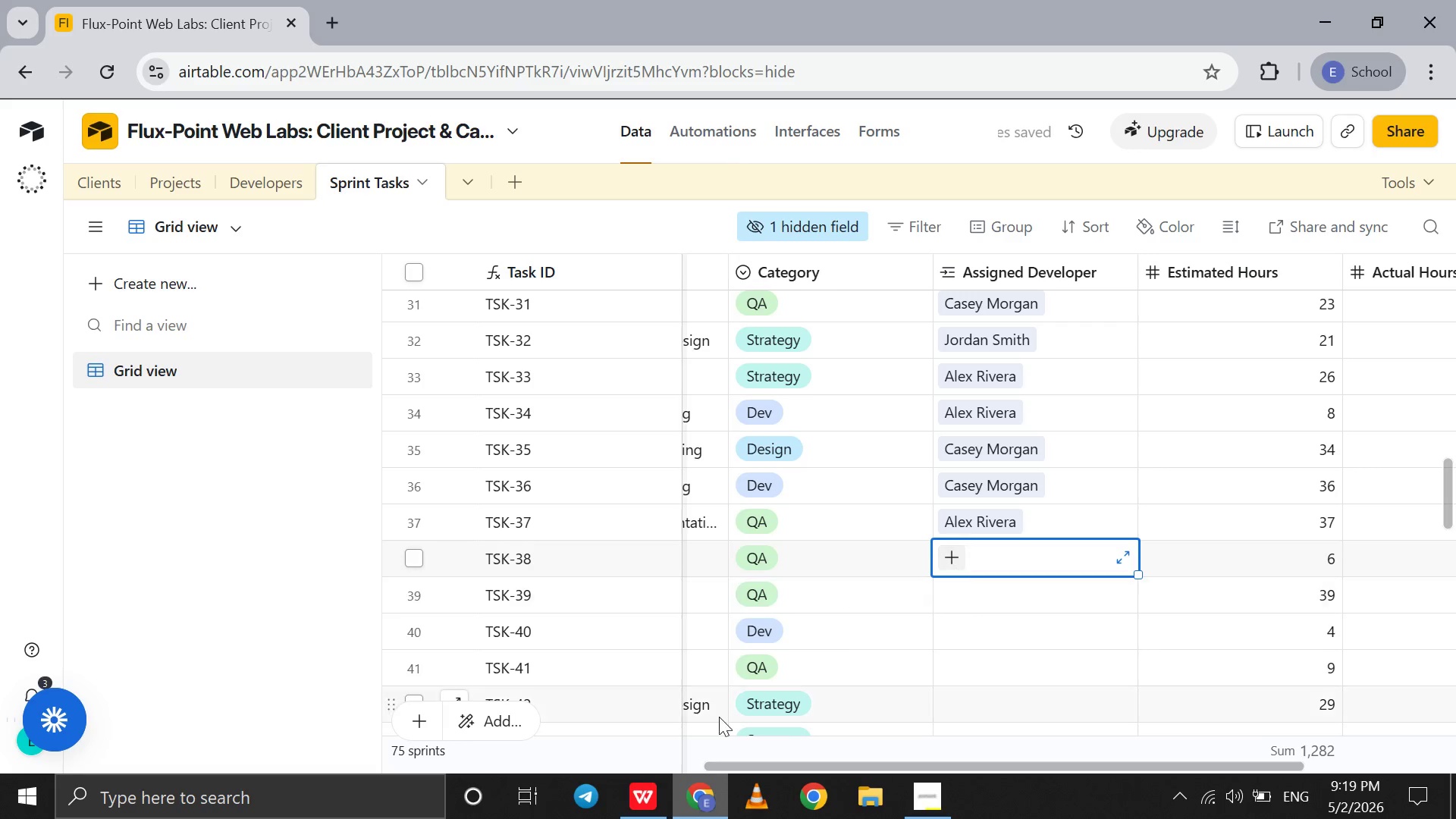 
left_click([643, 799])
 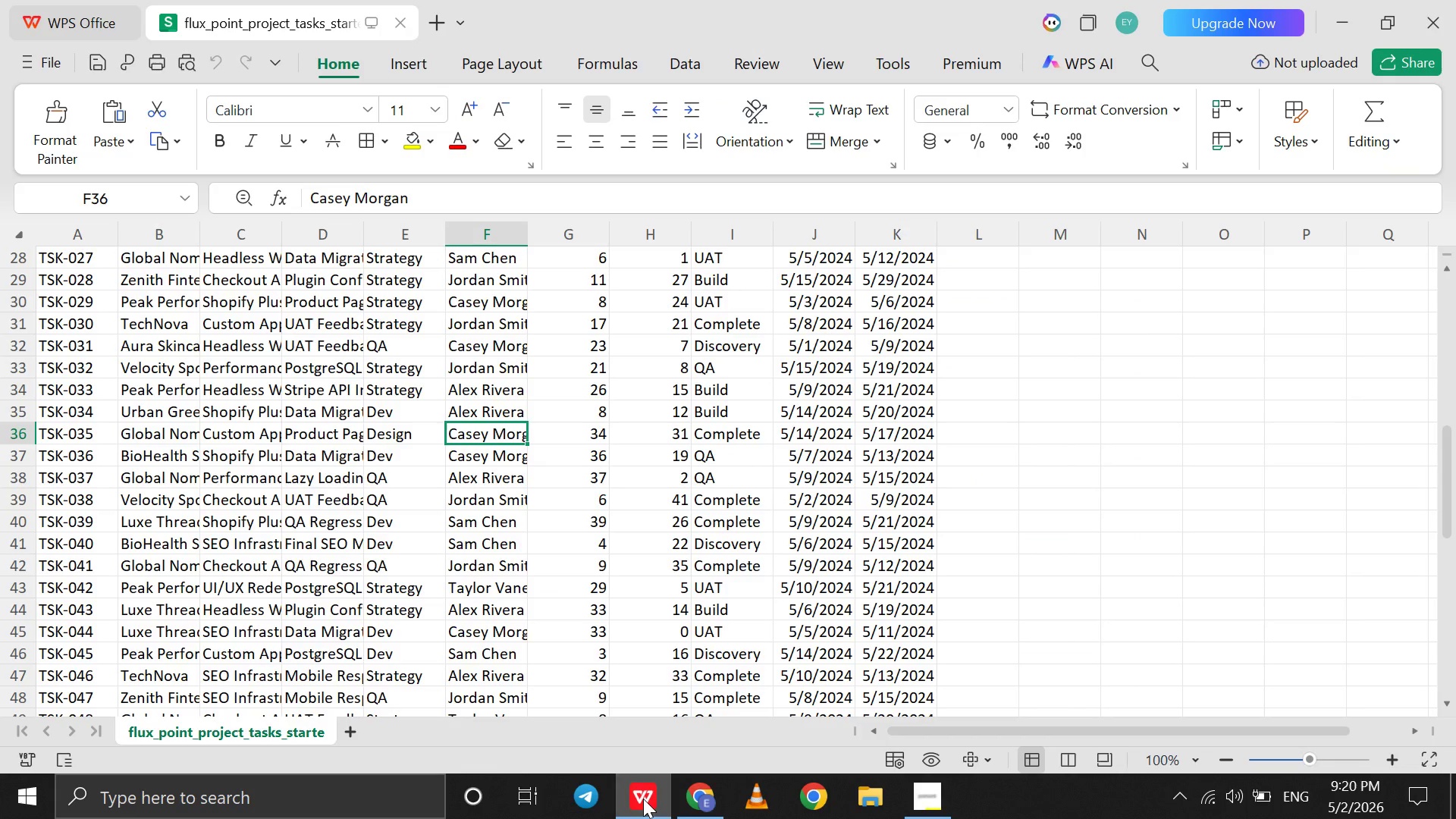 
left_click([643, 799])
 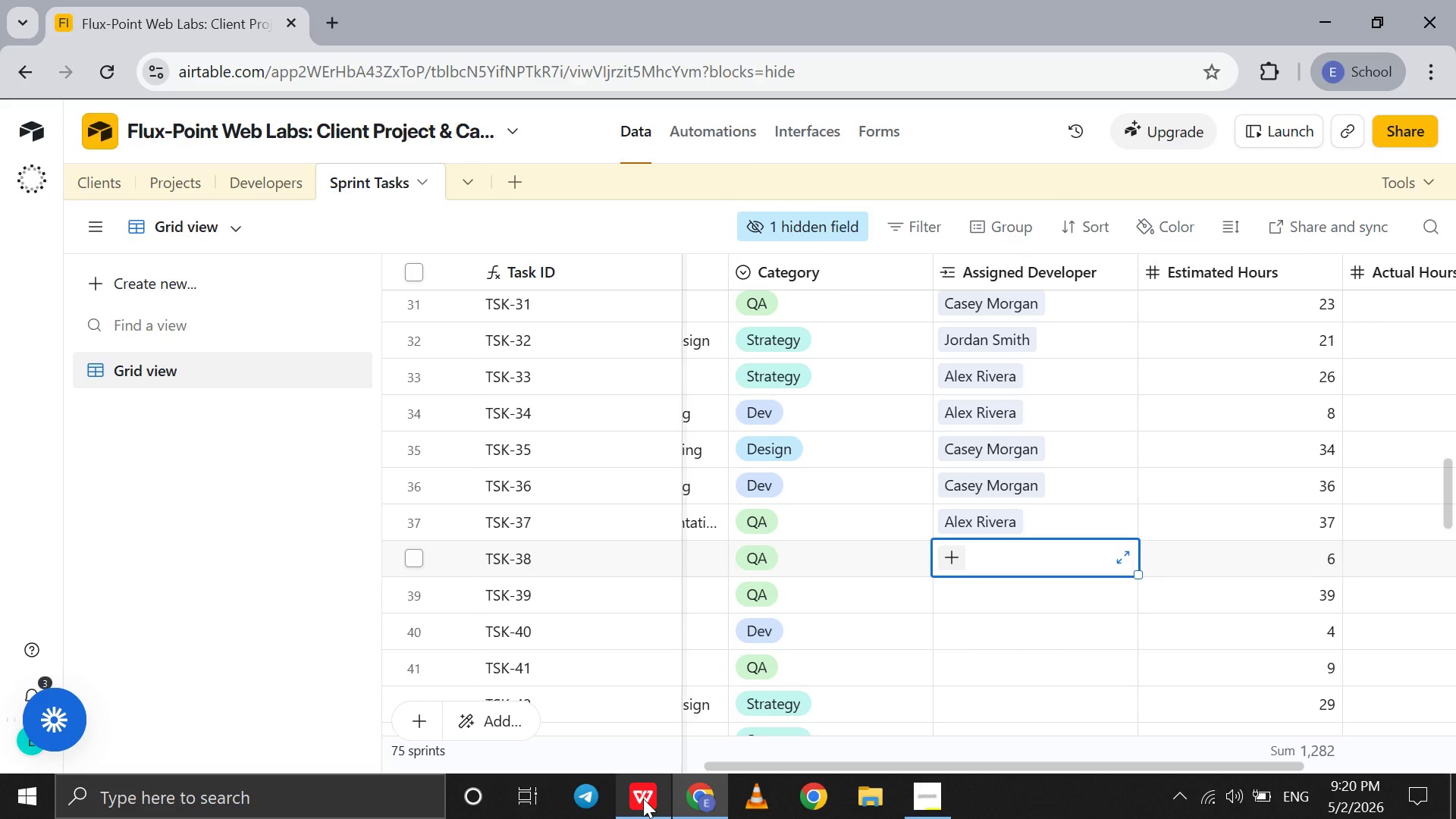 
wait(15.16)
 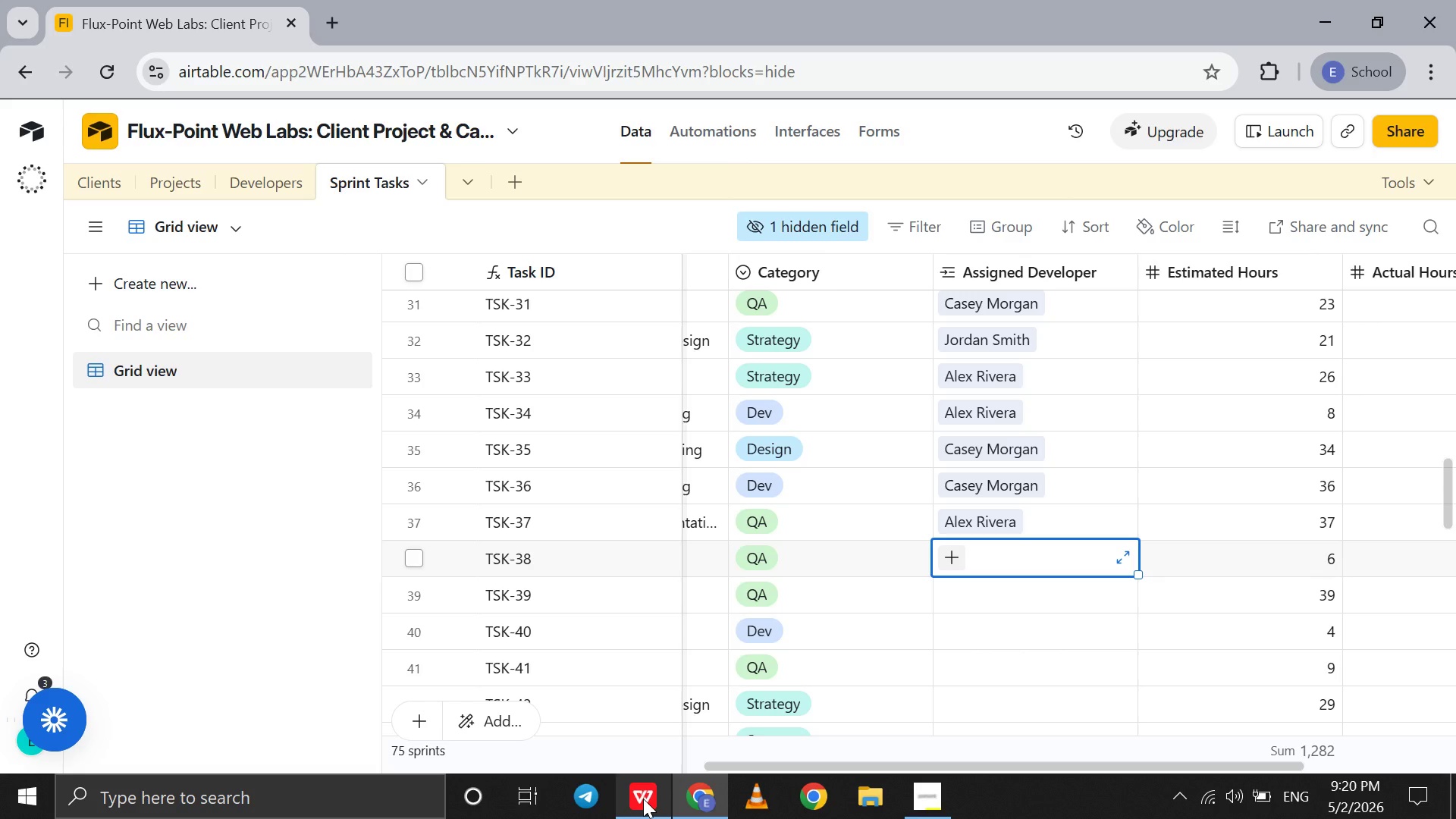 
left_click([659, 805])
 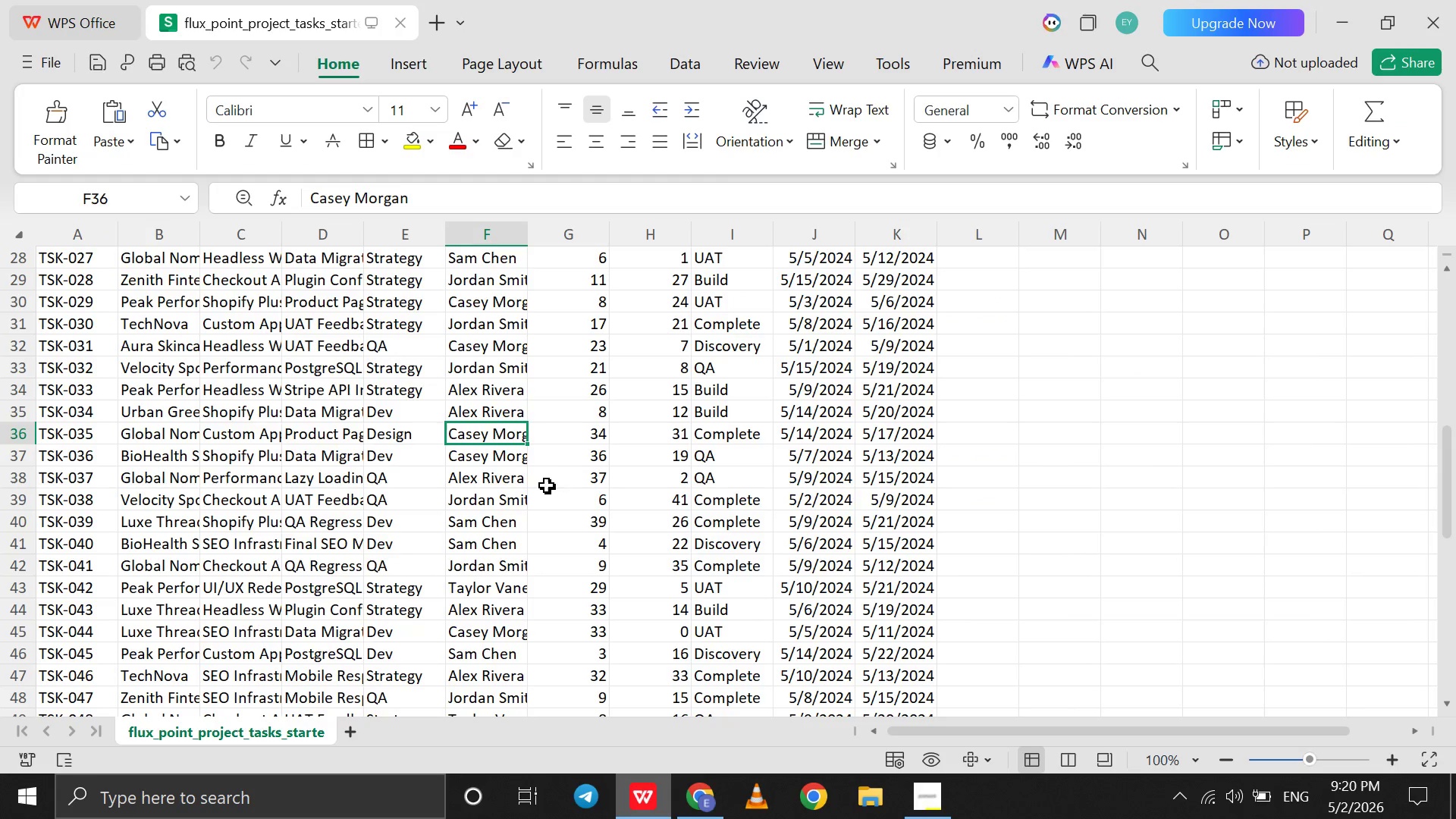 
left_click([510, 478])
 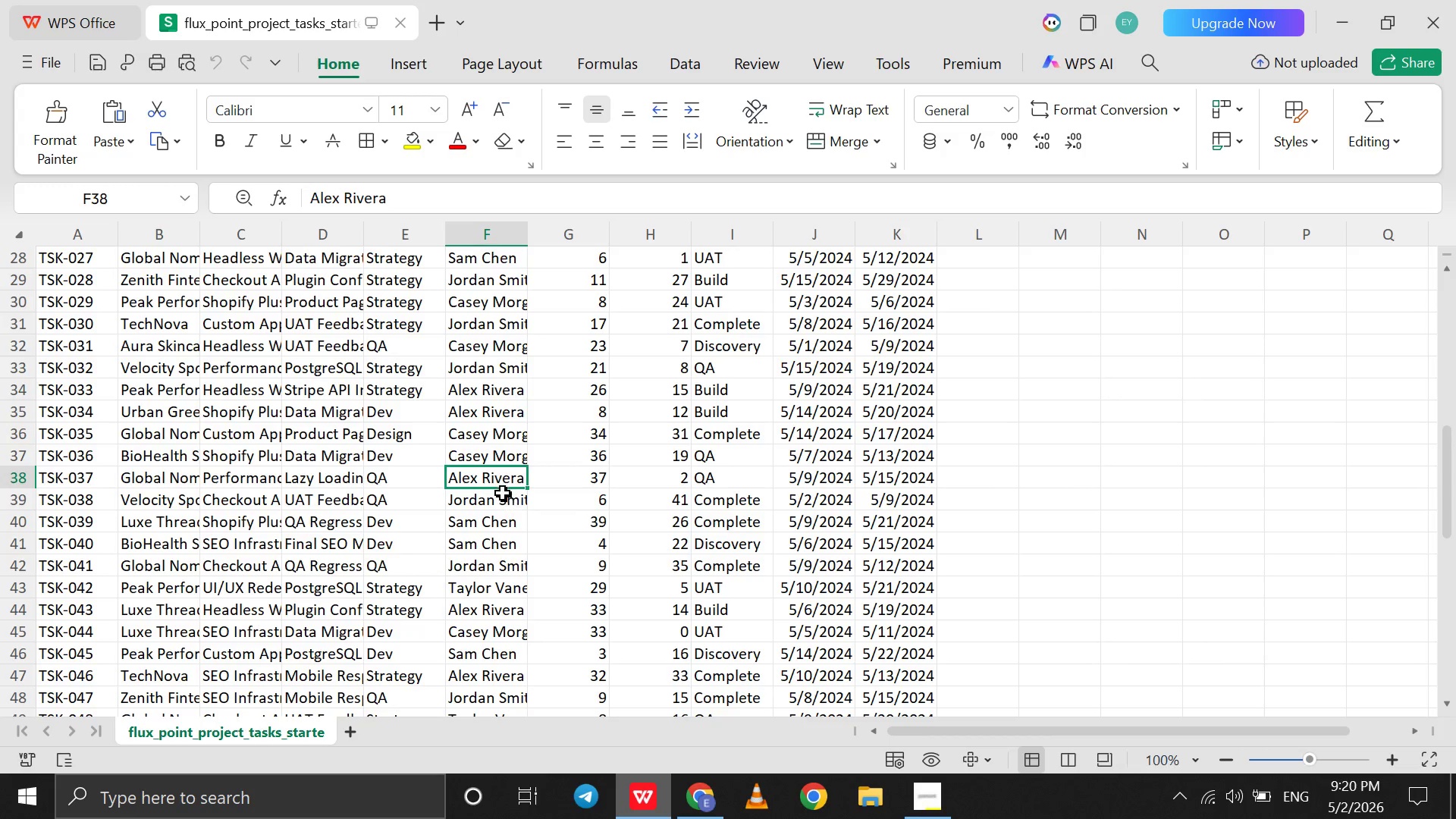 
left_click([503, 494])
 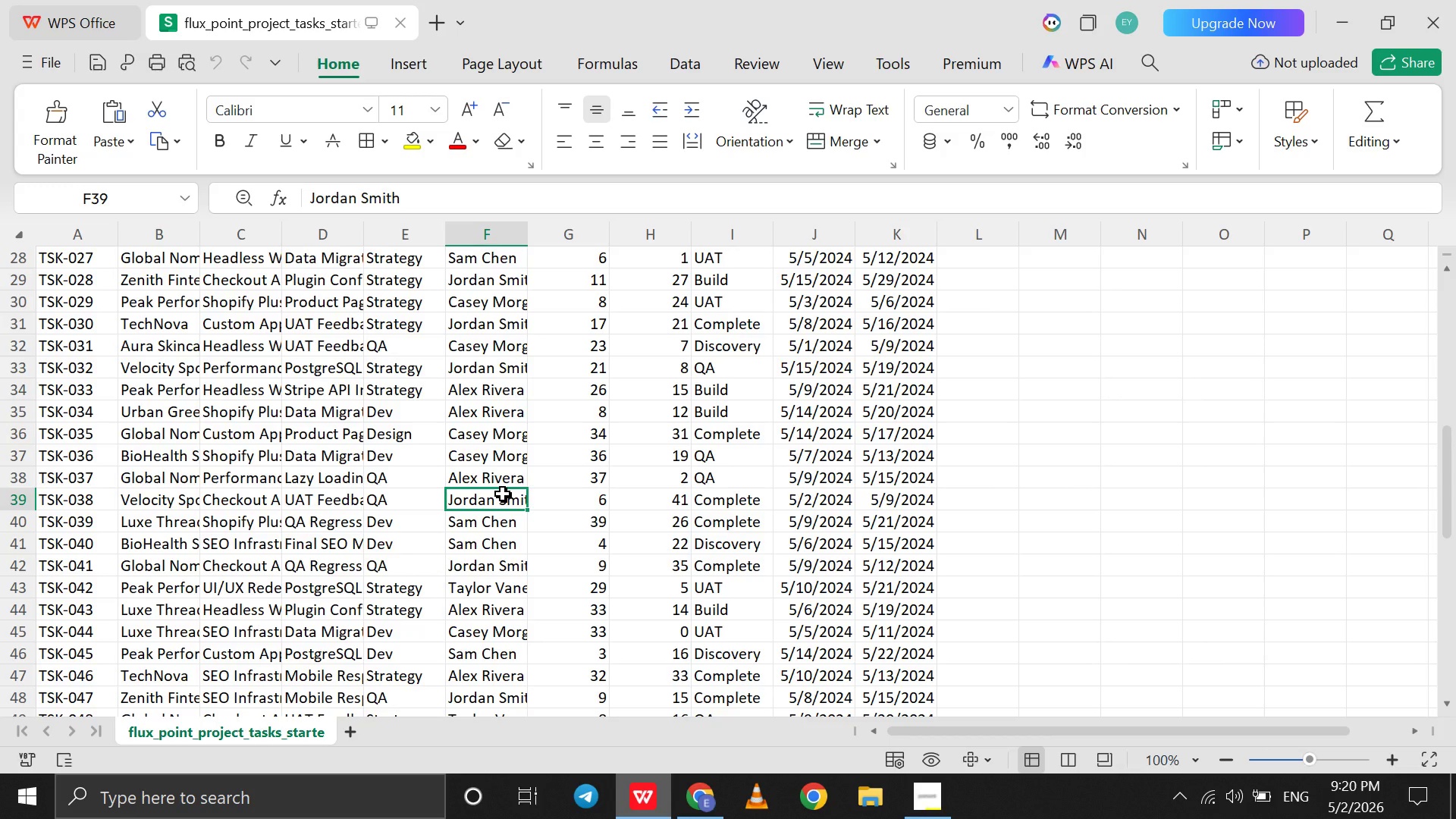 
wait(19.66)
 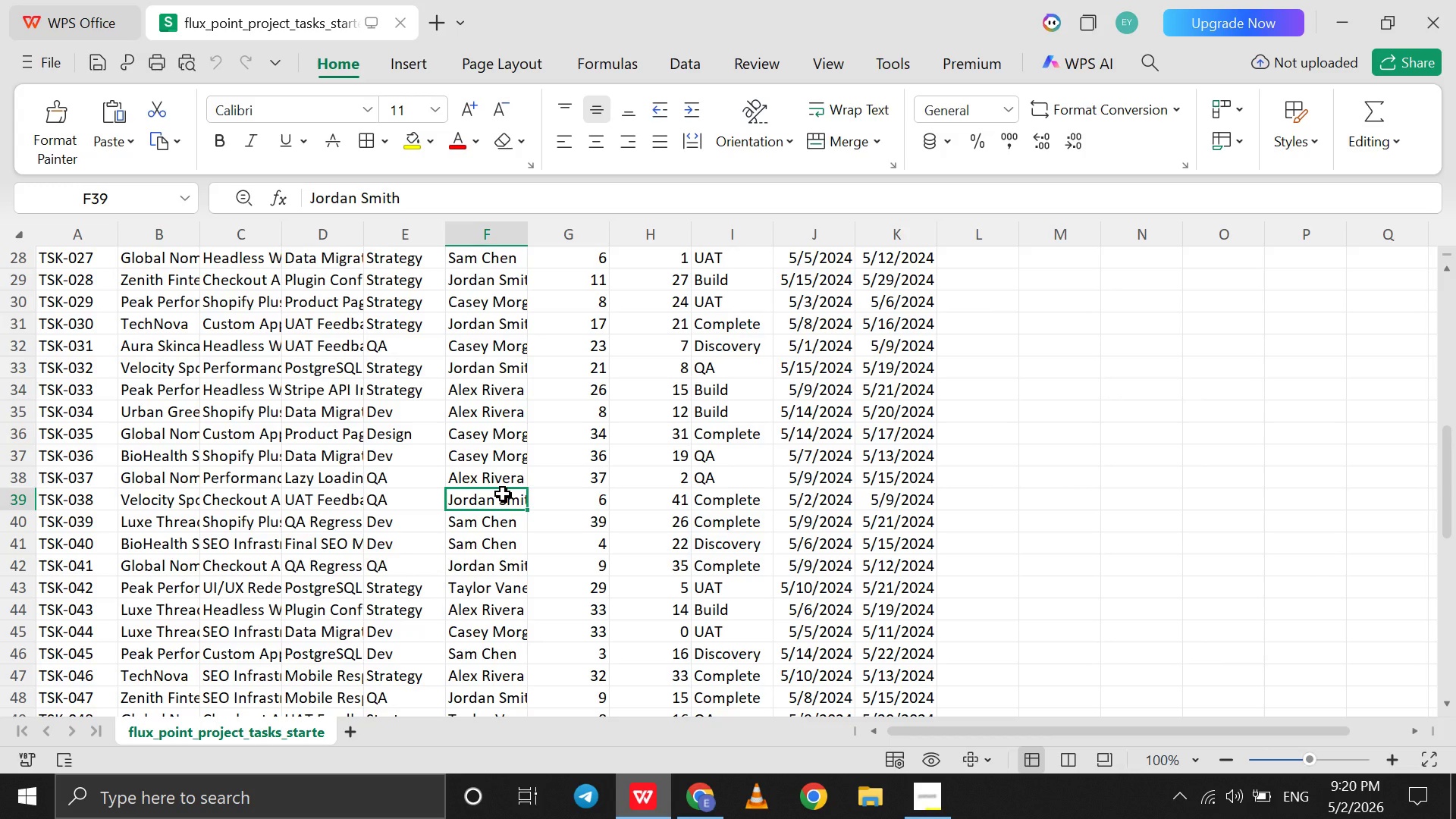 
left_click([688, 818])
 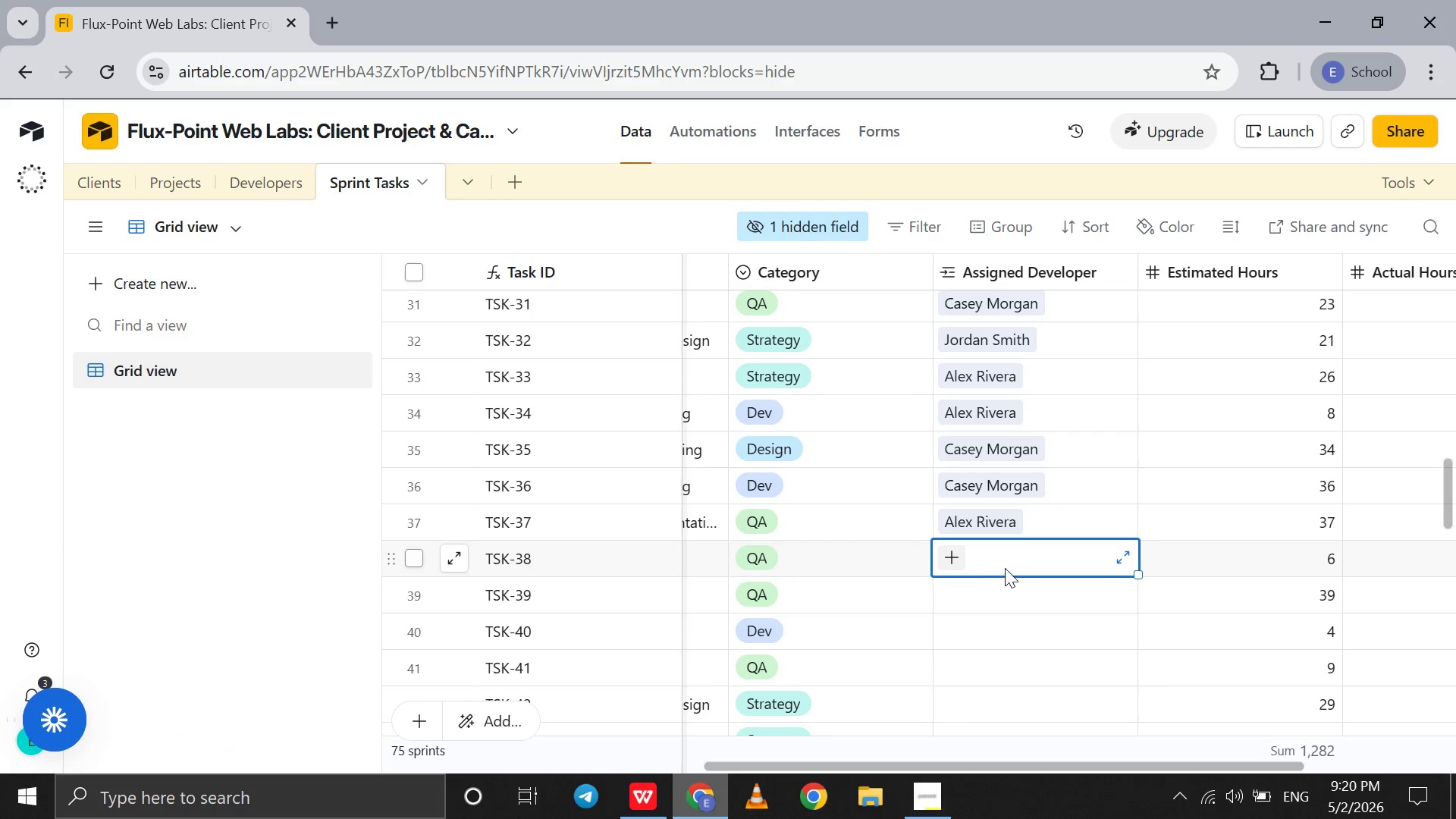 
left_click([1011, 561])
 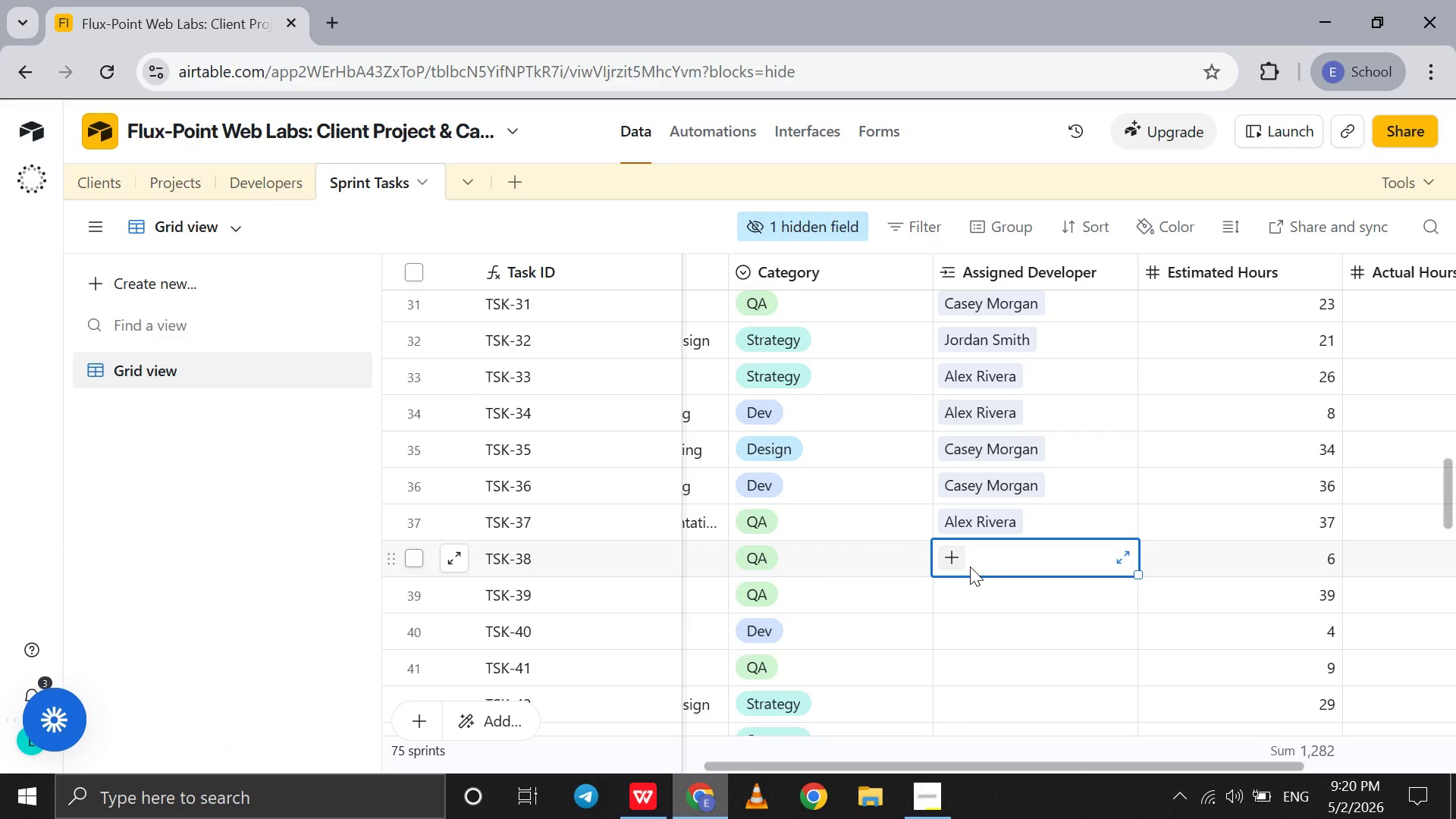 
left_click([970, 566])
 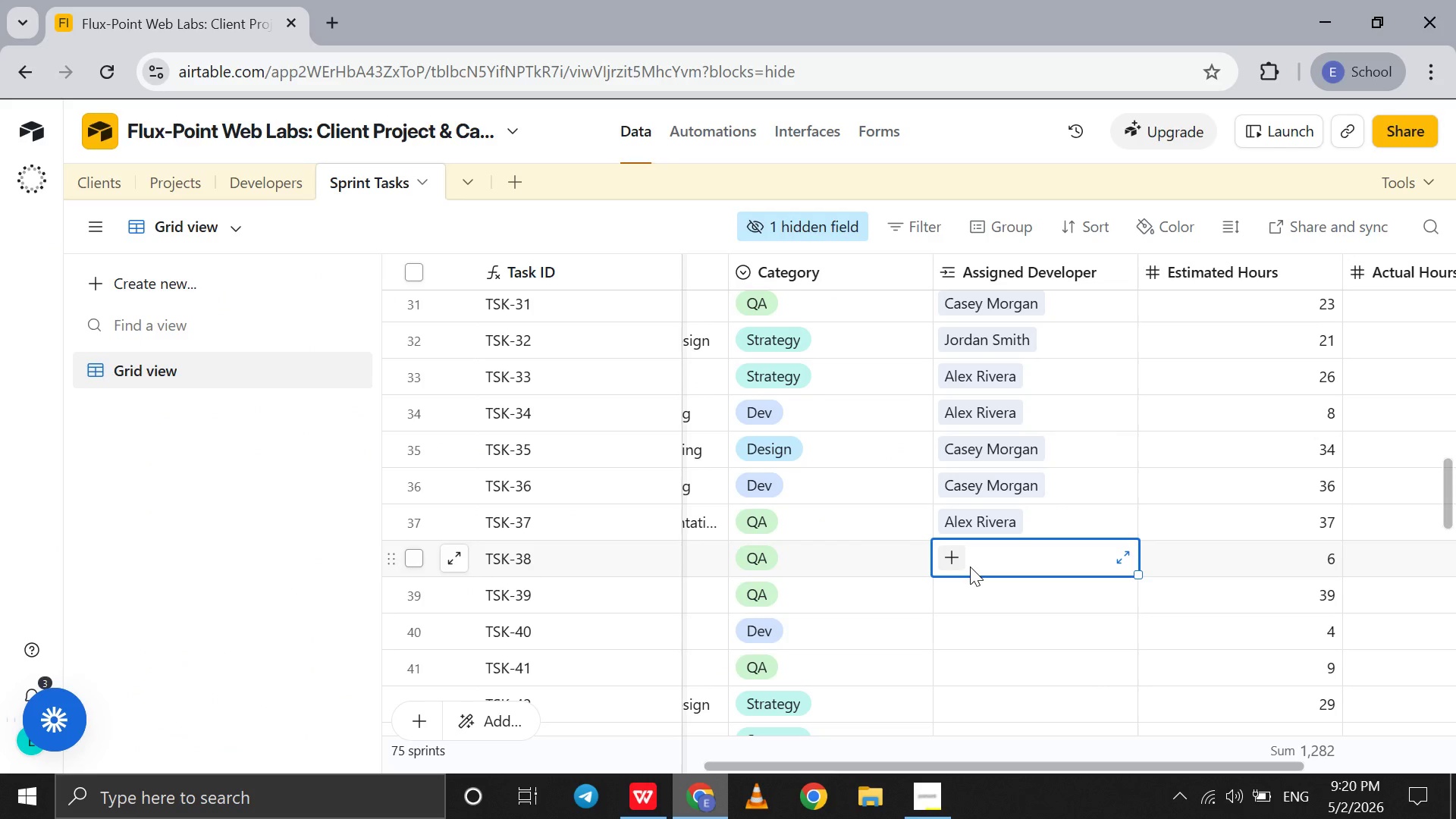 
key(J)
 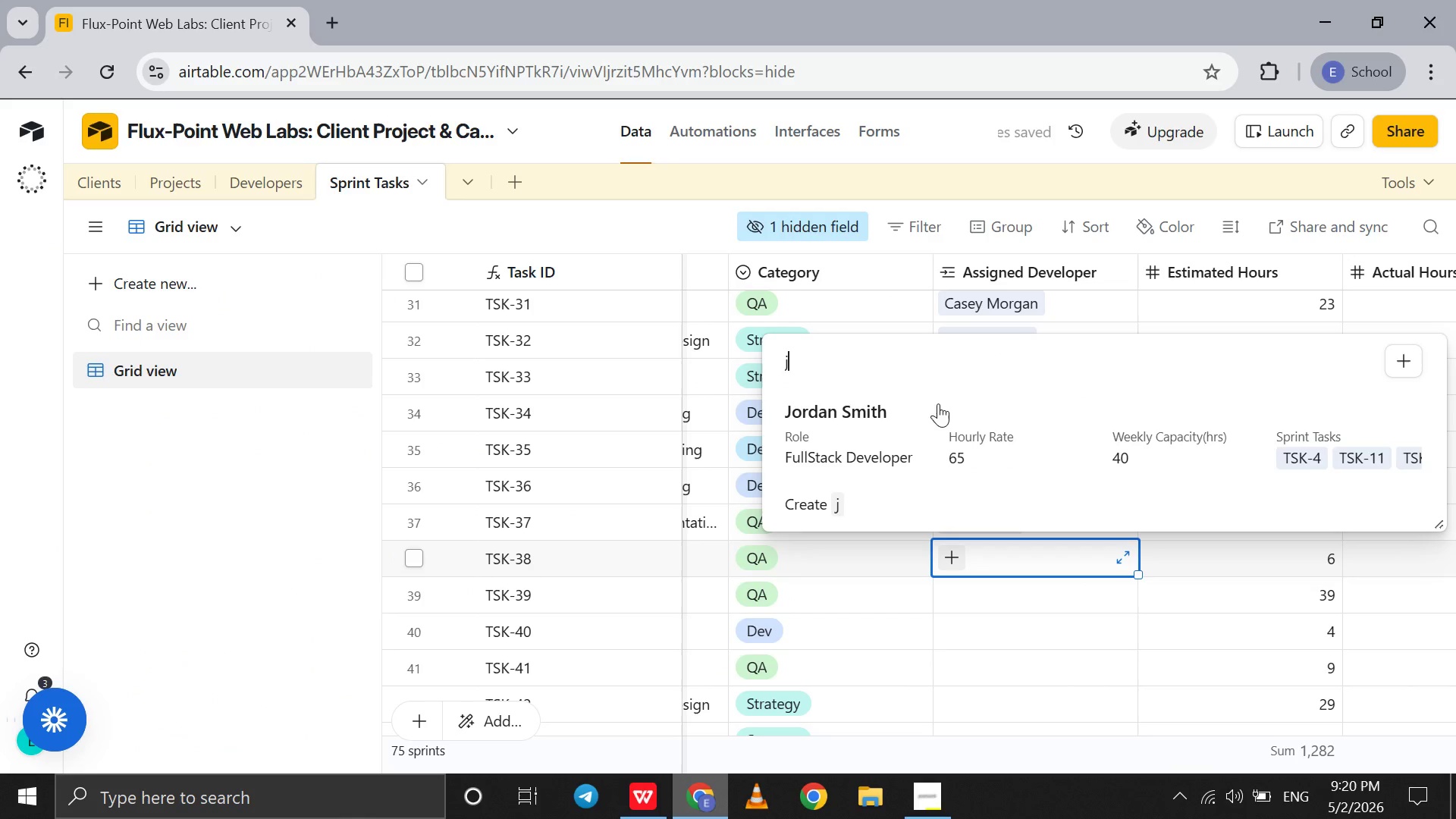 
left_click([918, 431])
 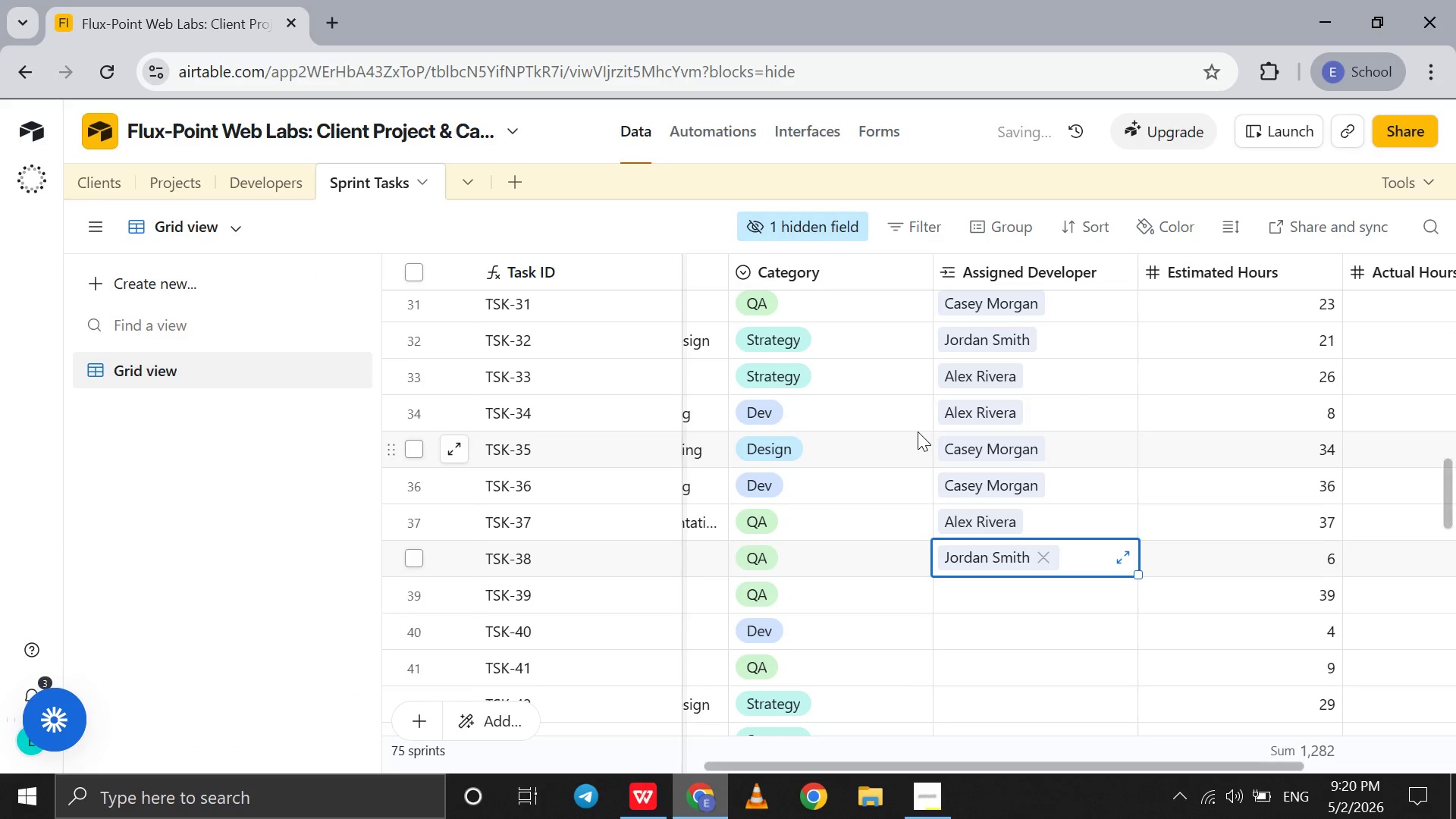 
scroll: coordinate [918, 431], scroll_direction: down, amount: 4.0
 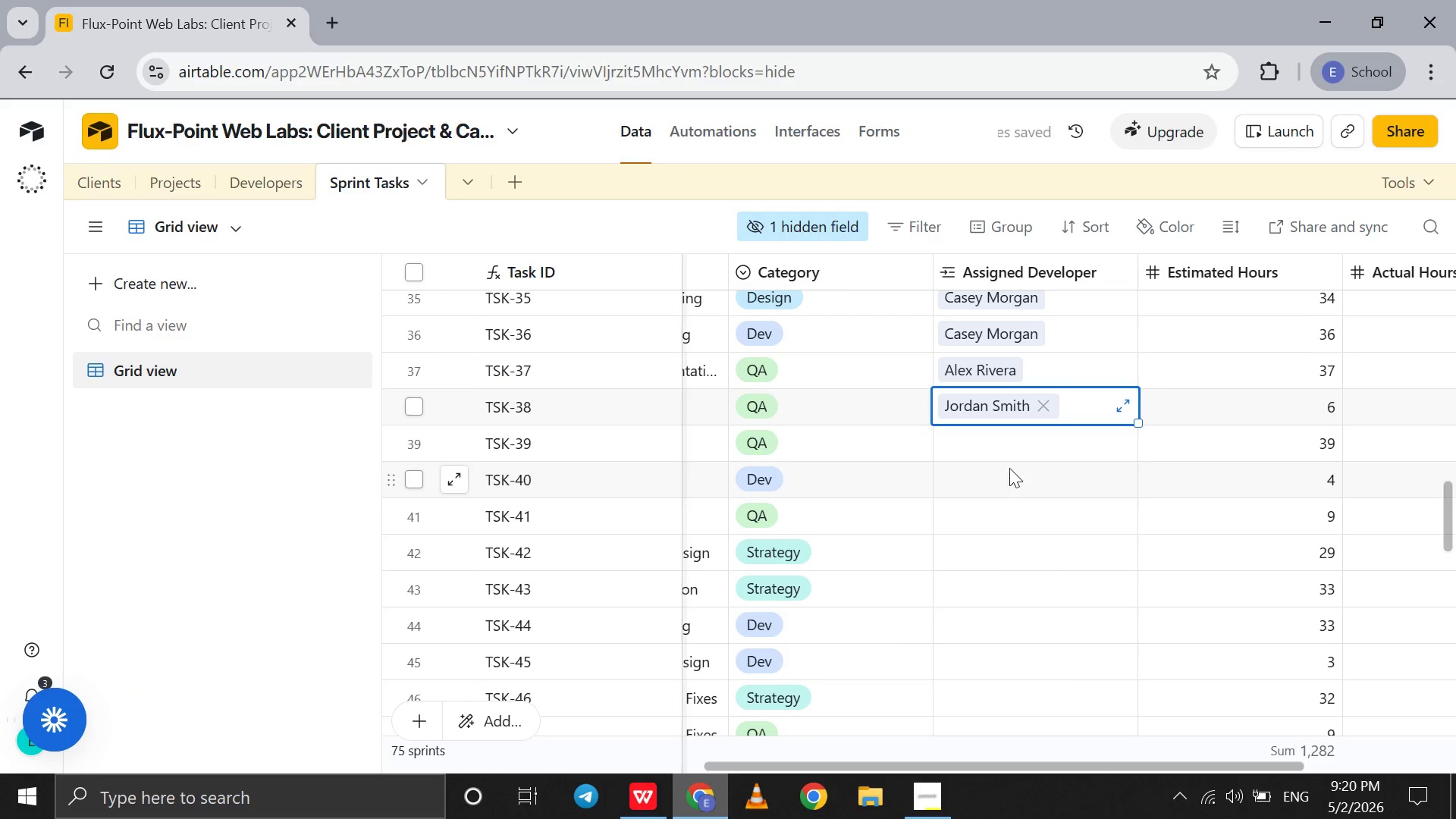 
left_click([1003, 460])
 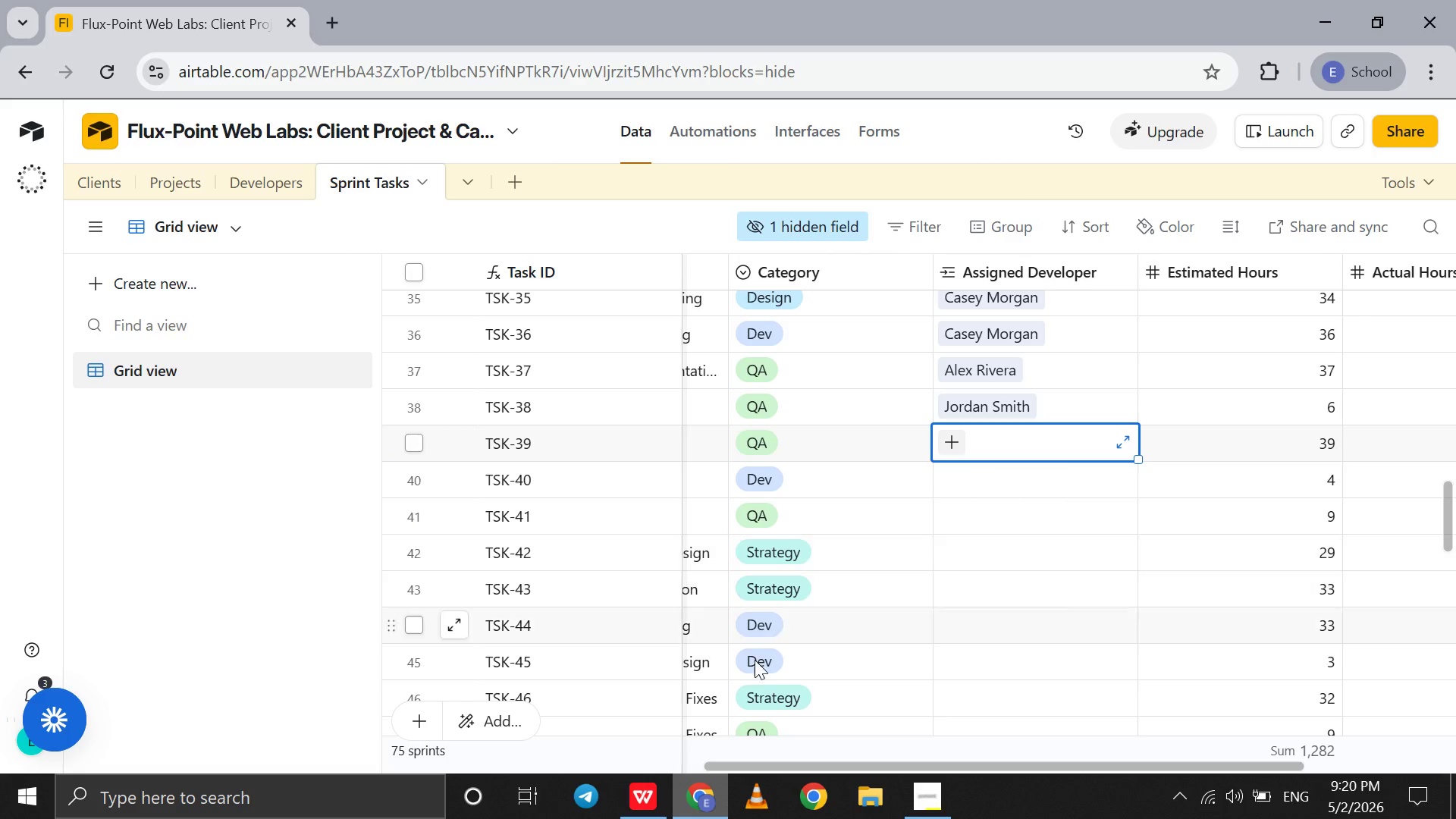 
left_click([632, 812])
 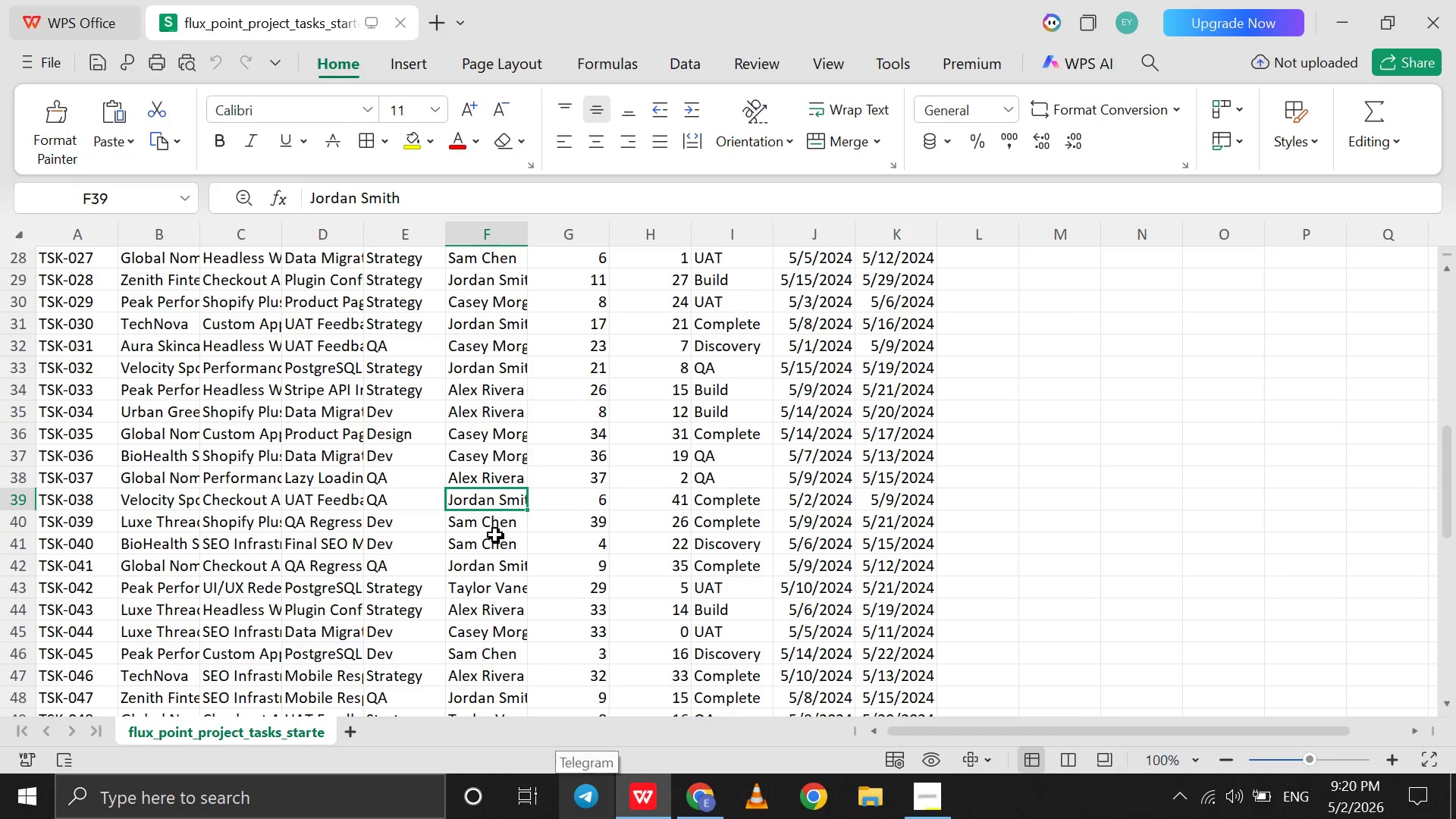 
left_click([477, 527])
 